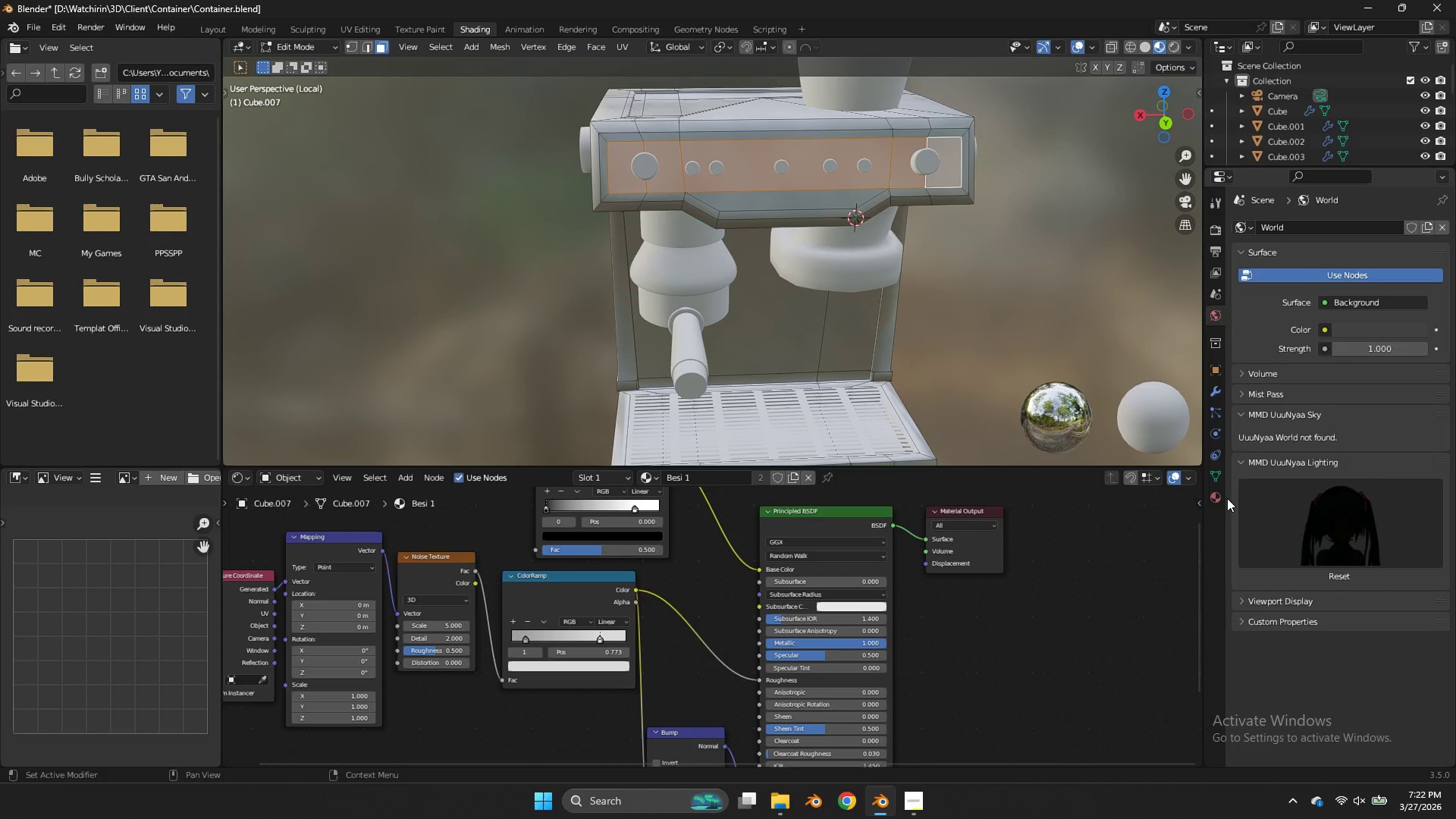 
left_click([1216, 497])
 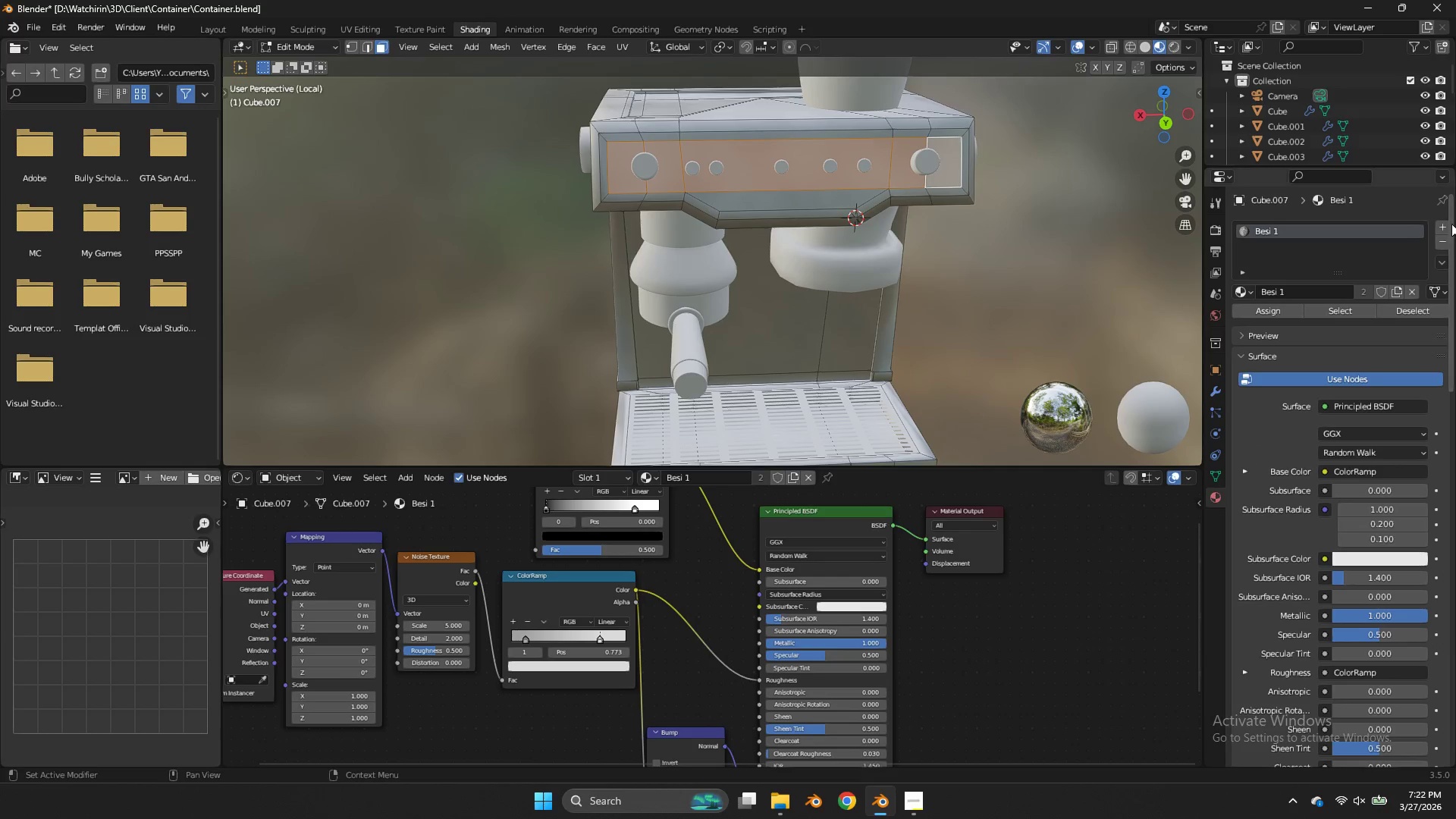 
double_click([1448, 222])
 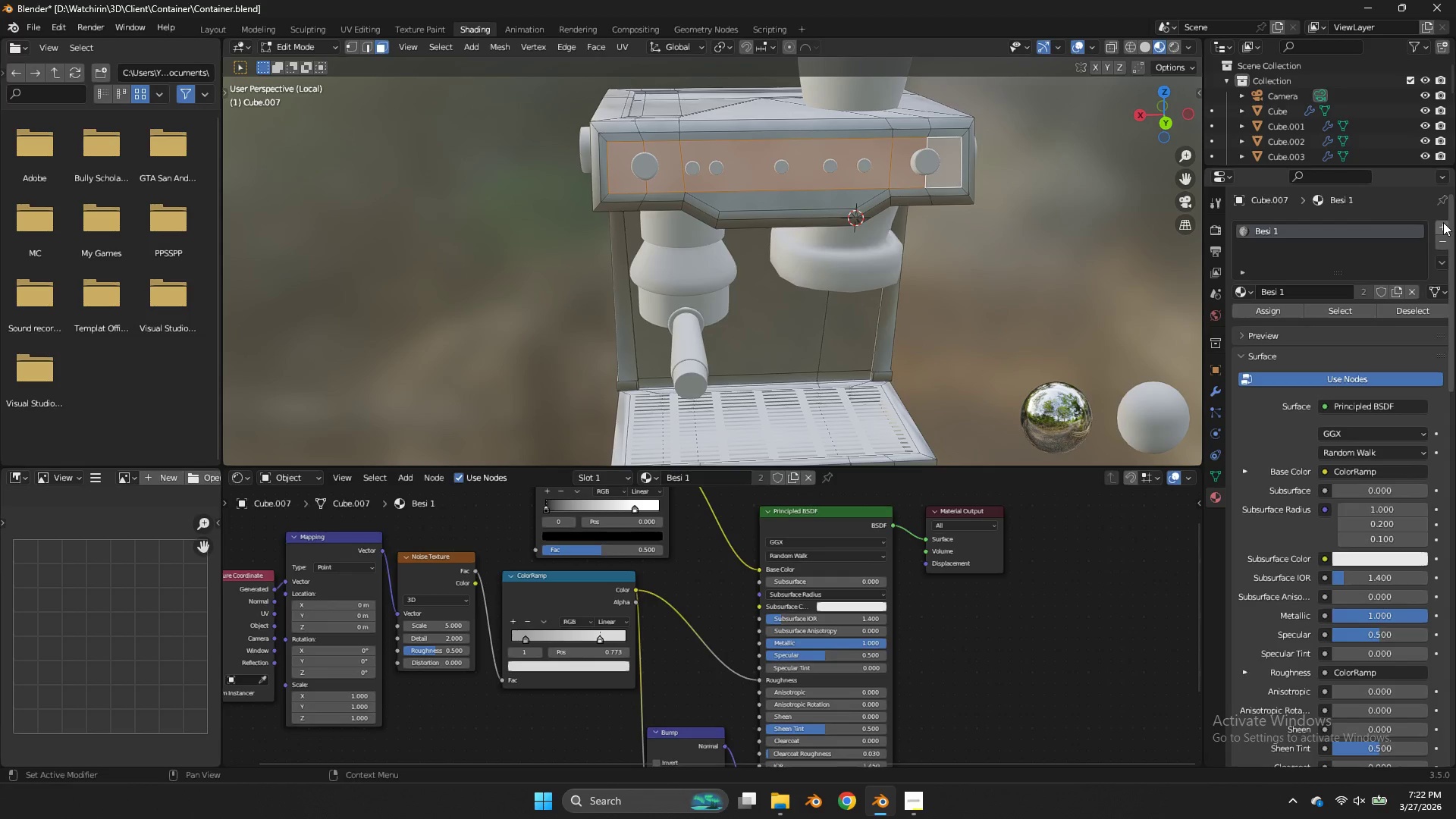 
triple_click([1442, 222])
 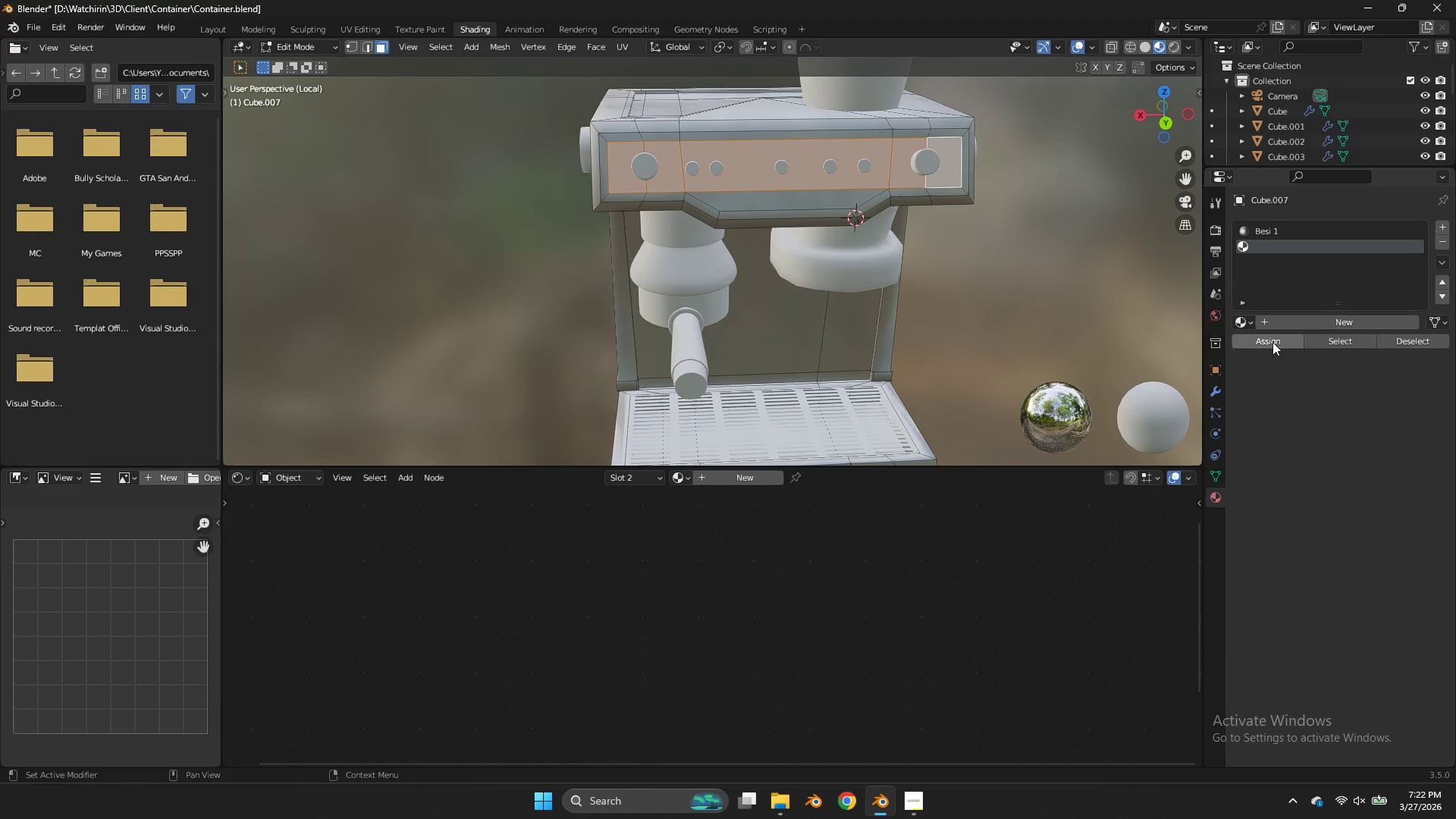 
double_click([1254, 329])
 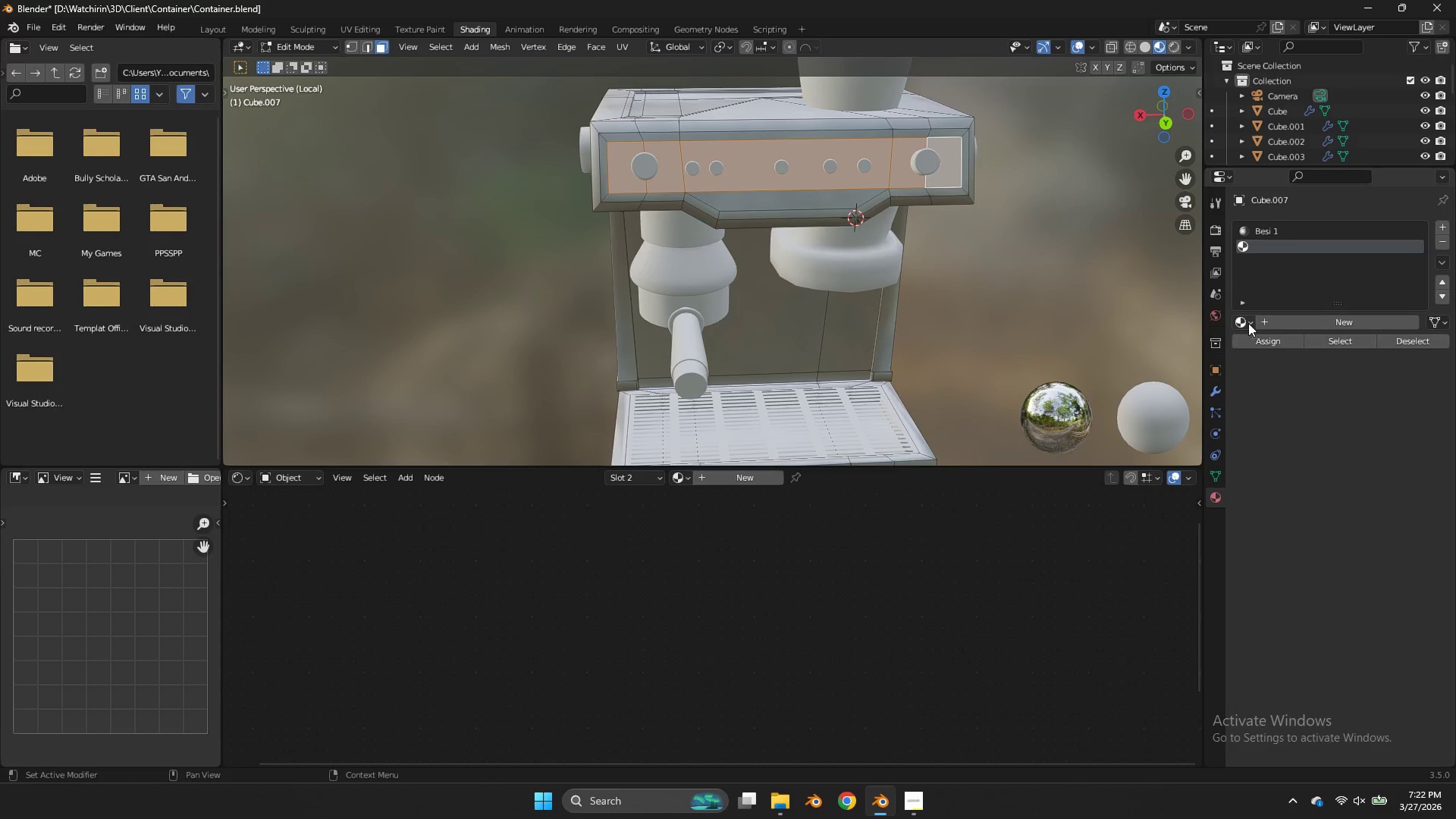 
triple_click([1248, 323])
 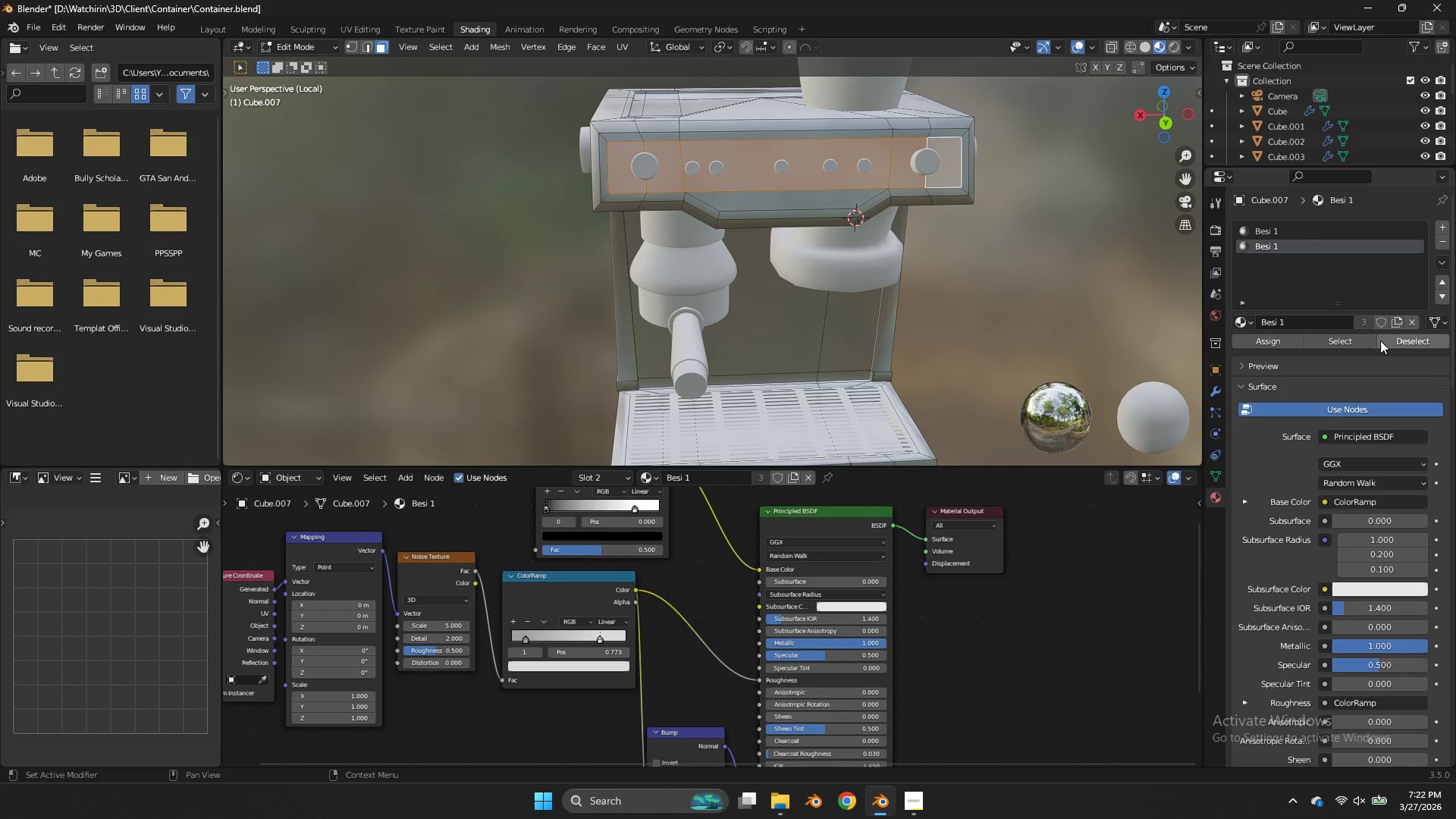 
left_click([1399, 322])
 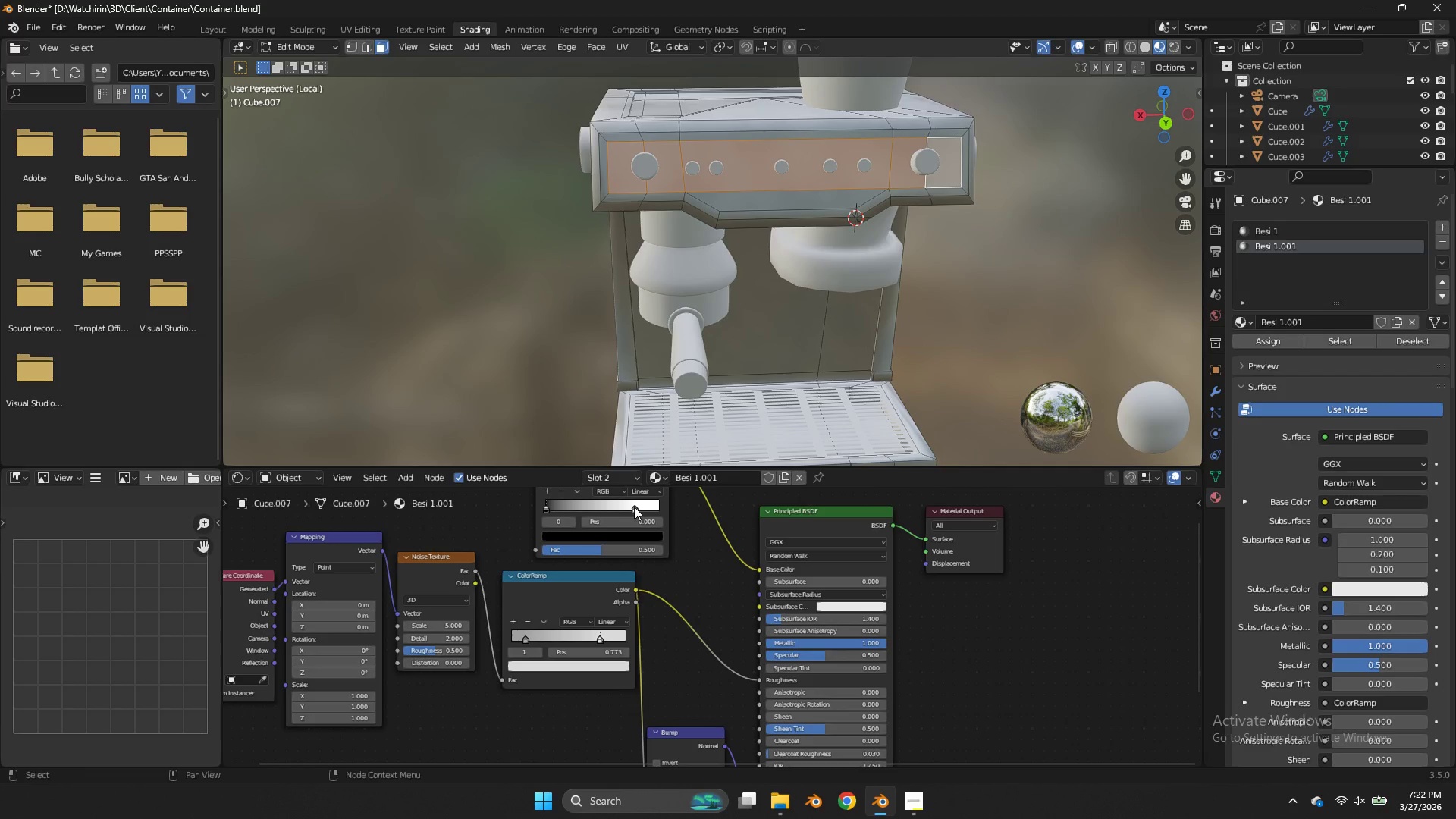 
left_click([634, 507])
 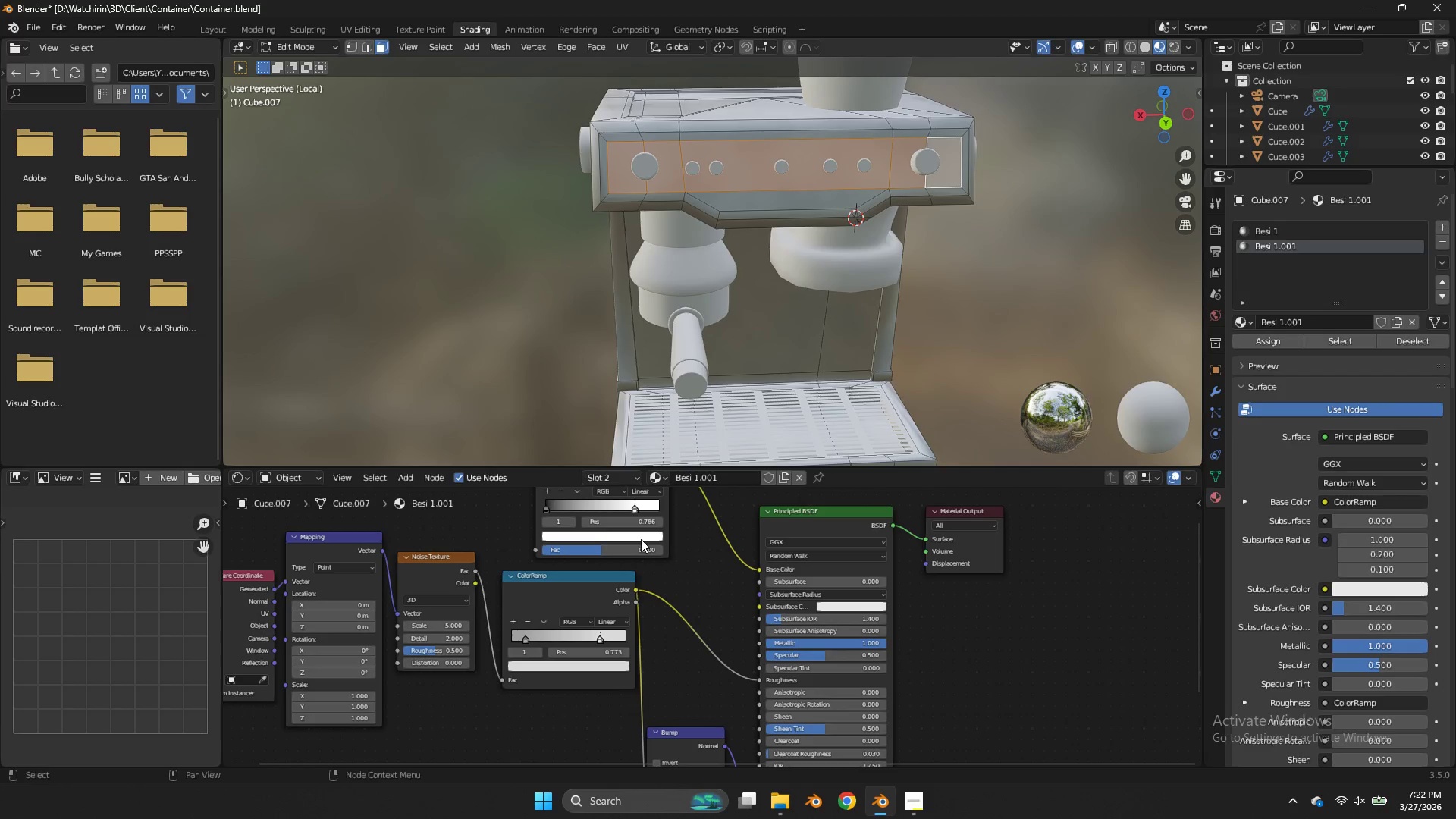 
left_click([641, 539])
 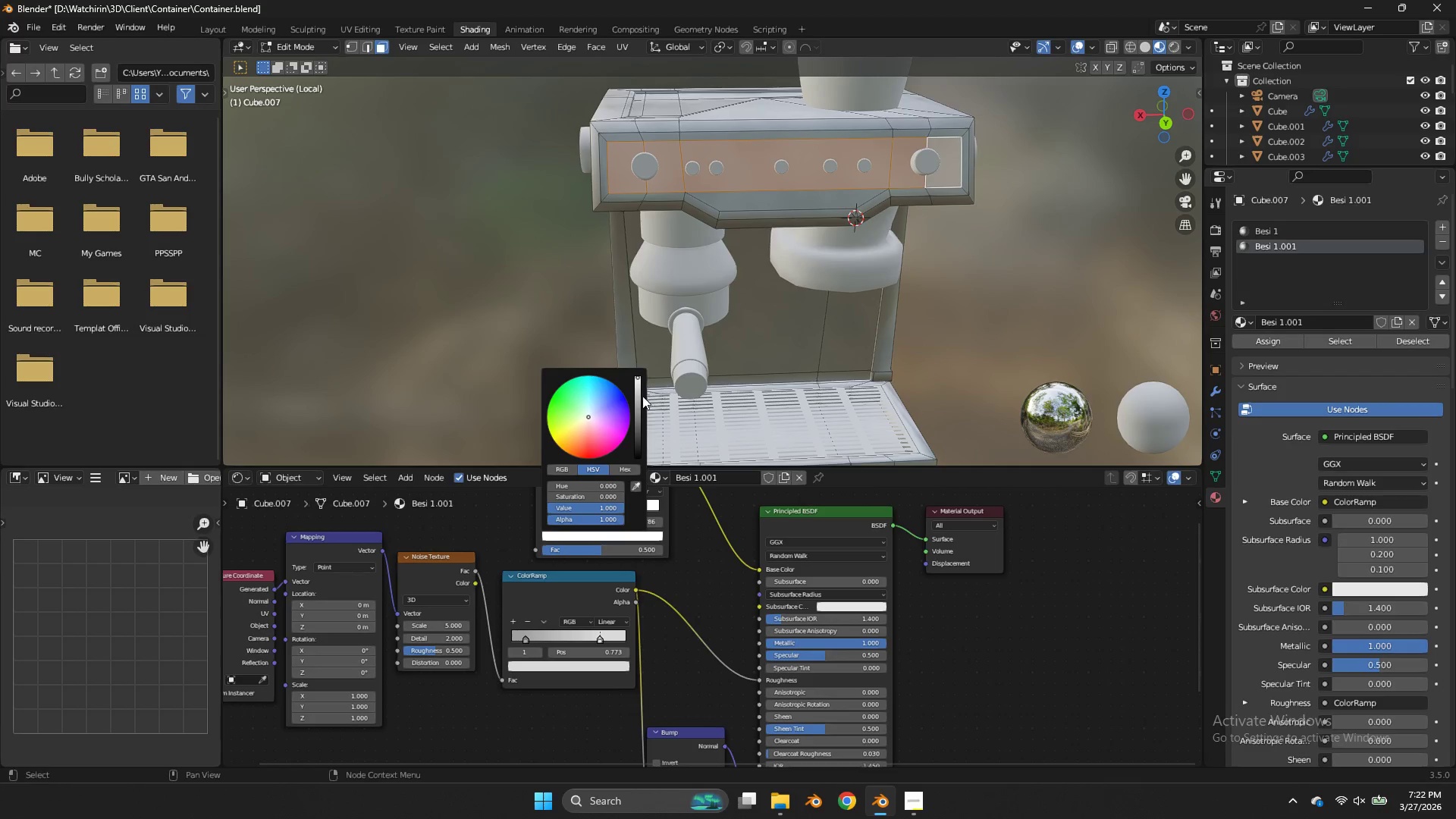 
left_click_drag(start_coordinate=[636, 396], to_coordinate=[640, 415])
 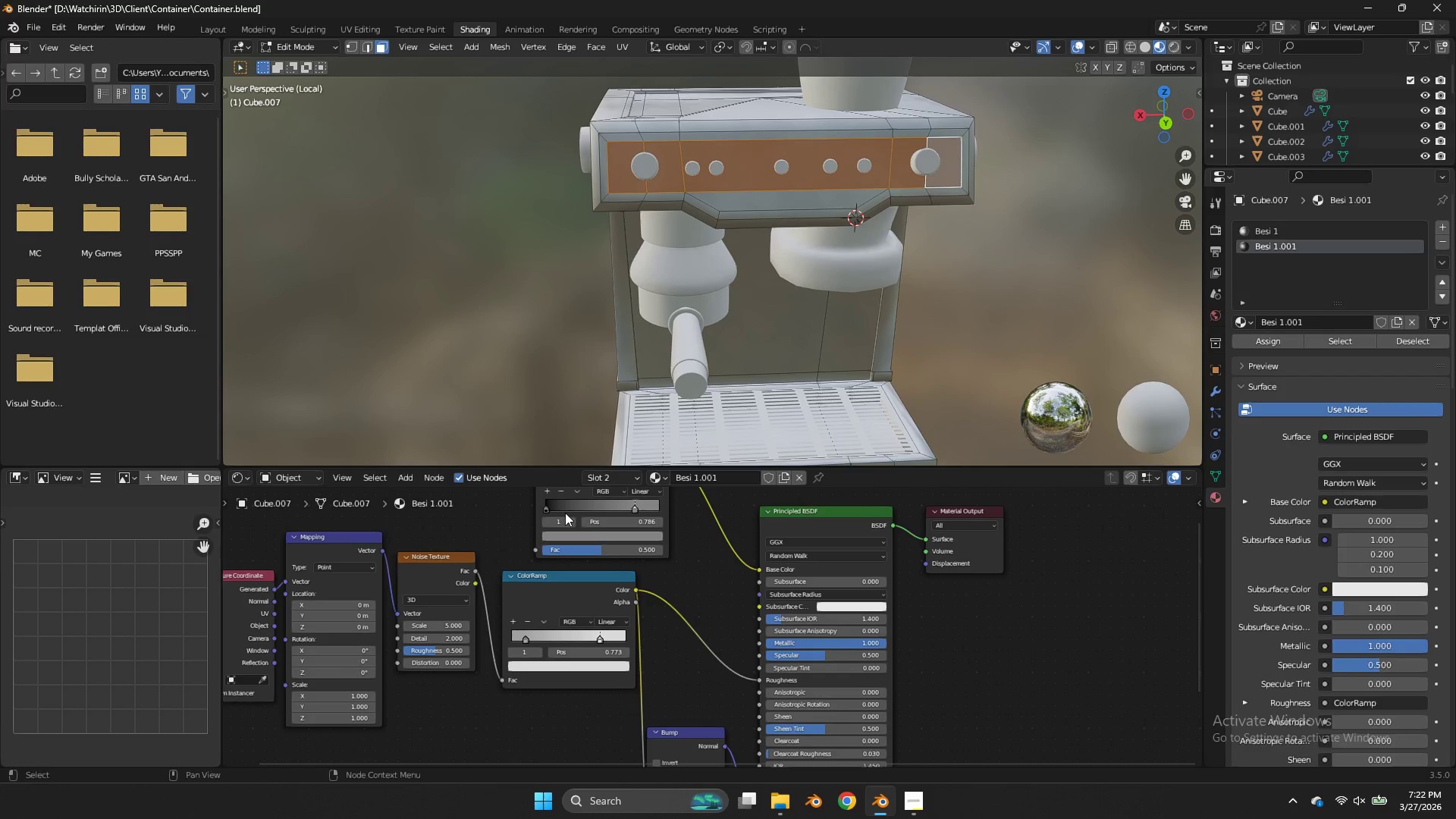 
left_click([554, 507])
 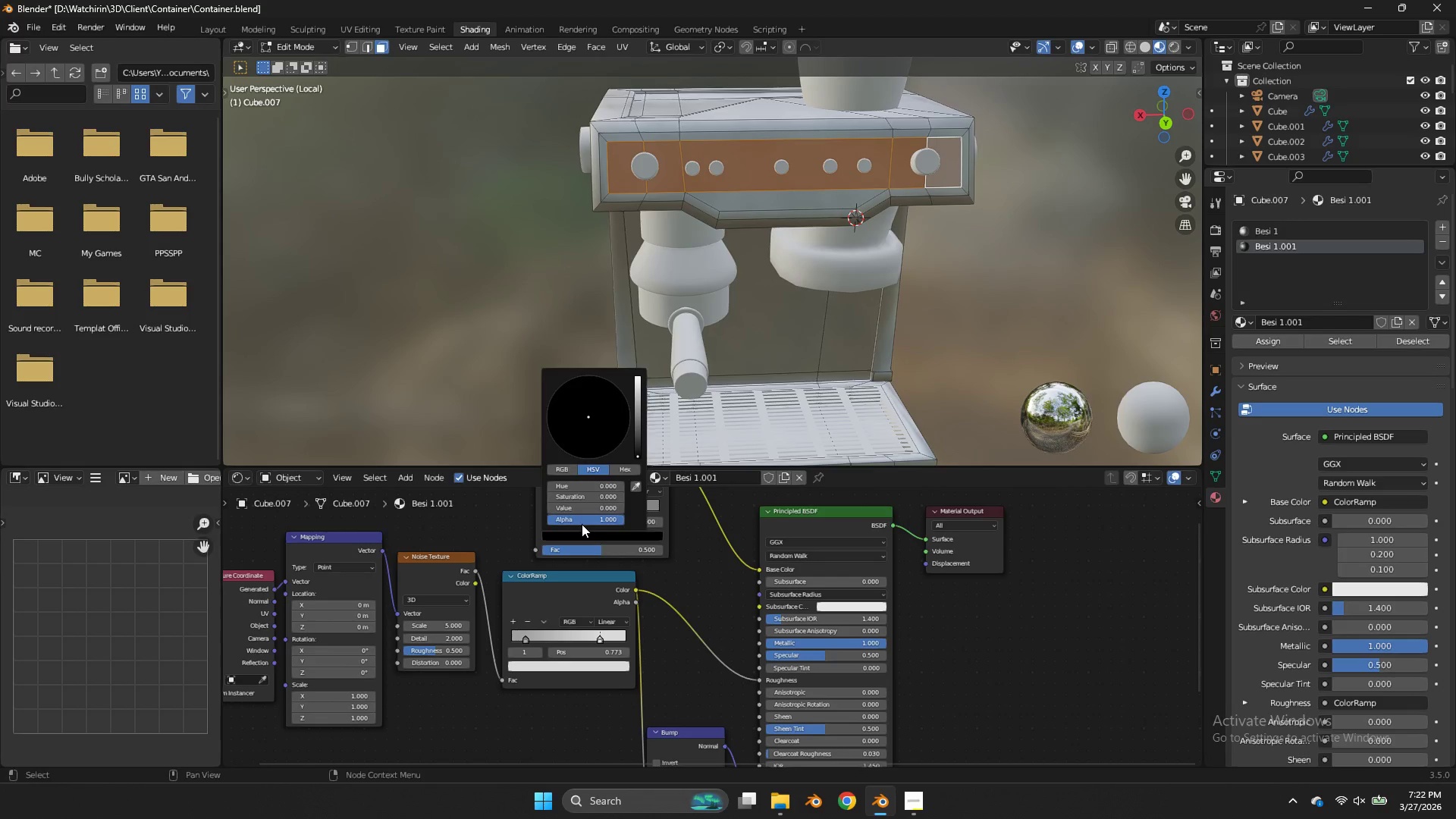 
double_click([811, 536])
 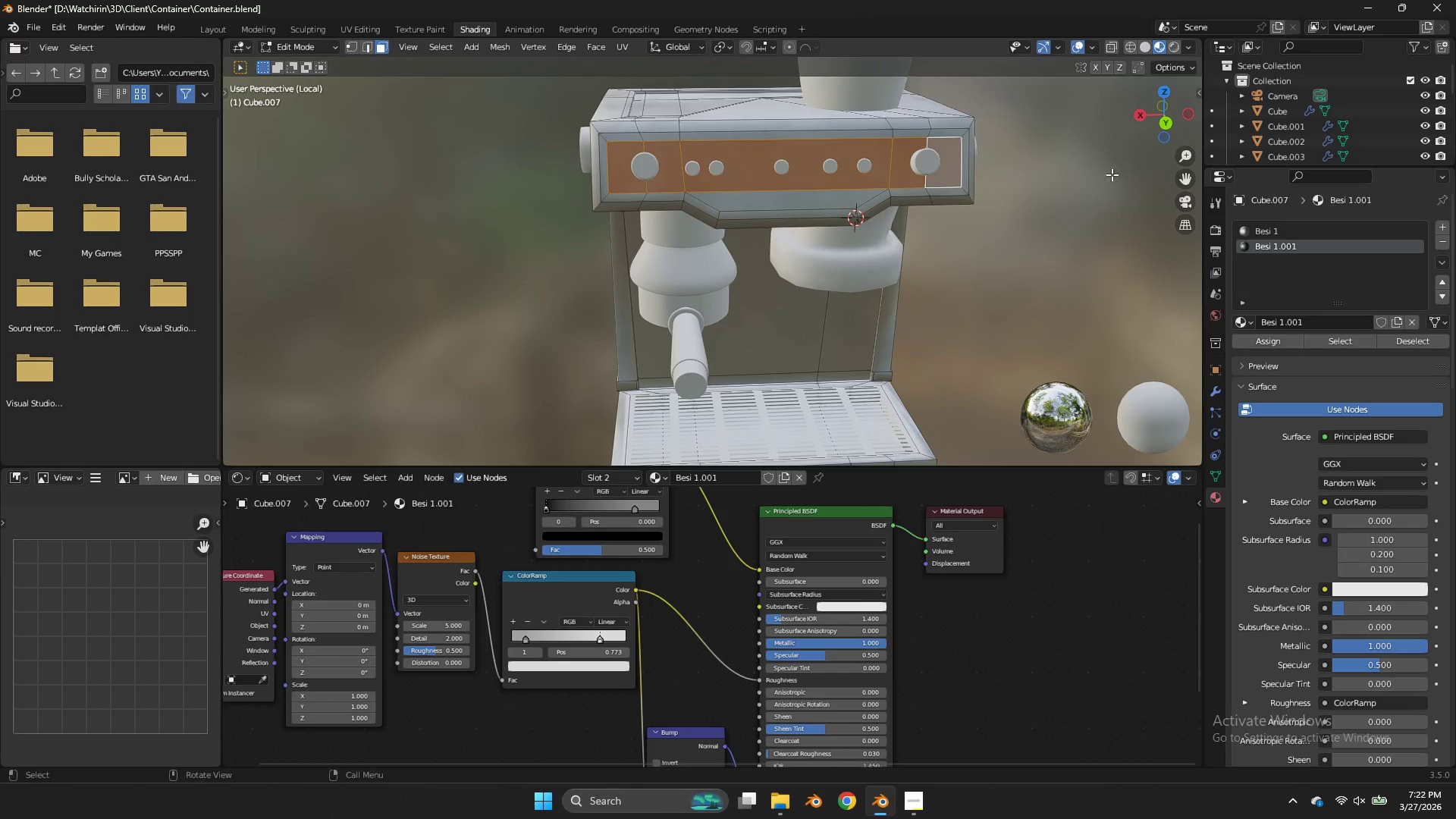 
key(Tab)
 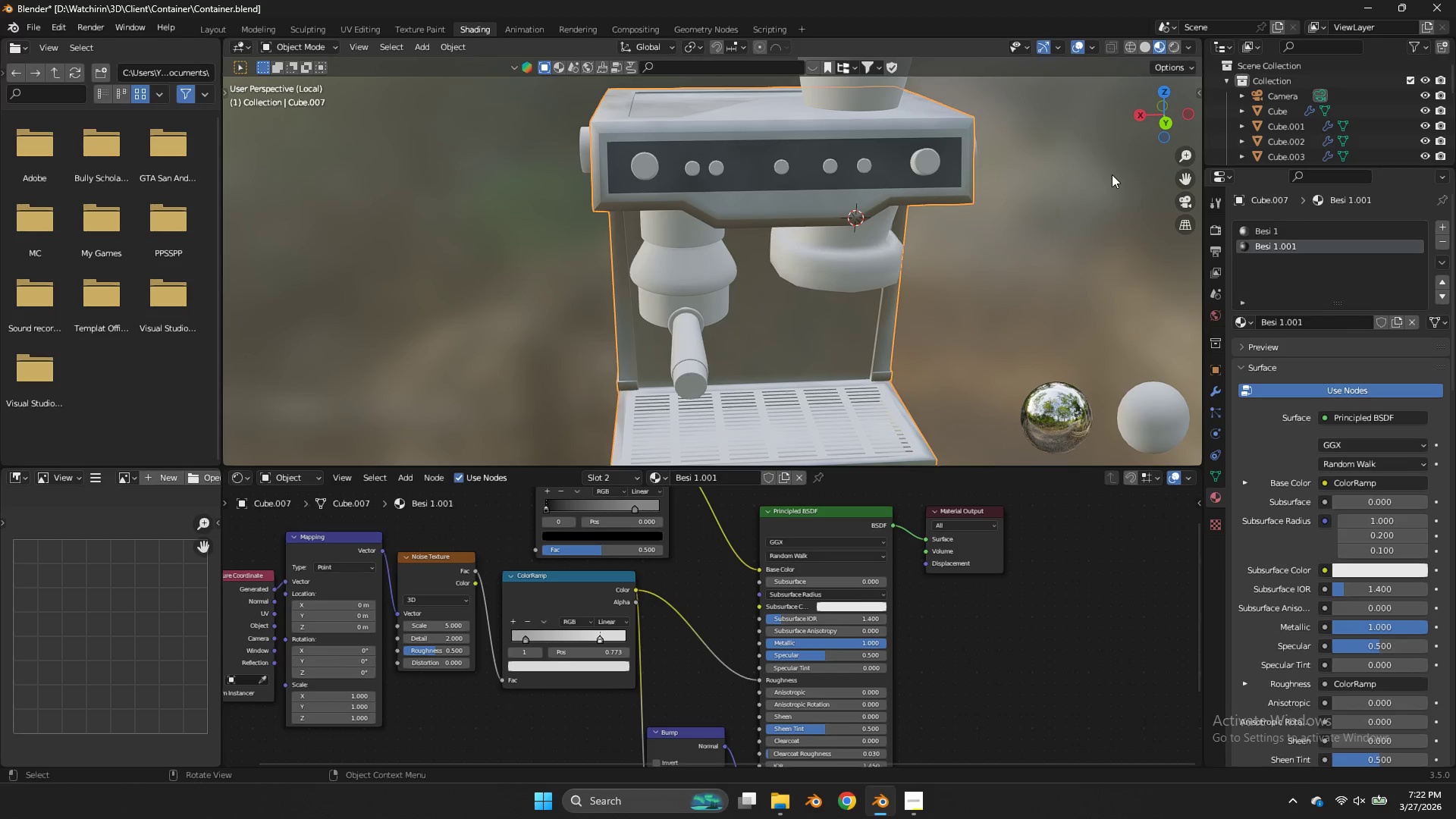 
left_click([1112, 174])
 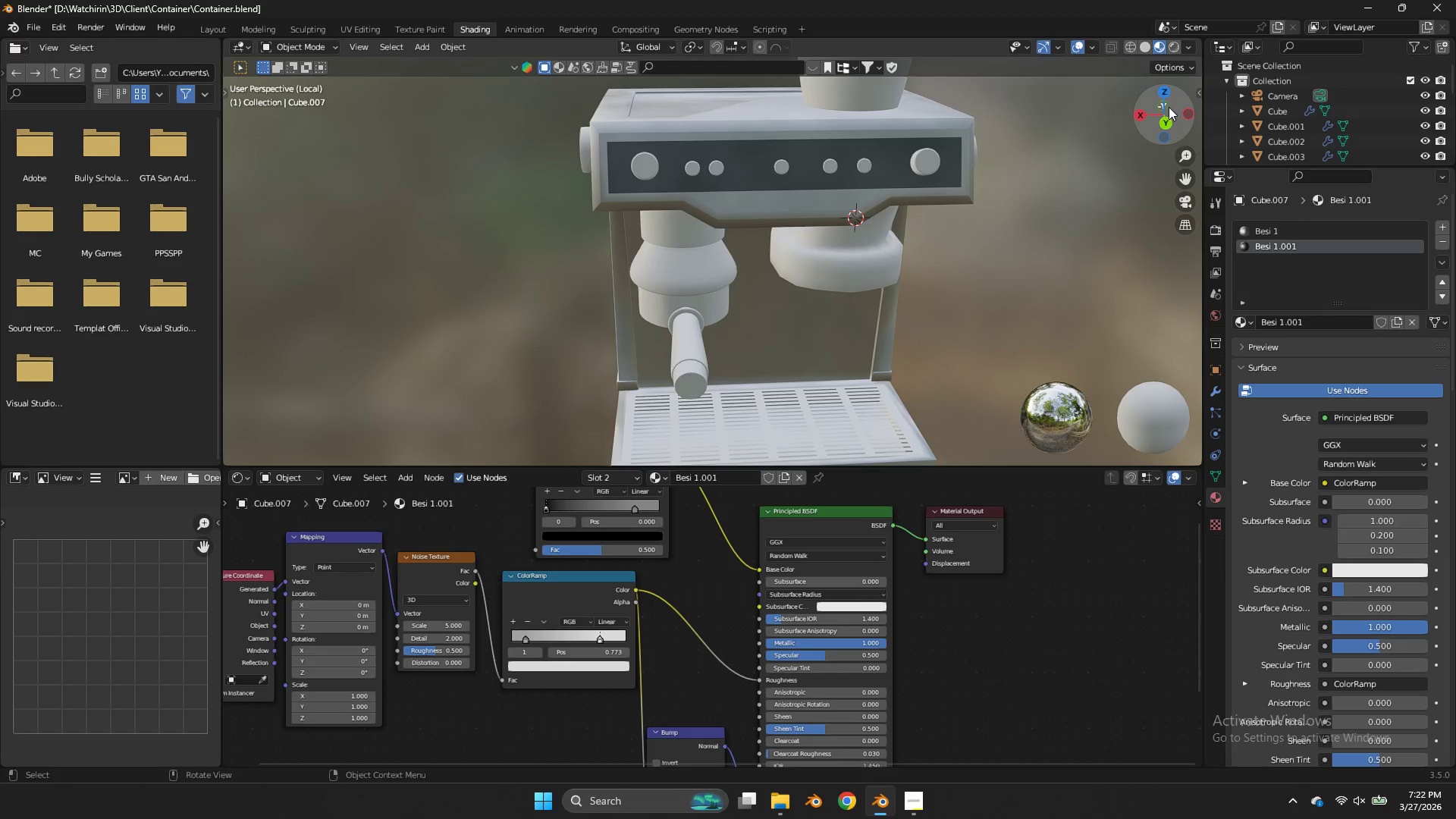 
left_click_drag(start_coordinate=[1174, 108], to_coordinate=[281, 109])
 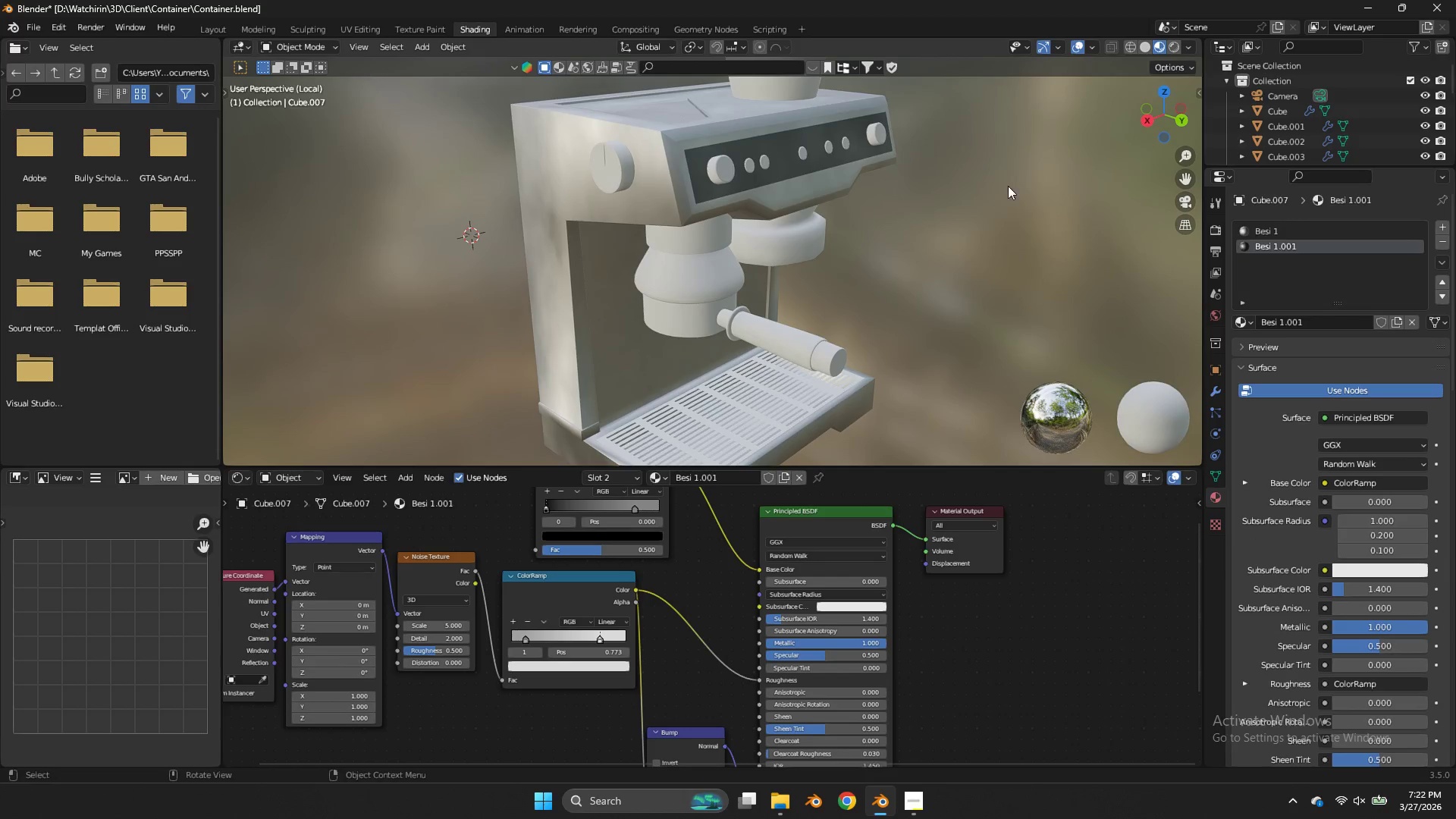 
scroll: coordinate [1008, 186], scroll_direction: up, amount: 1.0
 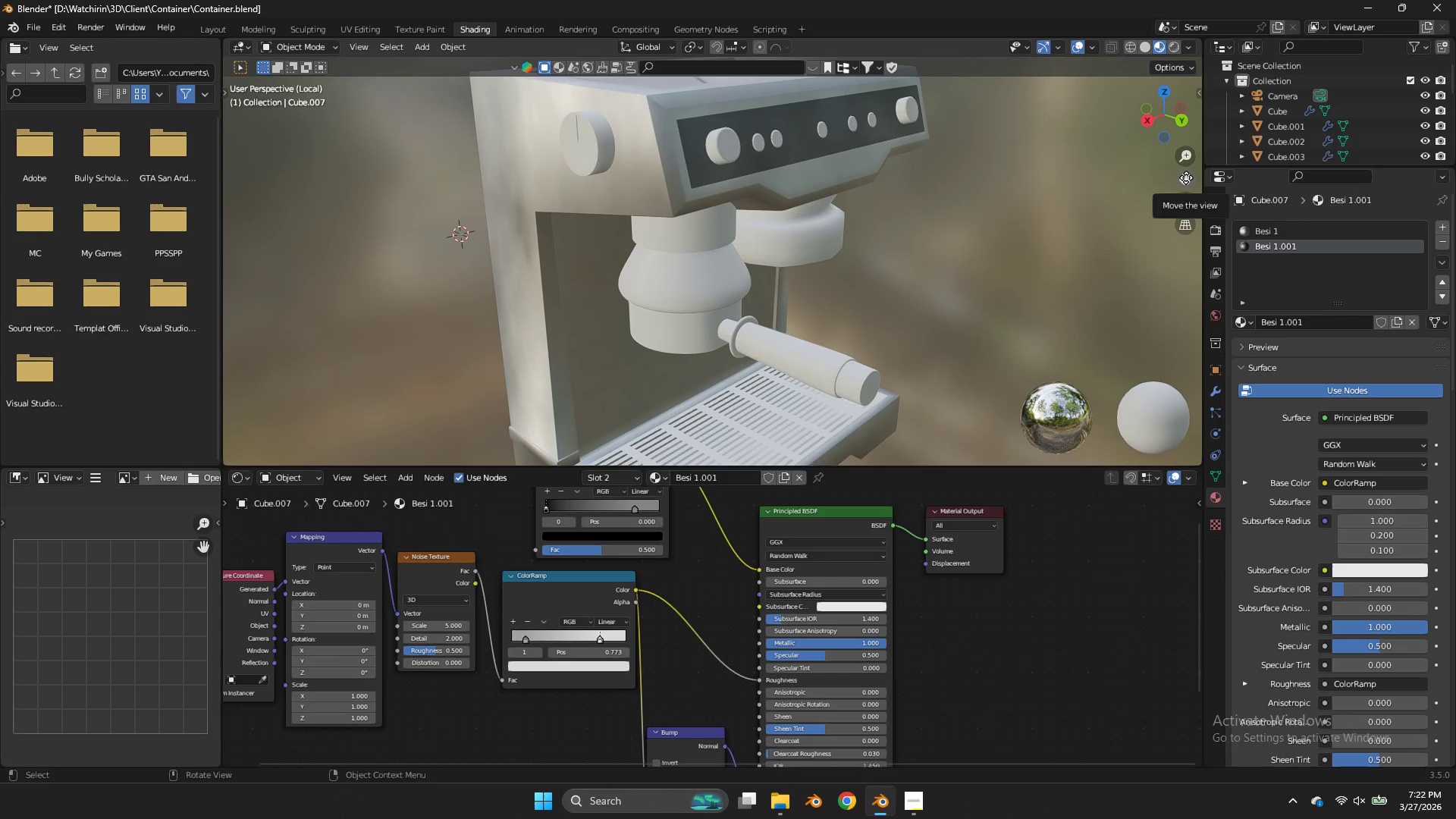 
left_click_drag(start_coordinate=[1186, 177], to_coordinate=[1165, 256])
 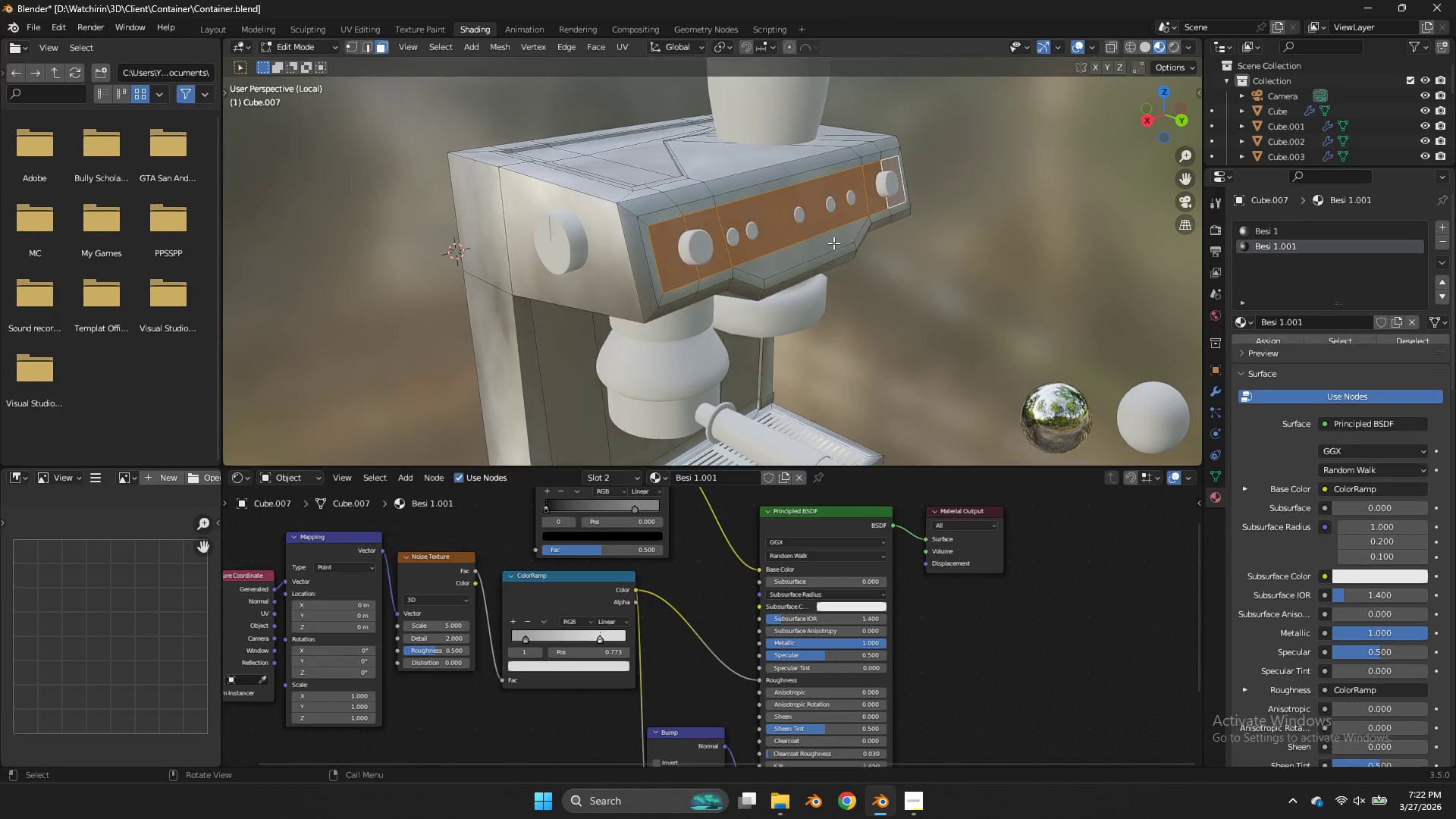 
key(Tab)
 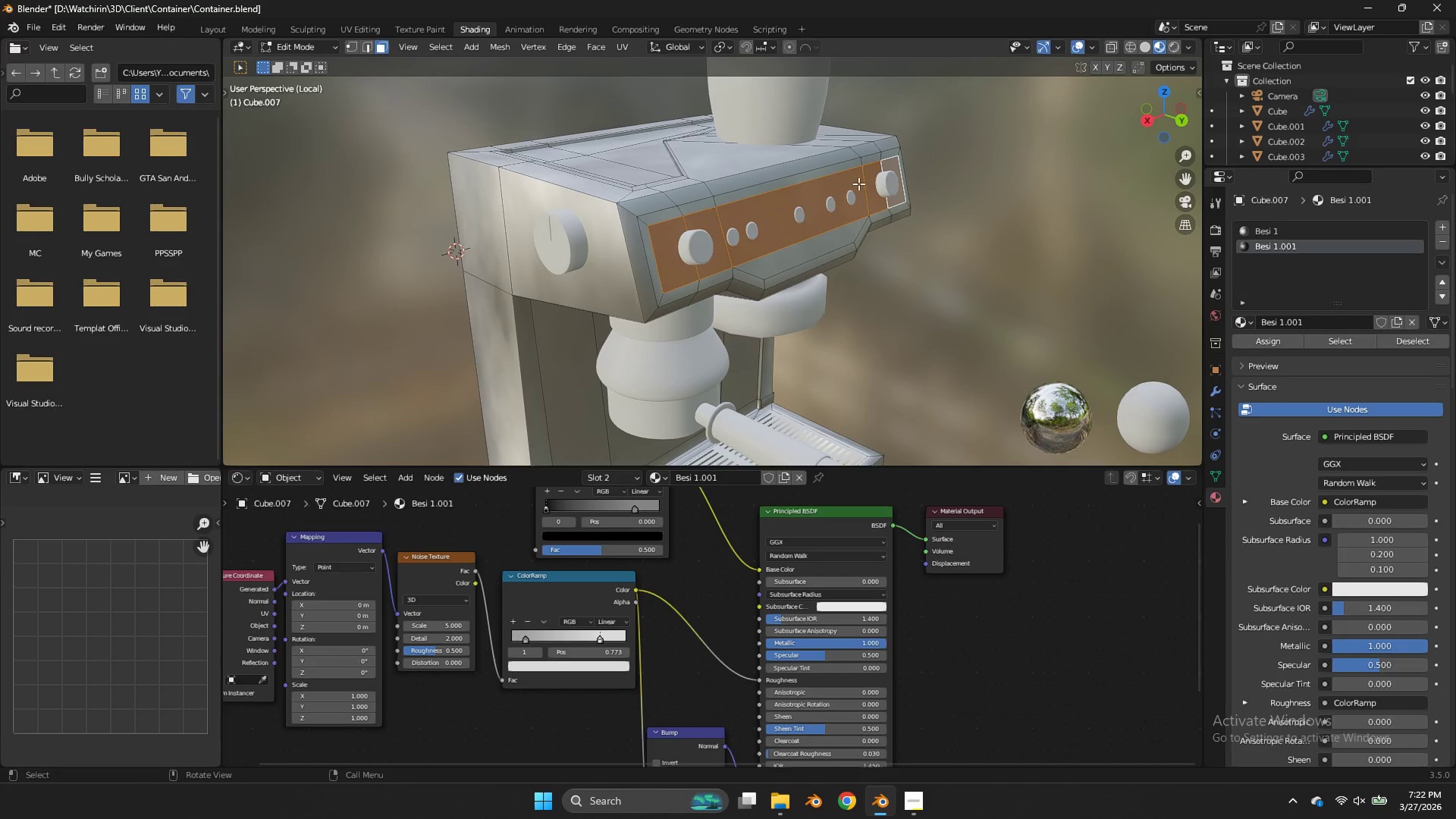 
key(Tab)
 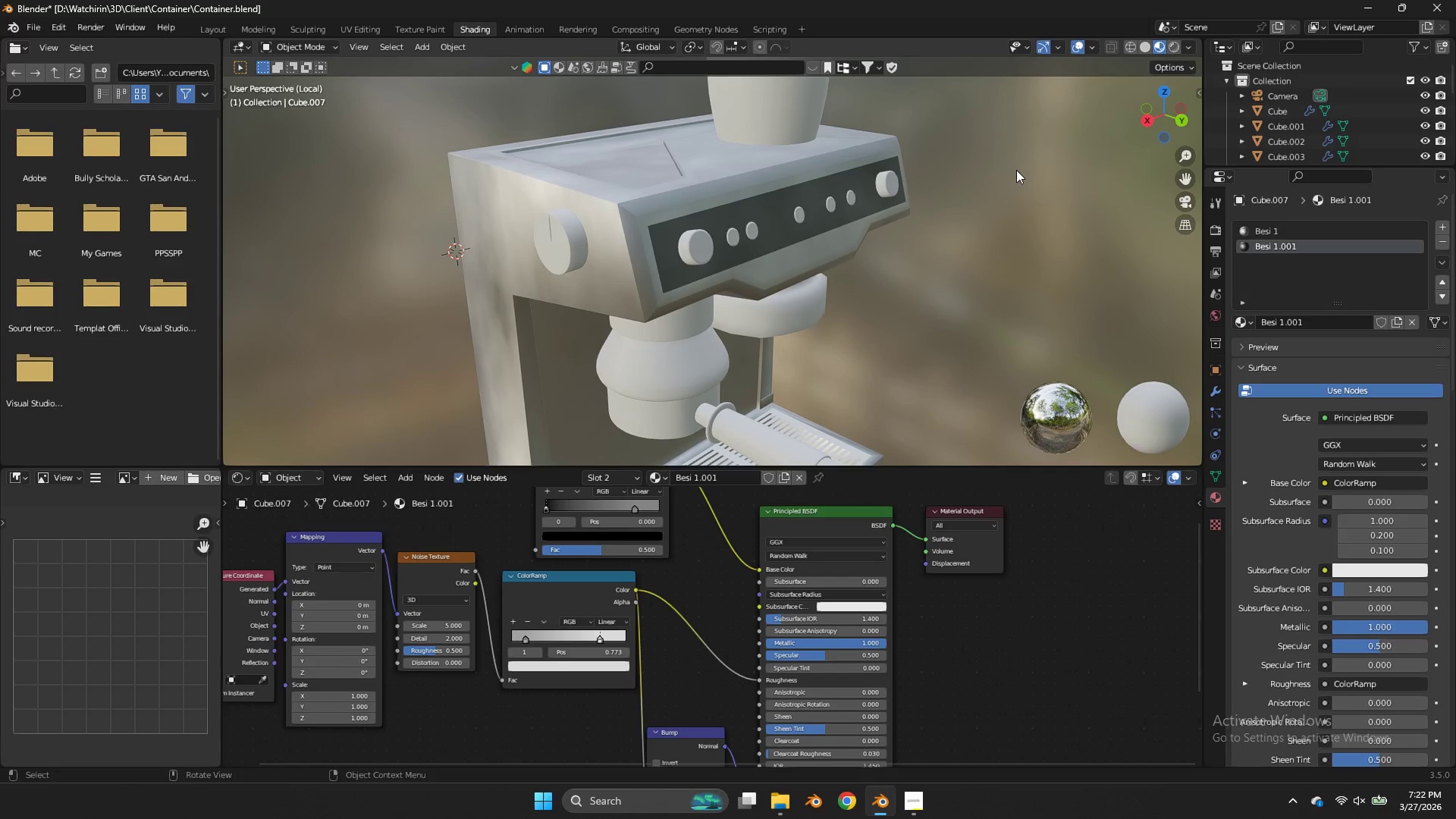 
left_click([1016, 170])
 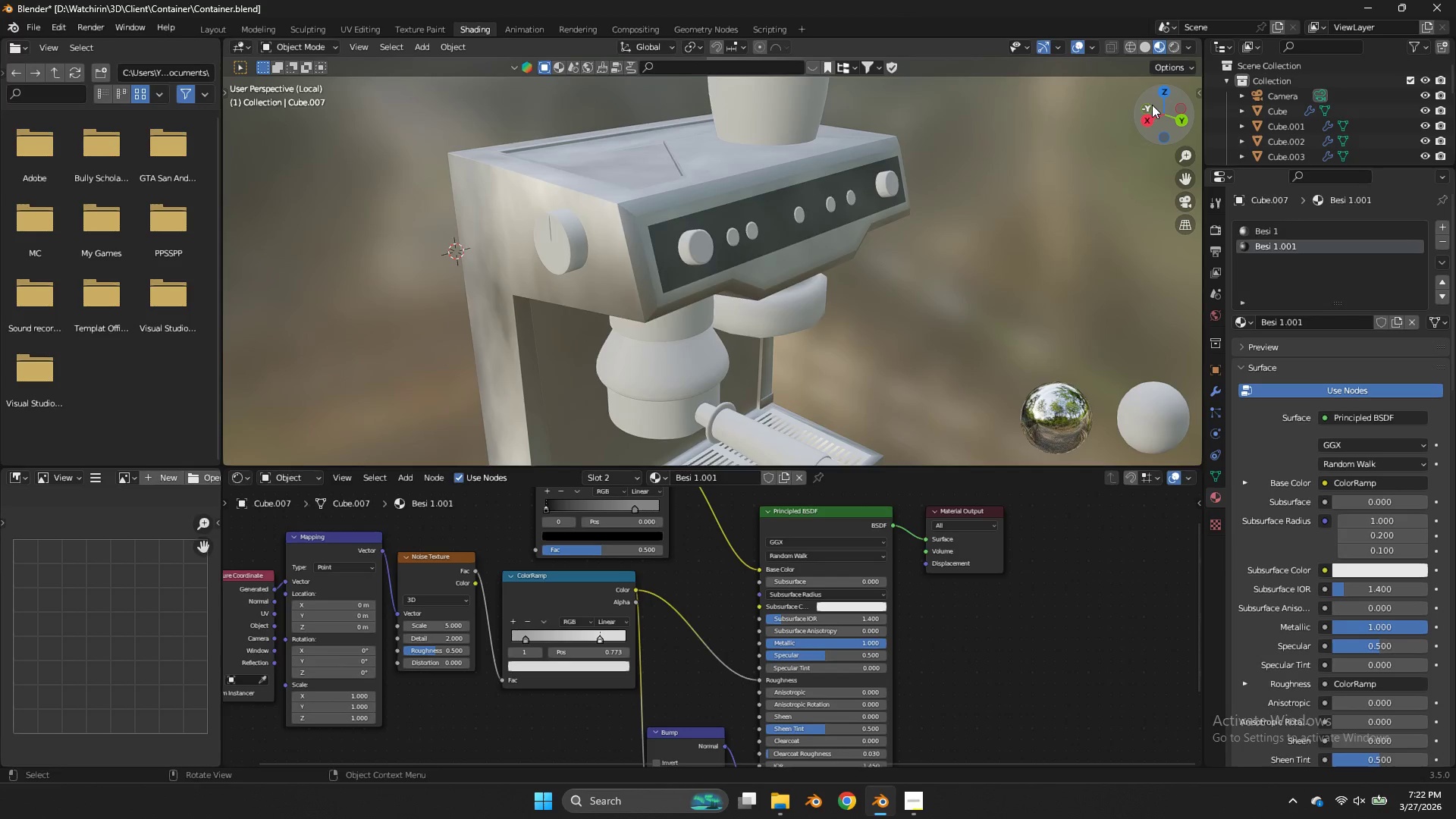 
left_click_drag(start_coordinate=[1153, 105], to_coordinate=[1077, 113])
 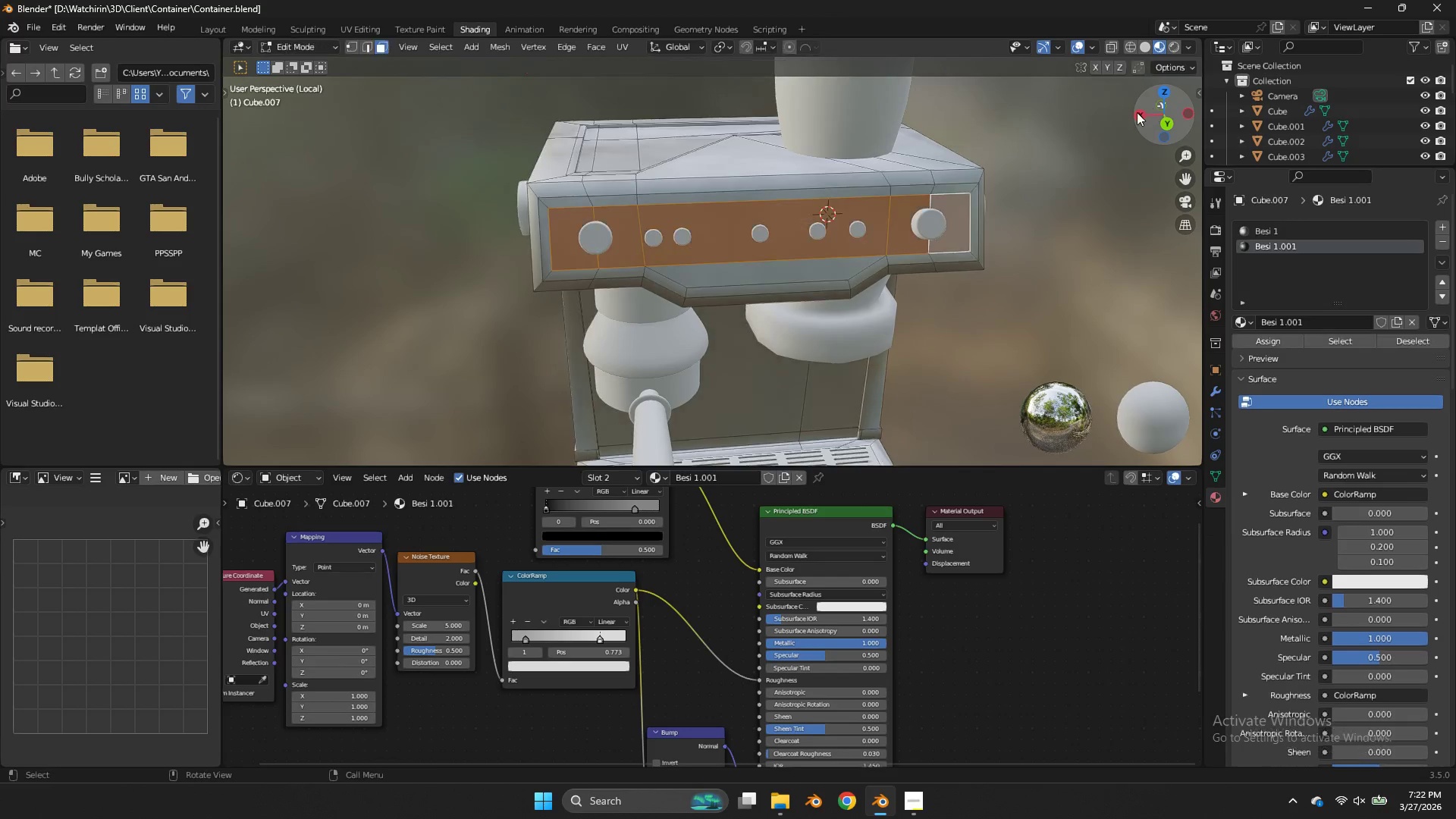 
key(Tab)
 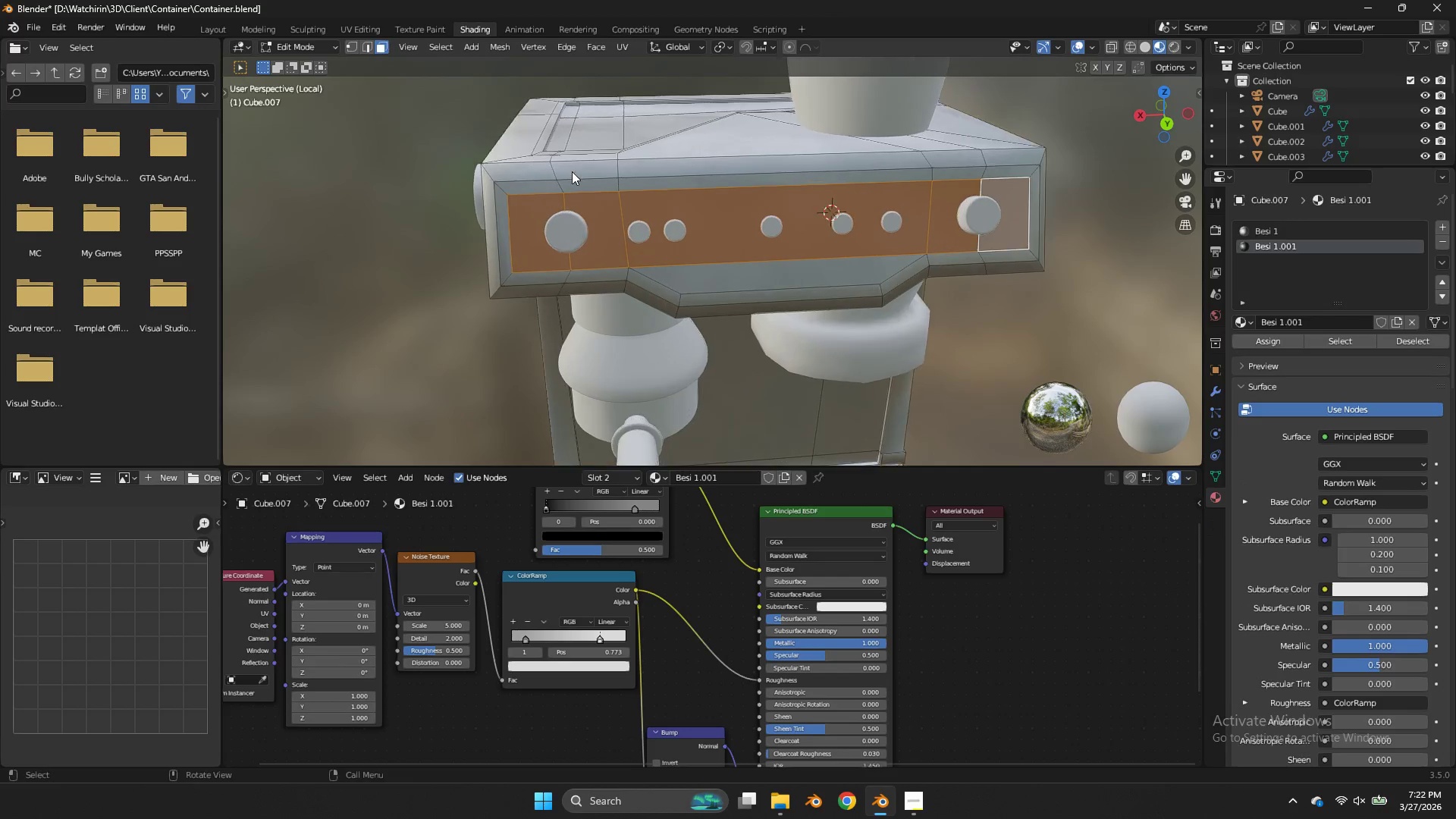 
key(Tab)
 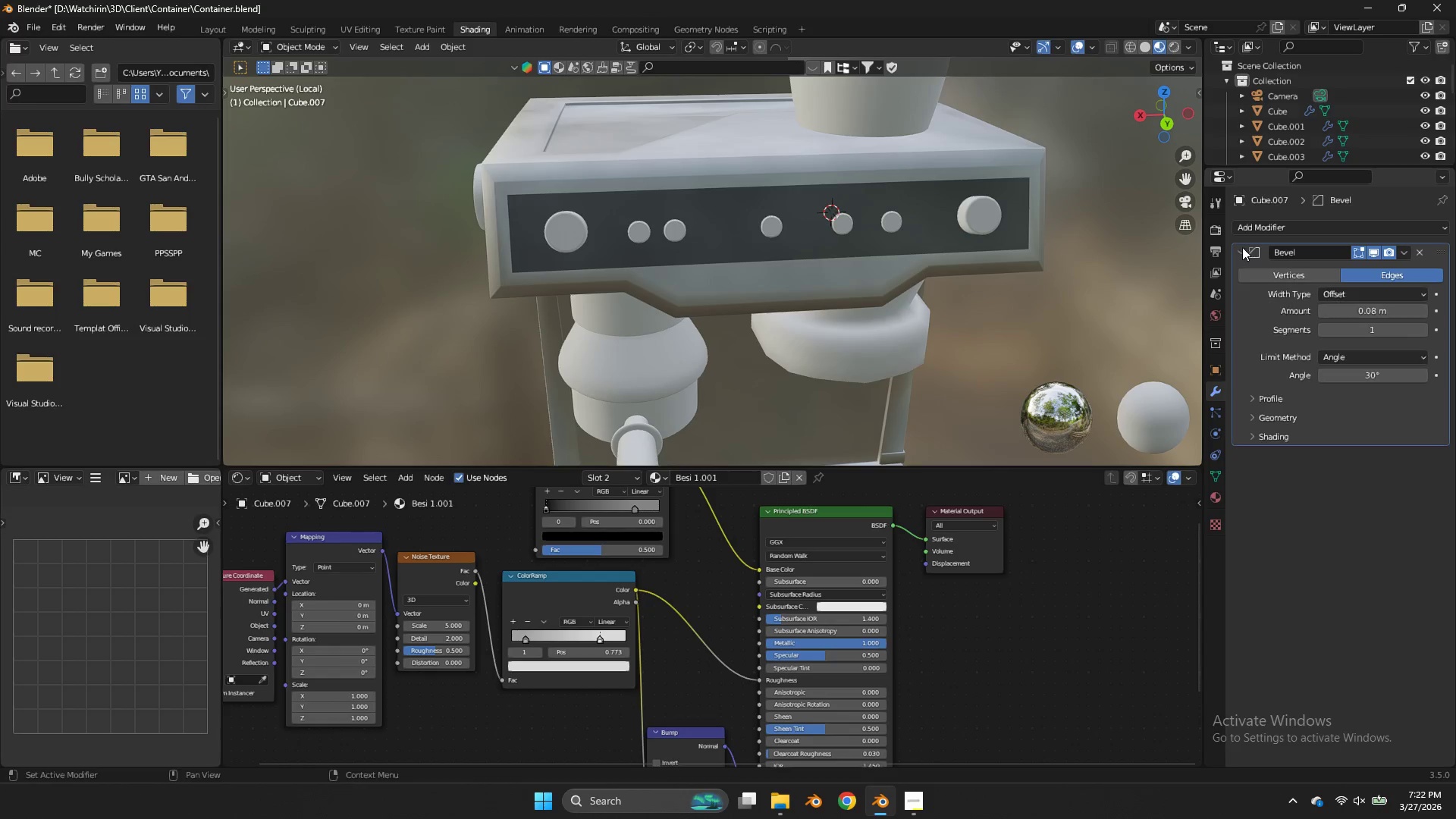 
scroll: coordinate [572, 171], scroll_direction: up, amount: 1.0
 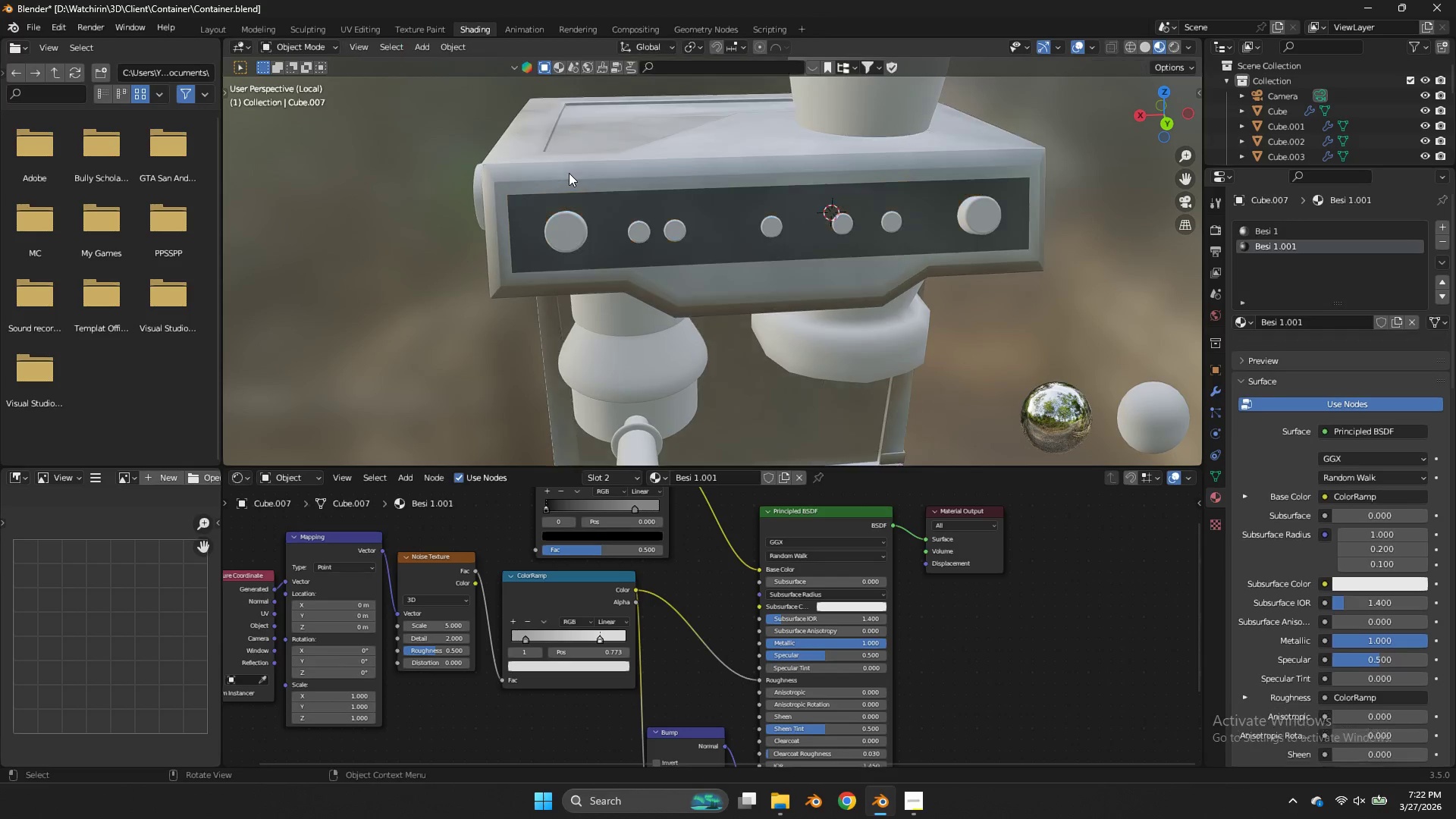 
double_click([1257, 233])
 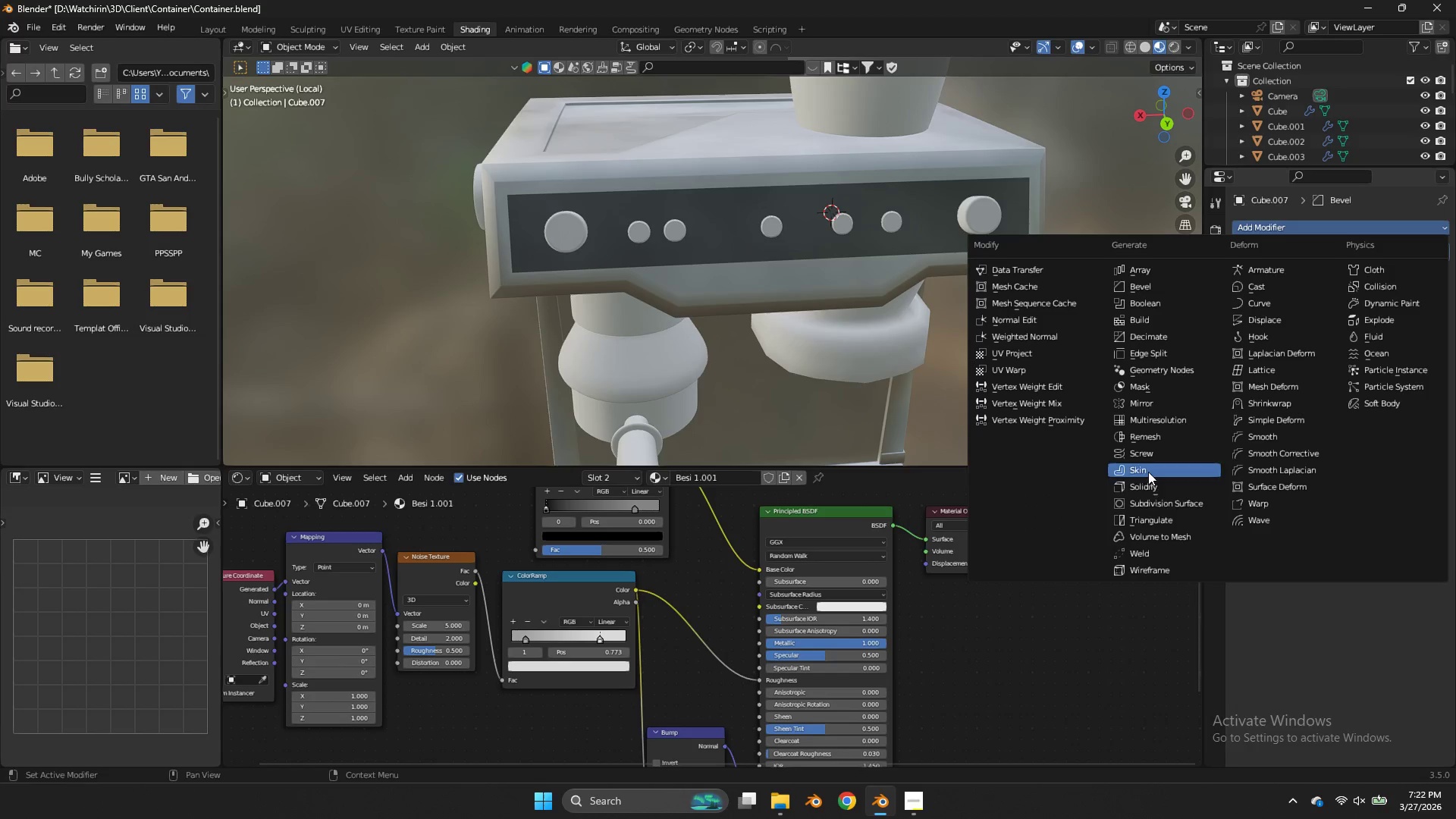 
left_click([1145, 500])
 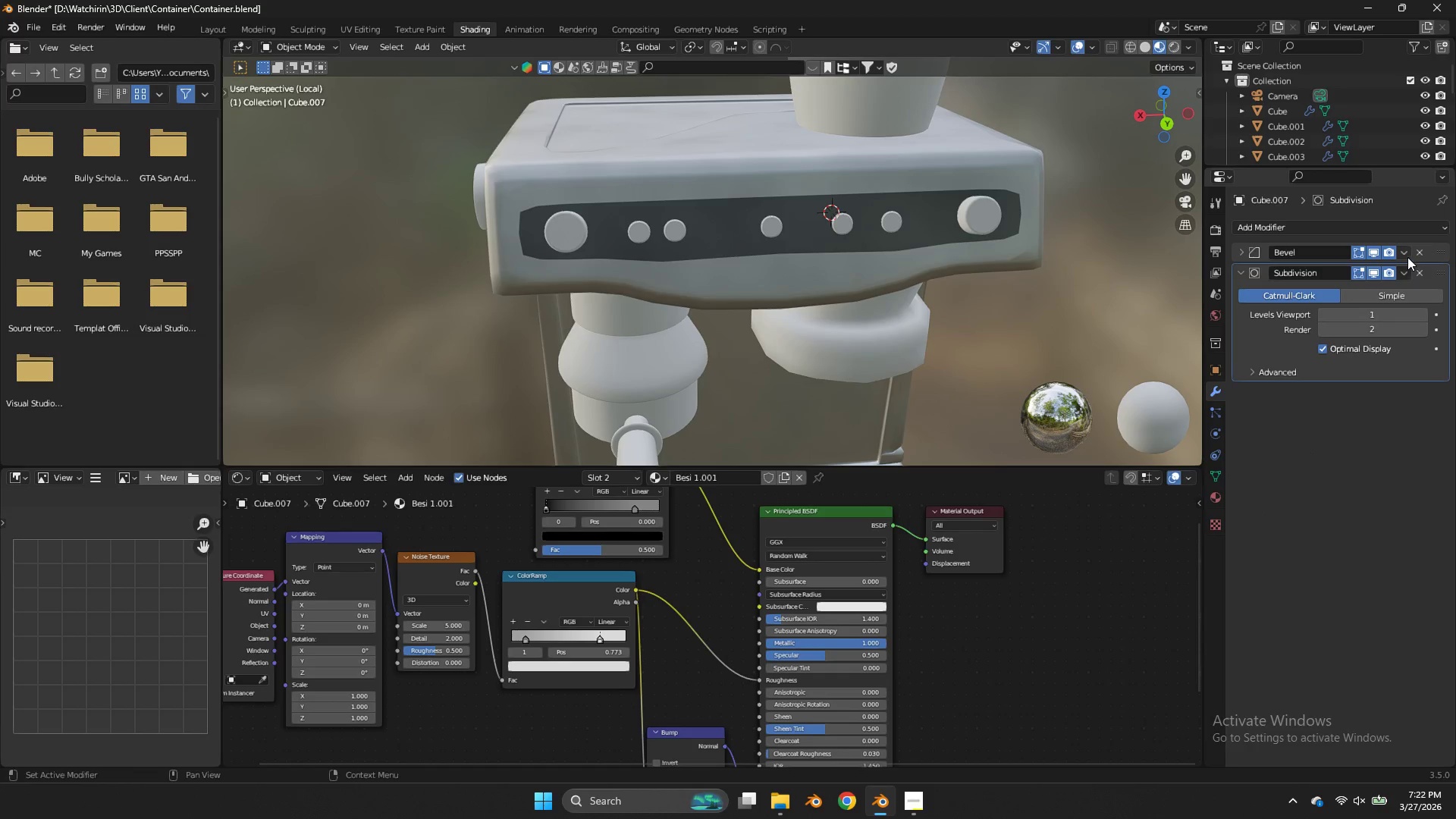 
left_click([1407, 255])
 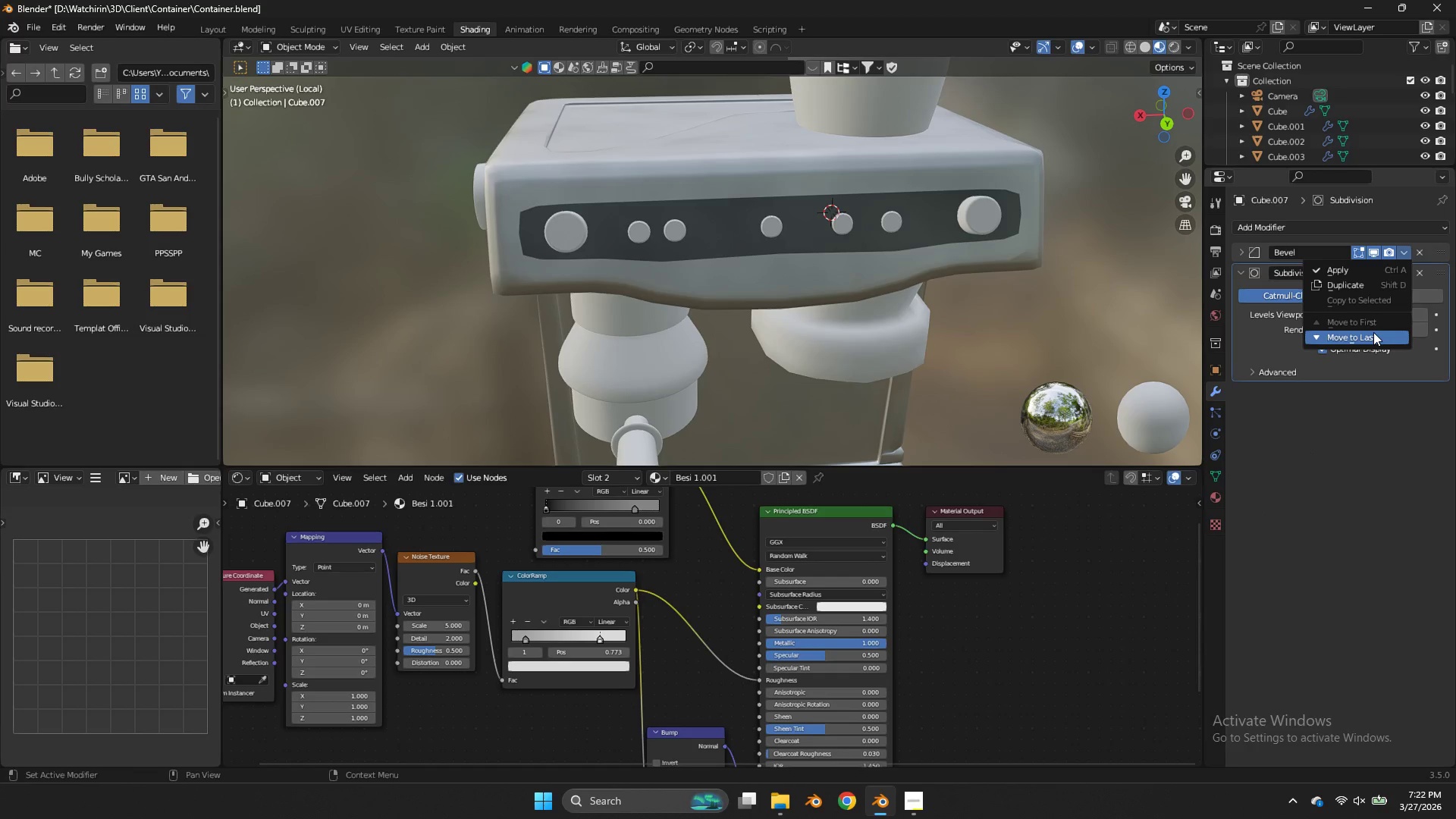 
left_click([1373, 332])
 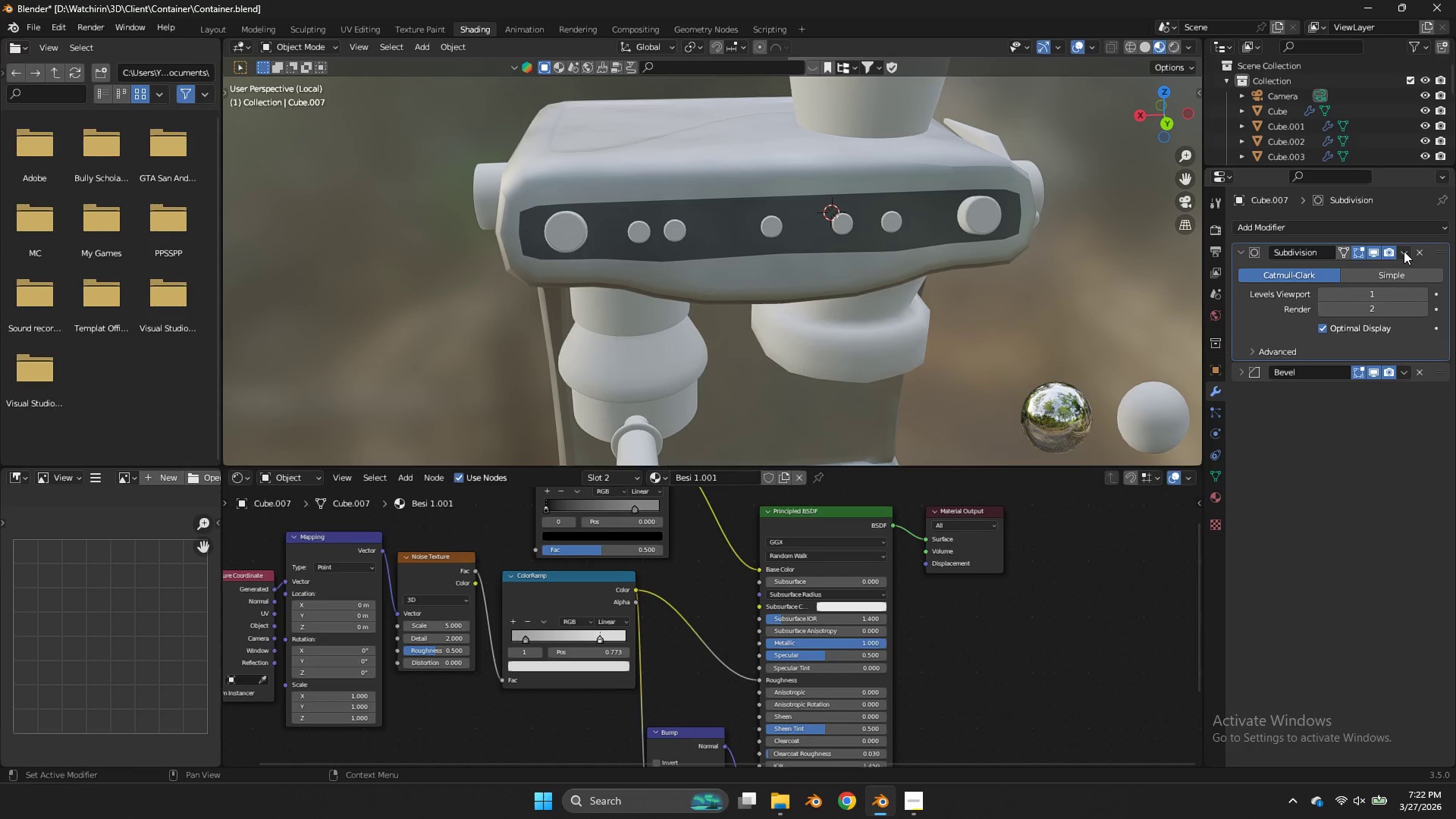 
left_click([1405, 251])
 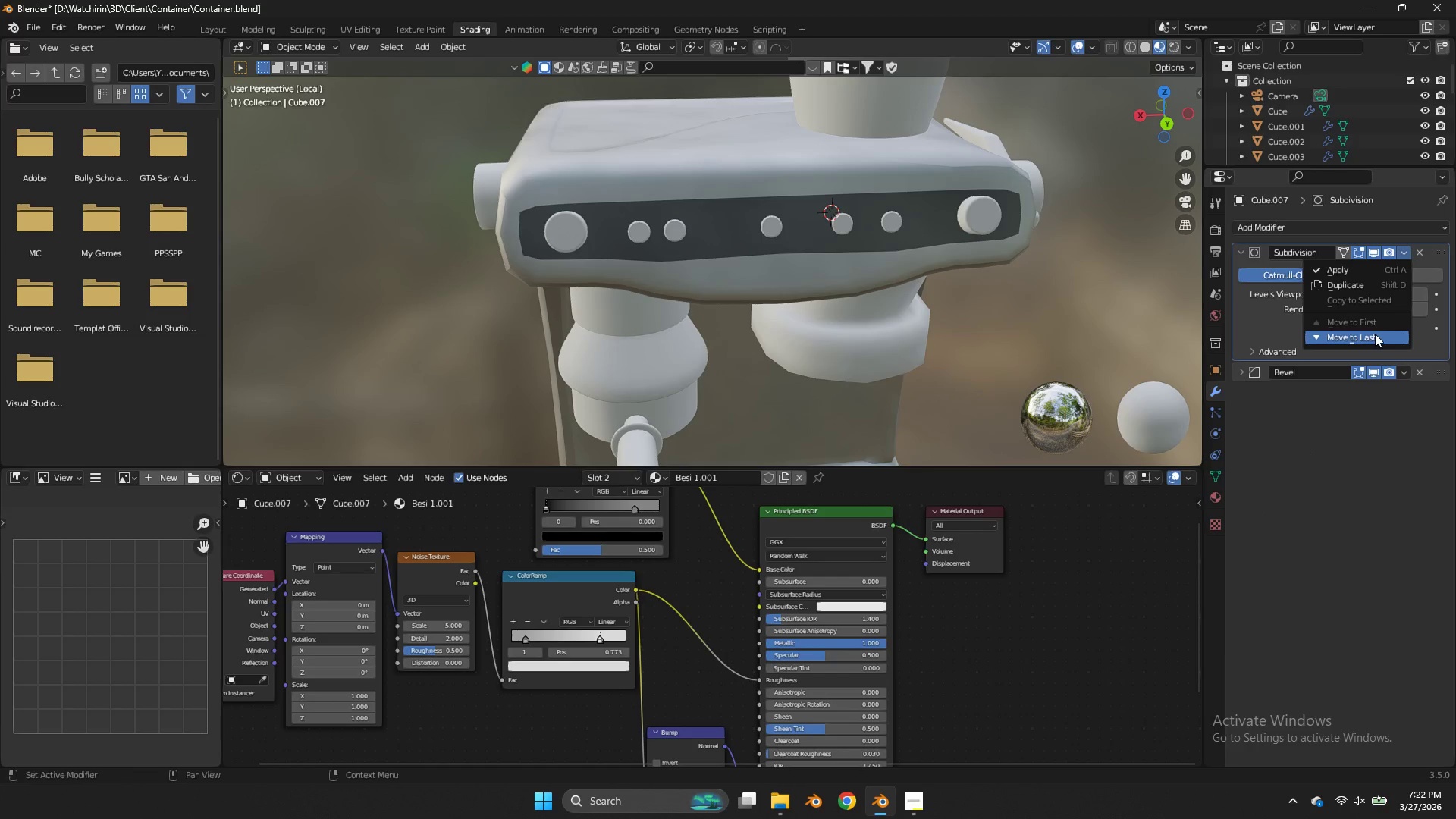 
left_click([1374, 336])
 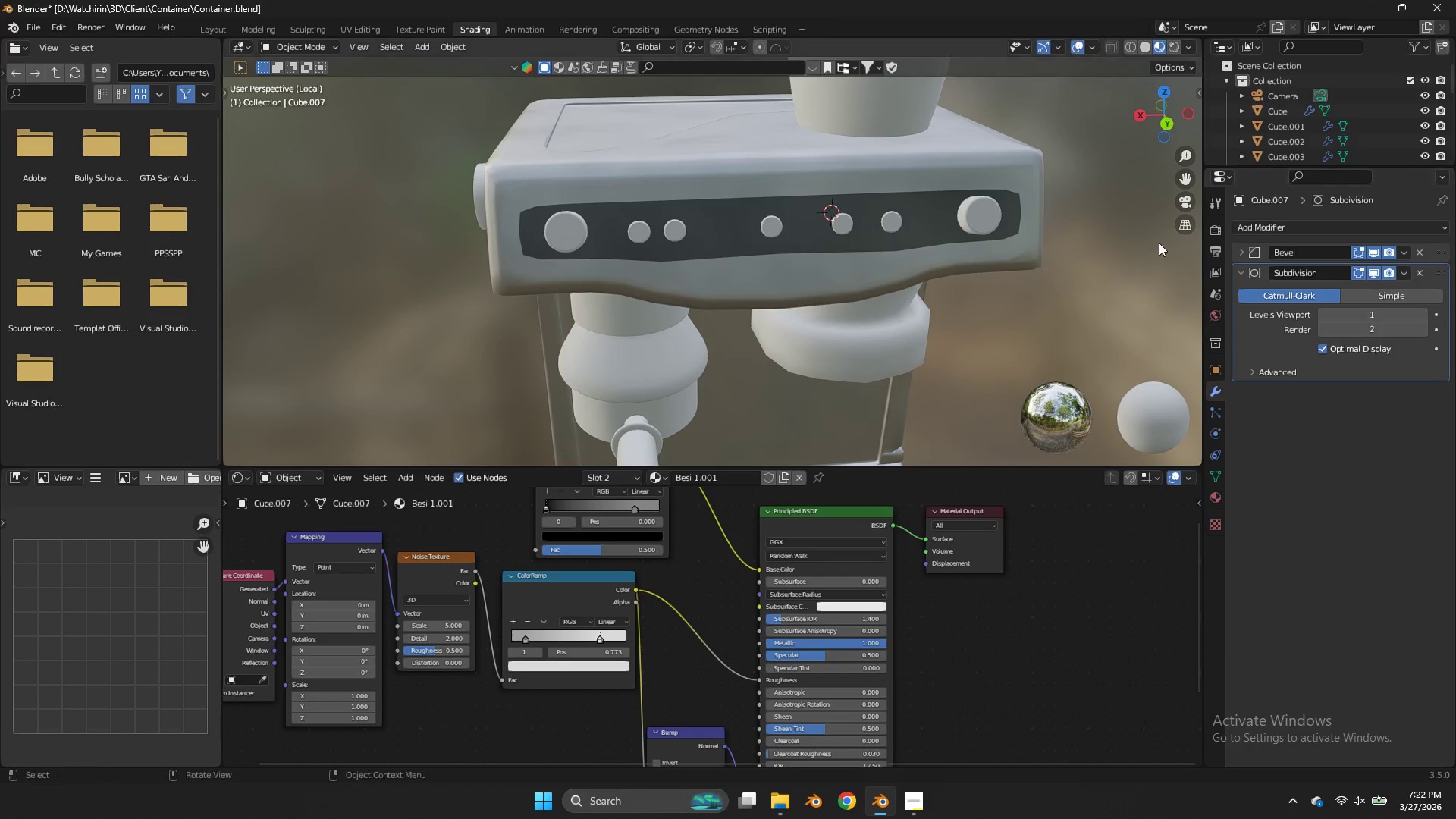 
key(Tab)
 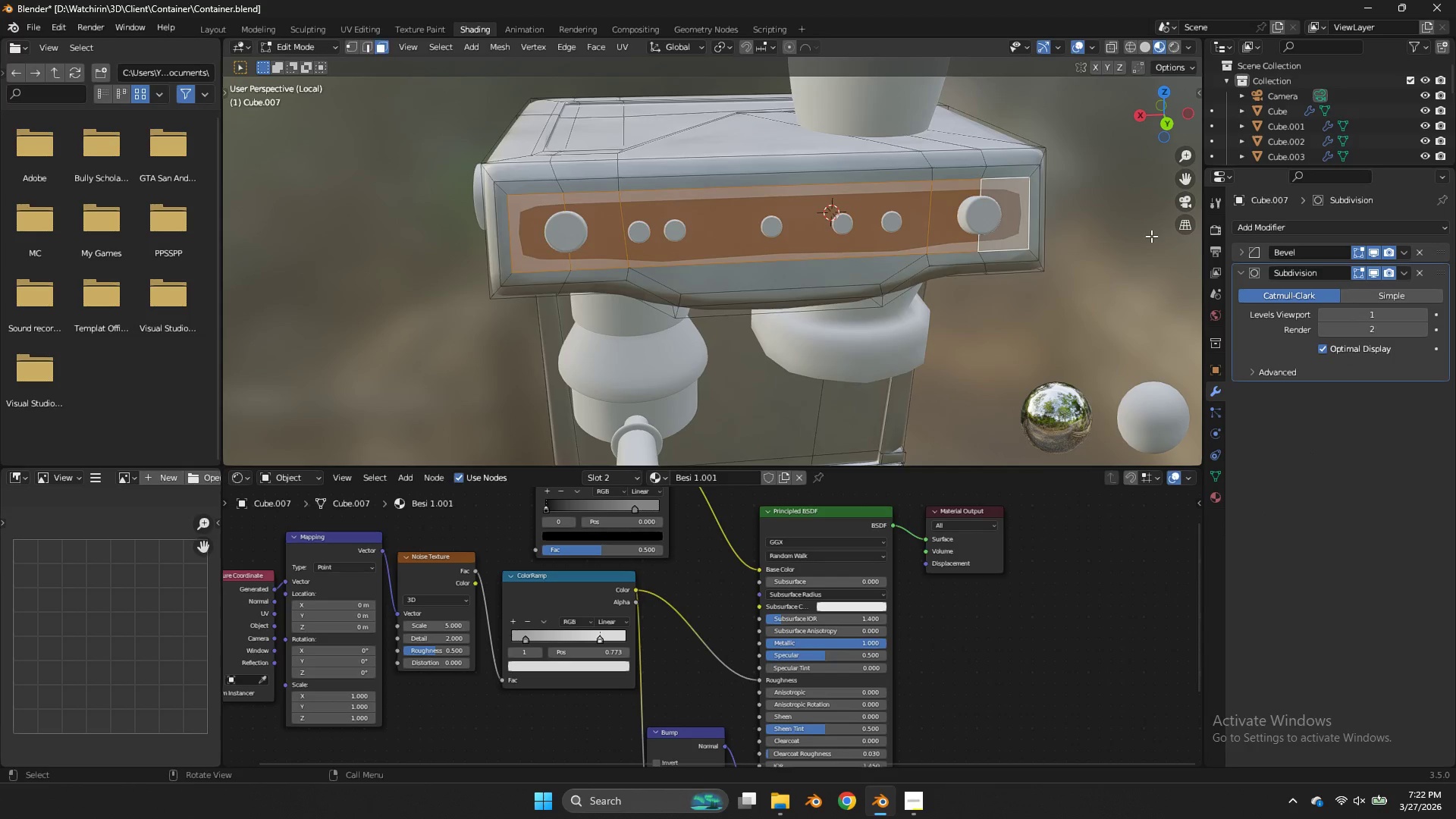 
key(Tab)
 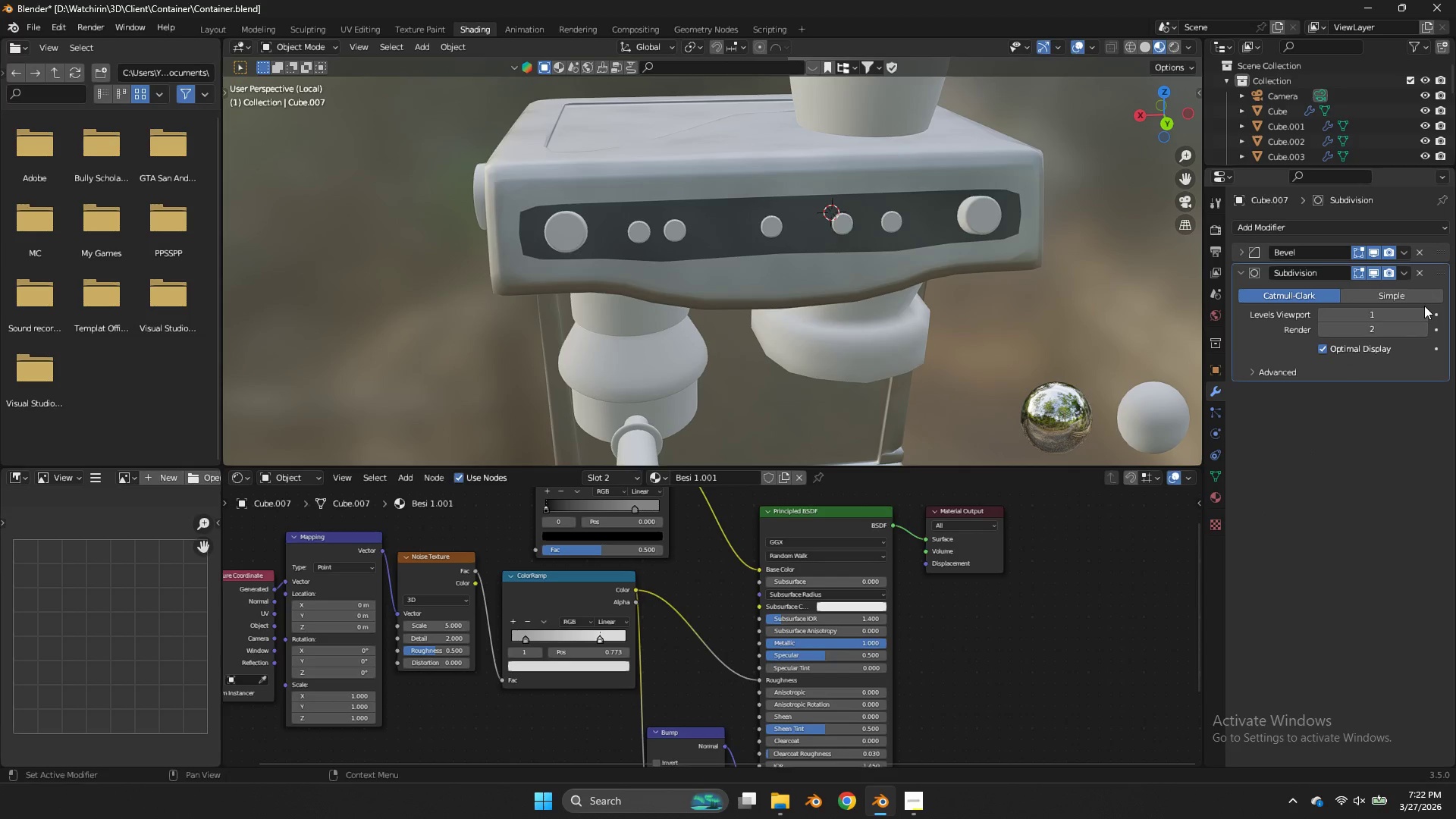 
left_click([1425, 312])
 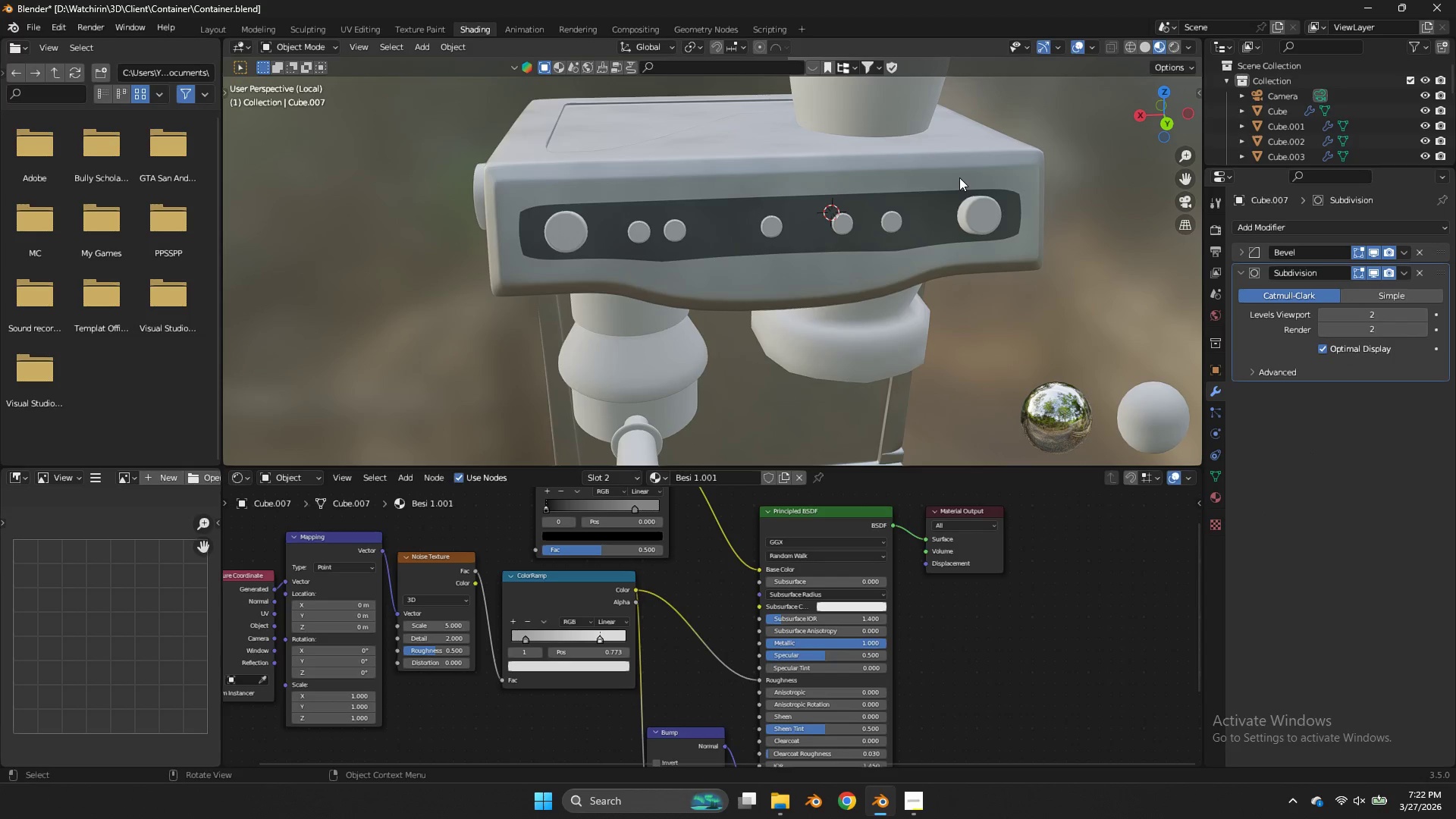 
left_click([936, 171])
 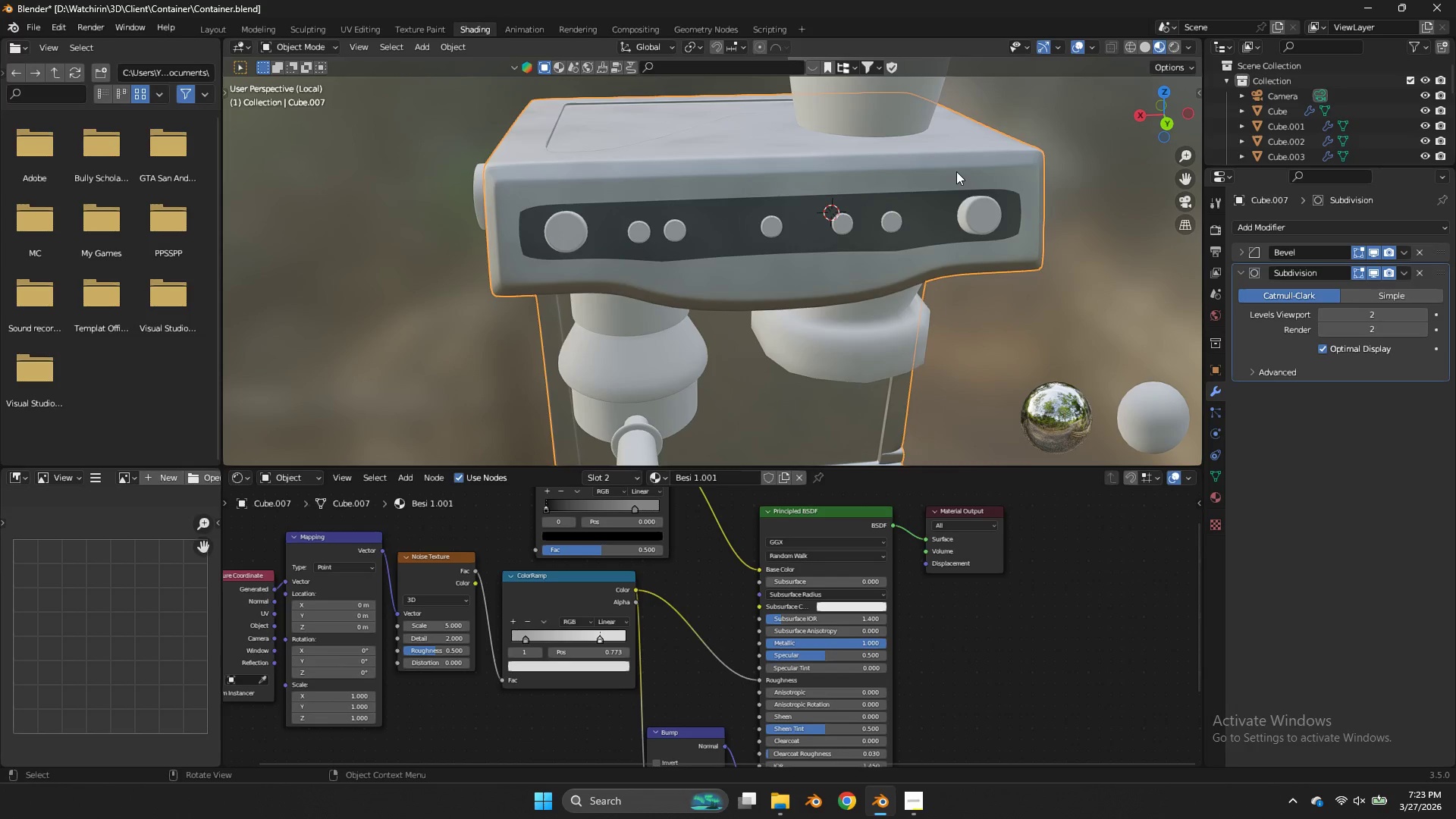 
key(Tab)
 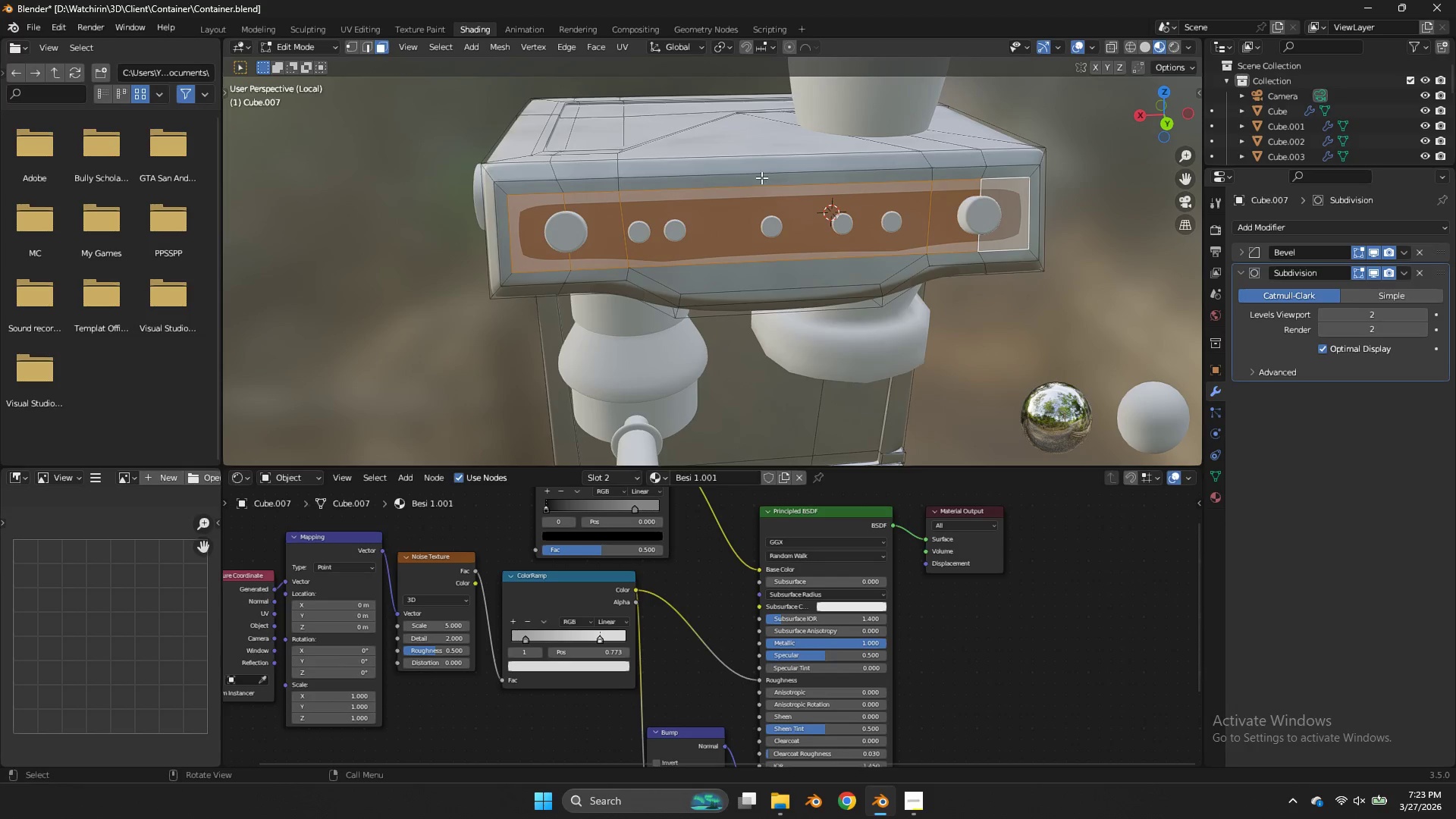 
key(Tab)
 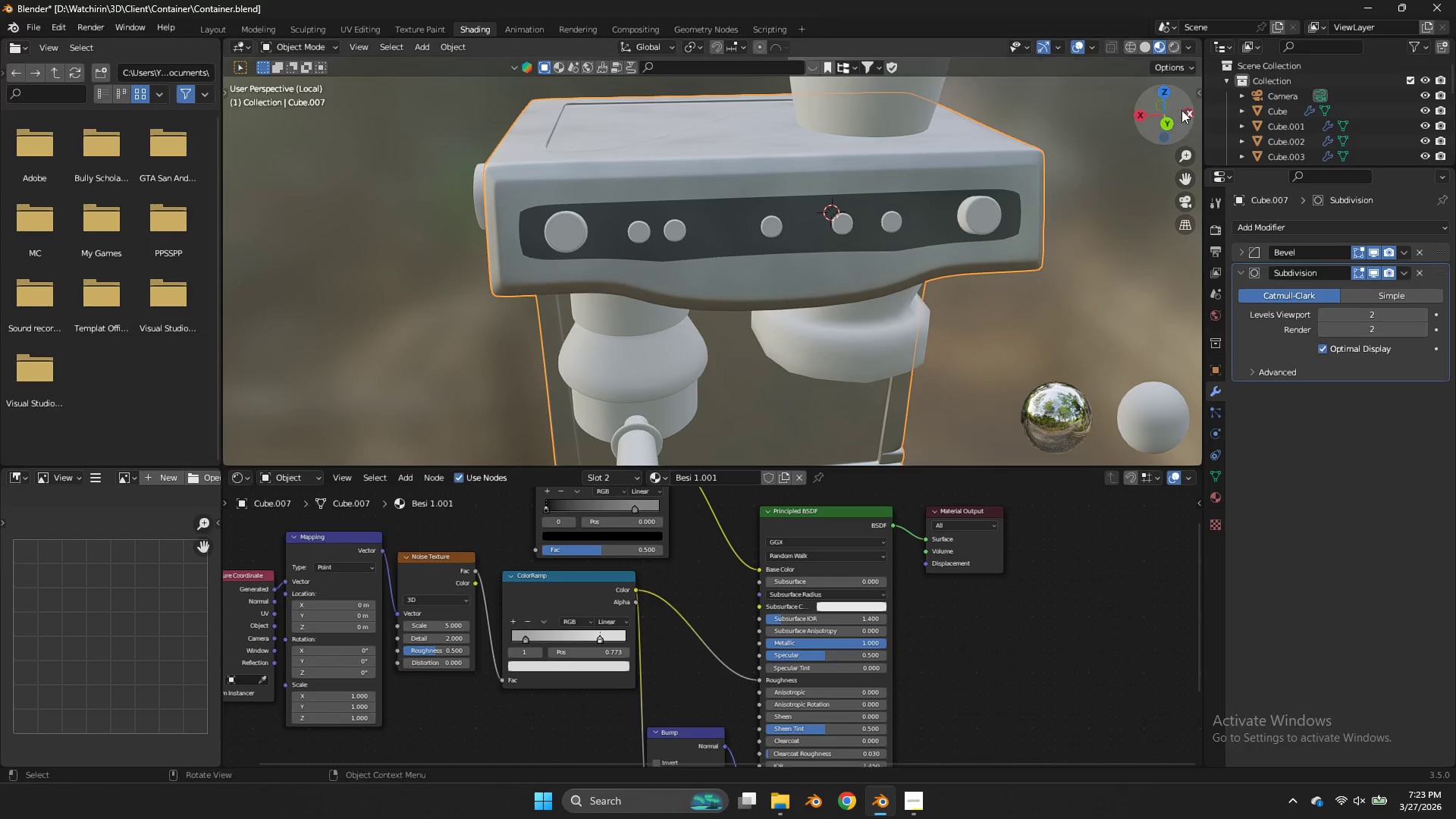 
left_click_drag(start_coordinate=[1181, 110], to_coordinate=[1177, 62])
 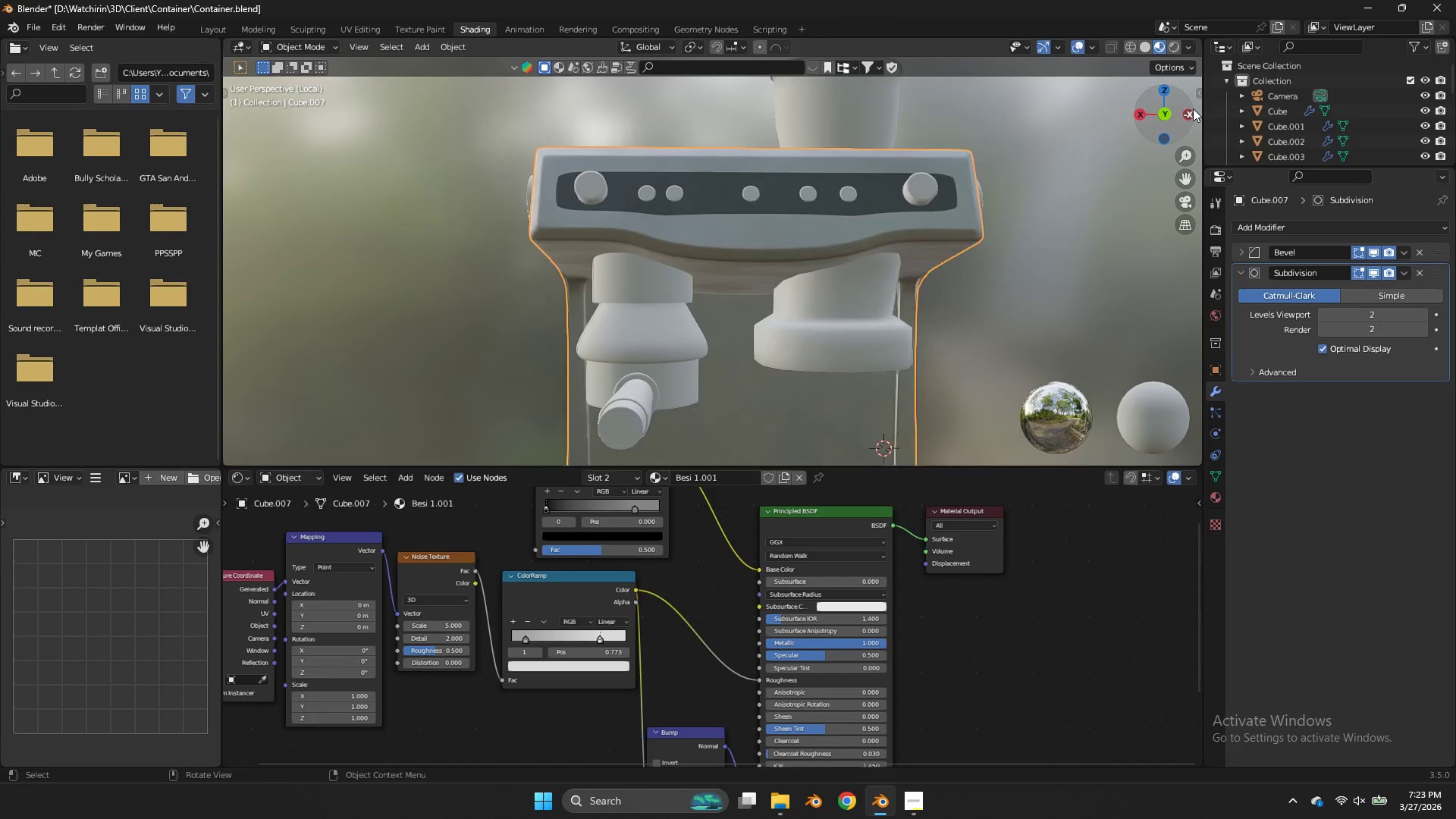 
left_click_drag(start_coordinate=[1180, 113], to_coordinate=[319, 133])
 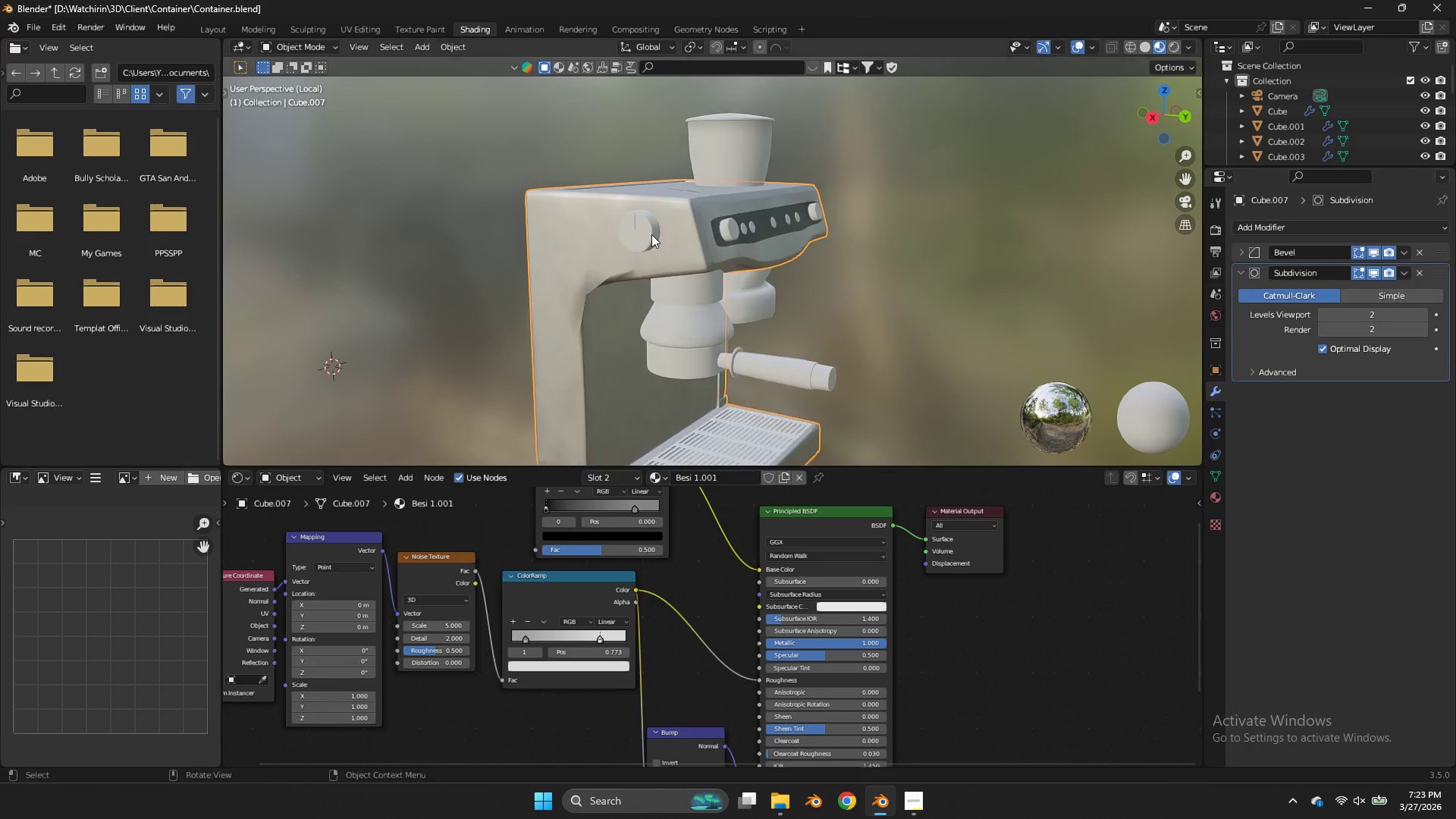 
scroll: coordinate [1180, 113], scroll_direction: down, amount: 4.0
 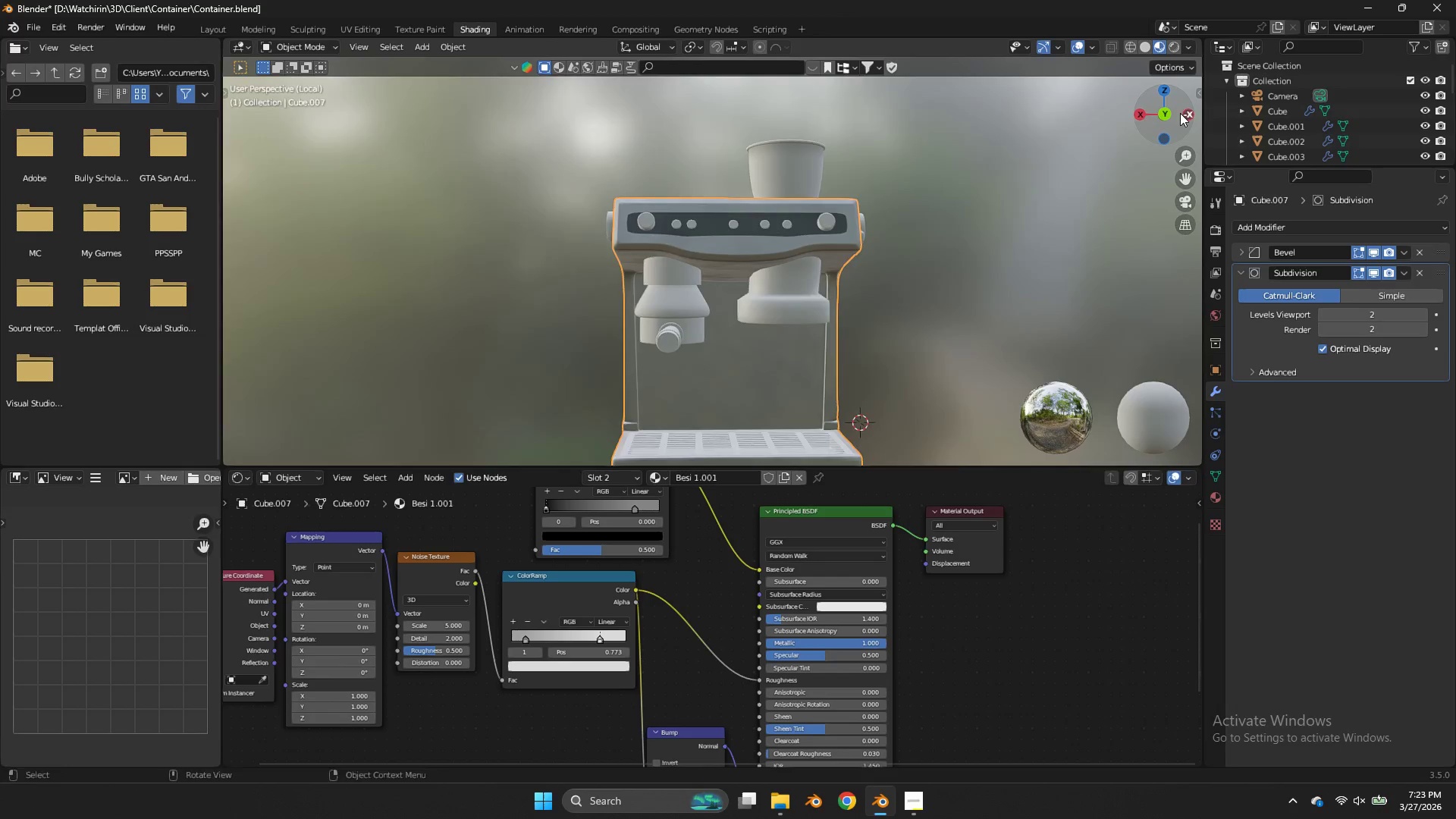 
key(Tab)
 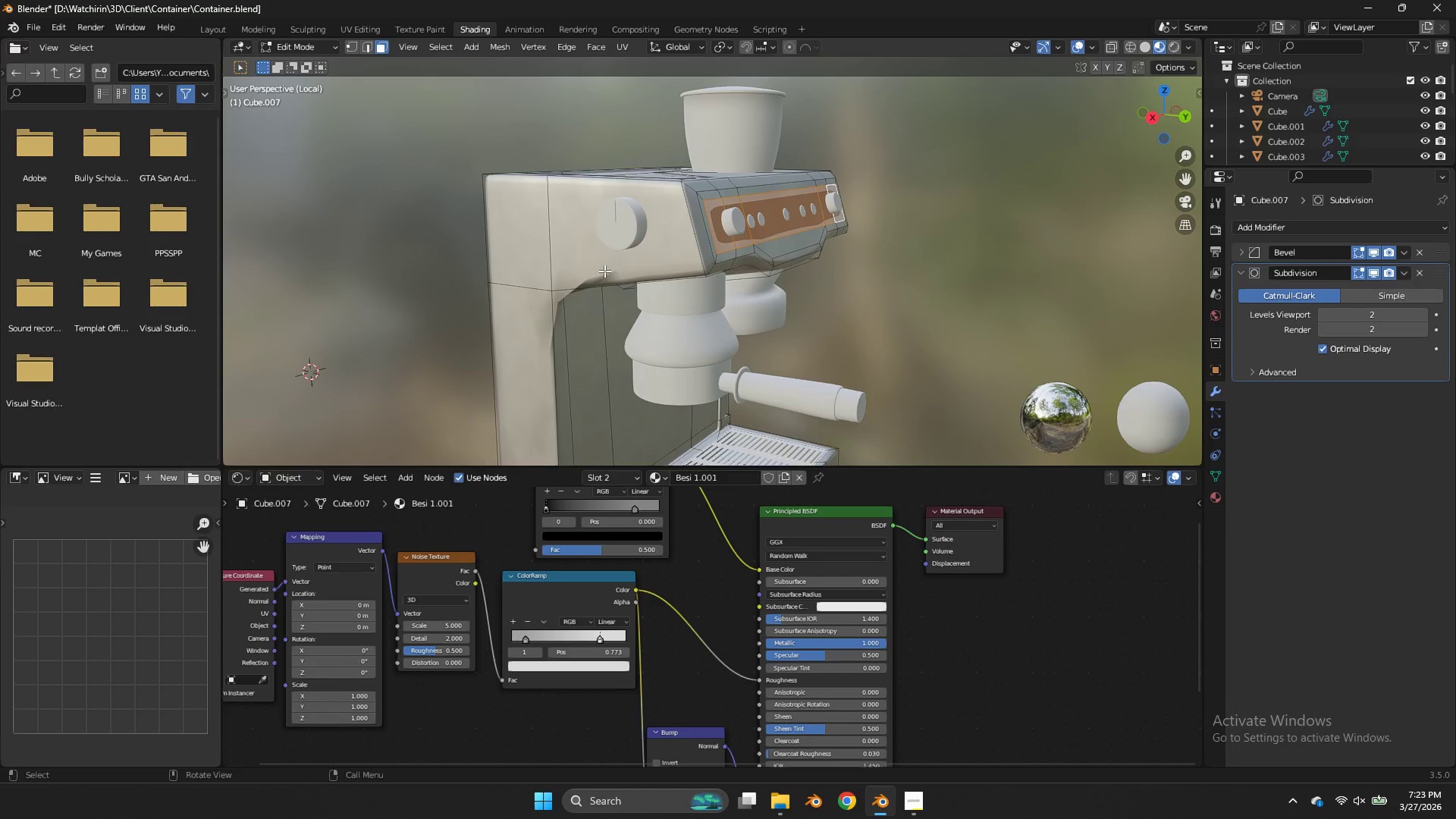 
scroll: coordinate [604, 271], scroll_direction: up, amount: 4.0
 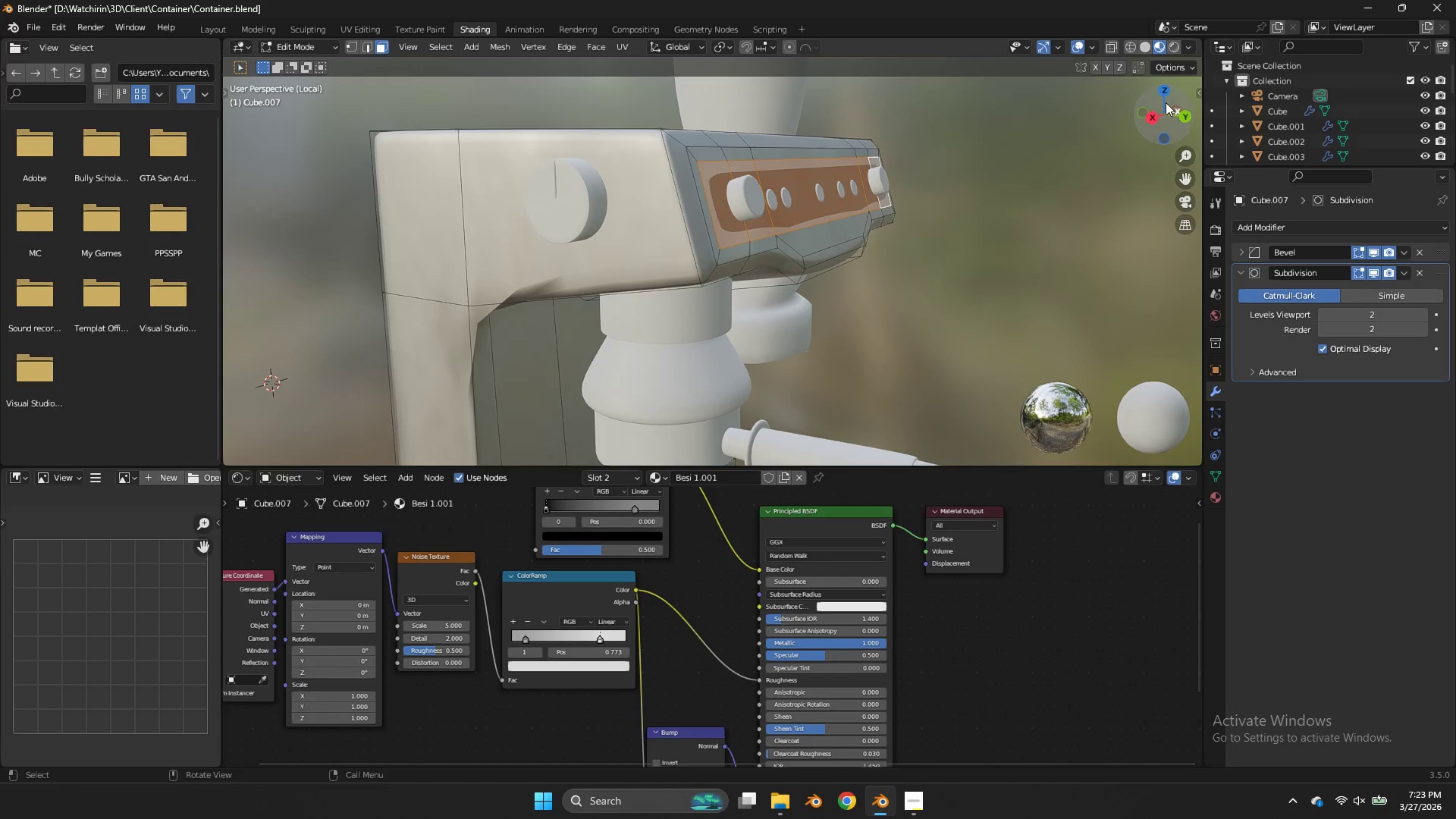 
left_click_drag(start_coordinate=[1167, 102], to_coordinate=[226, 79])
 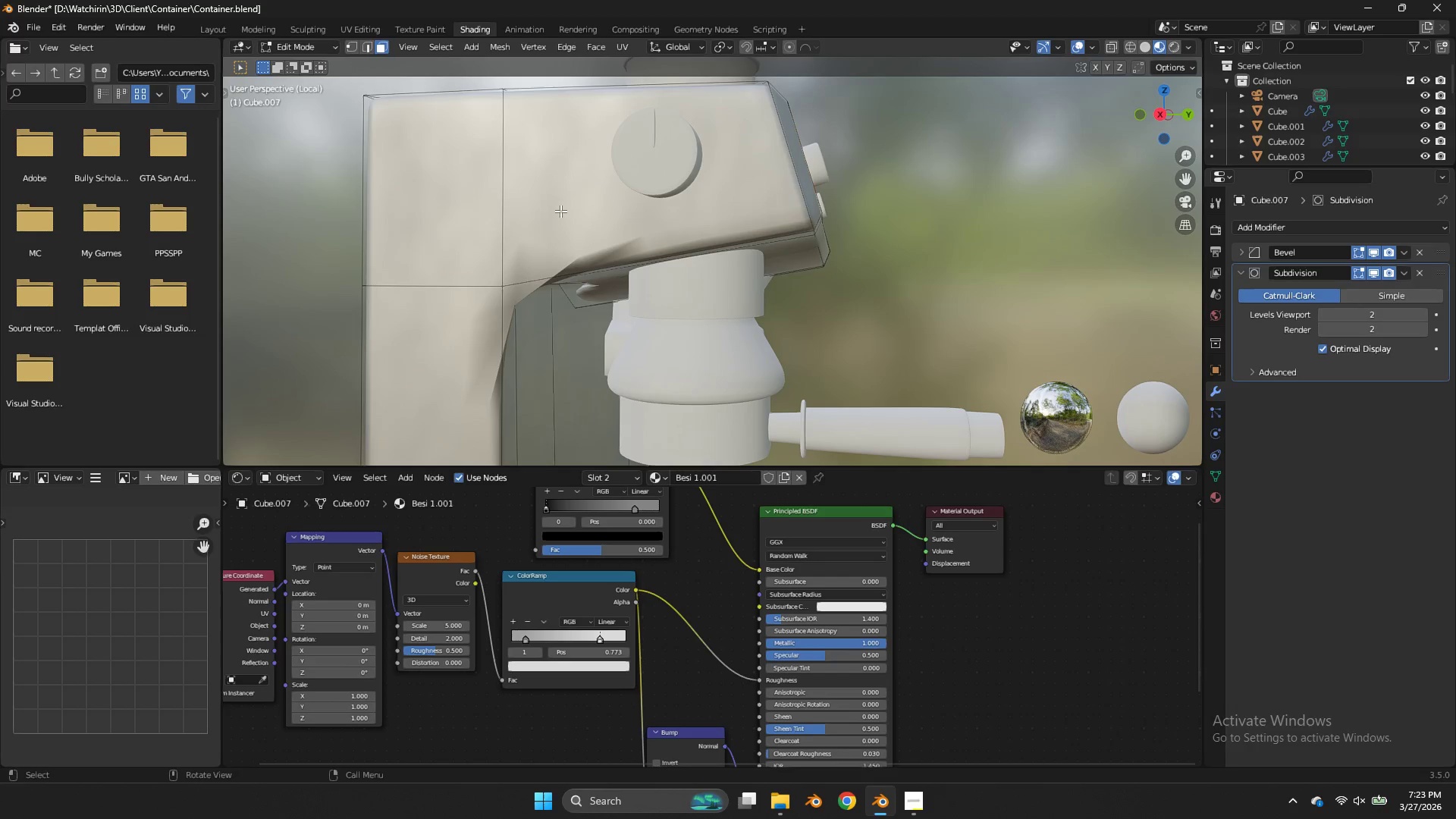 
key(Tab)
 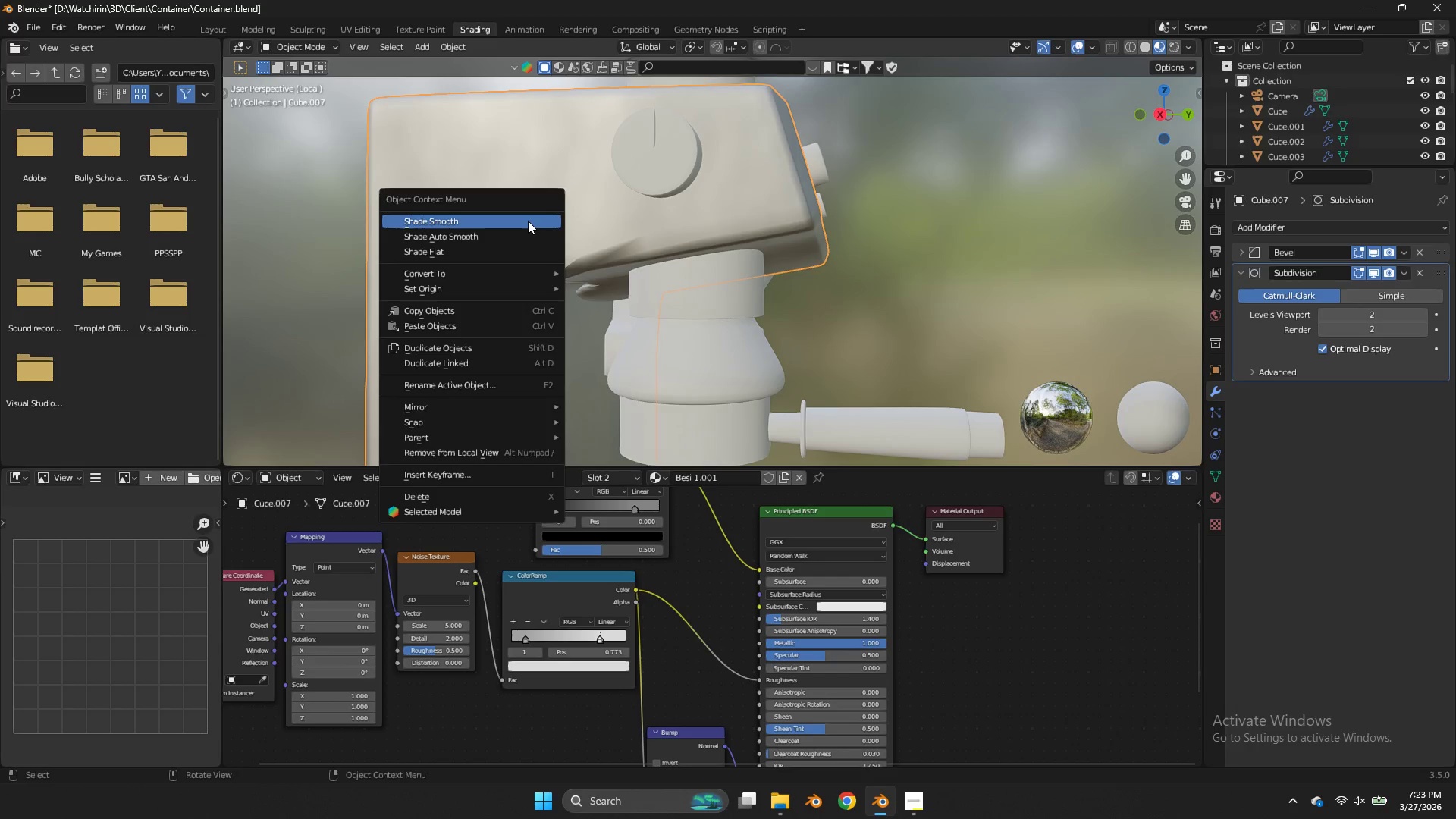 
right_click([528, 221])
 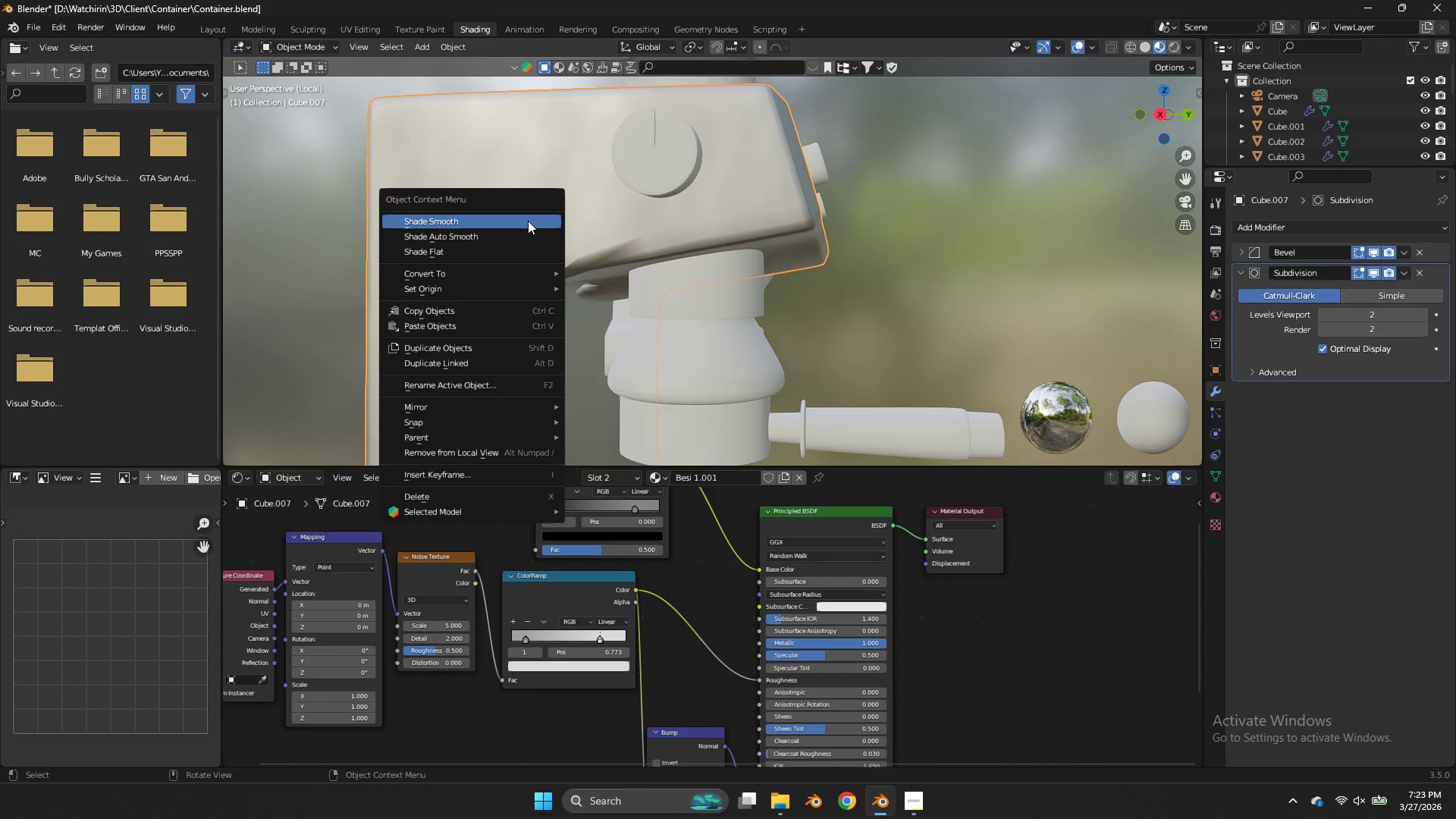 
left_click([528, 221])
 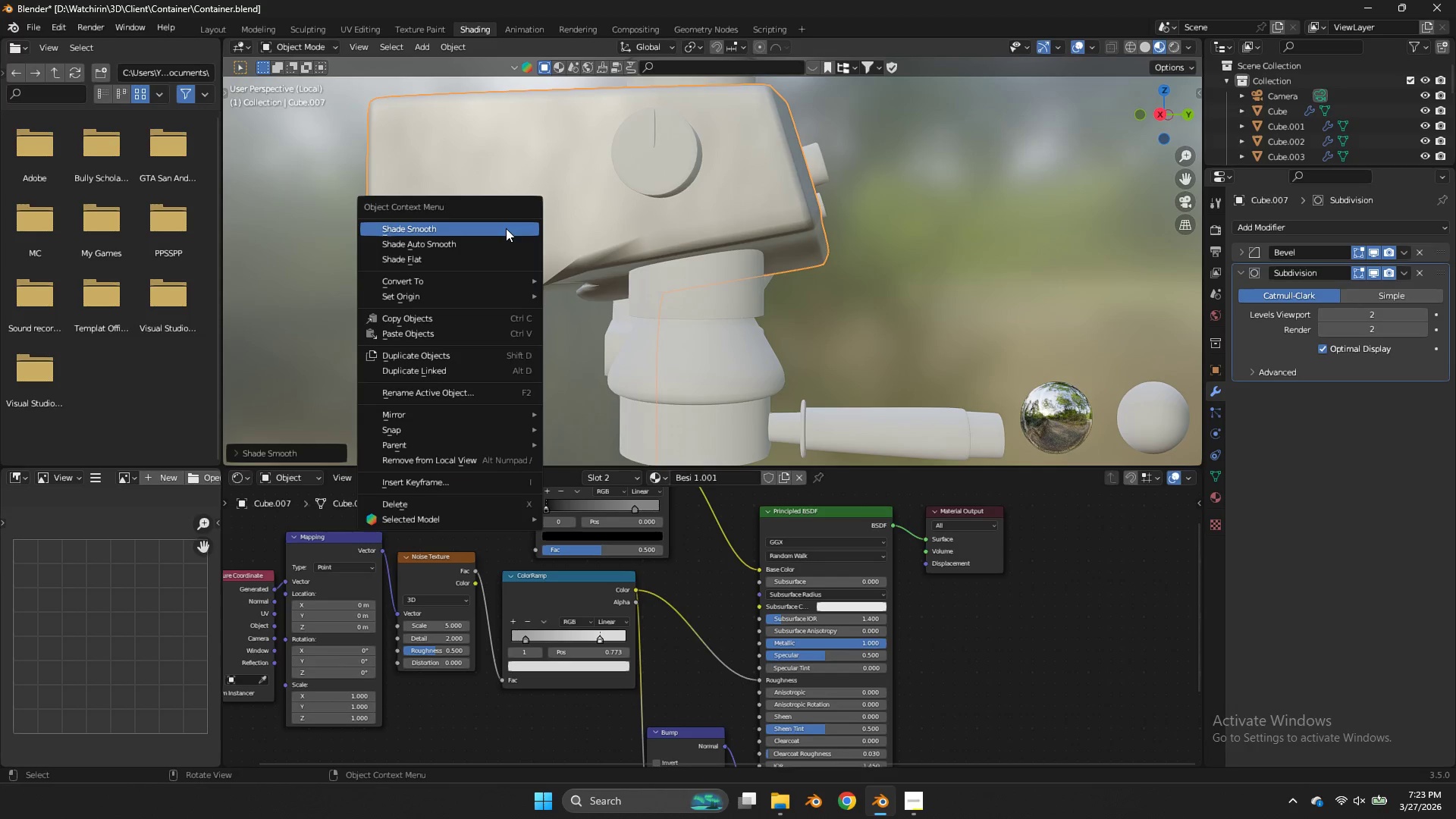 
right_click([506, 228])
 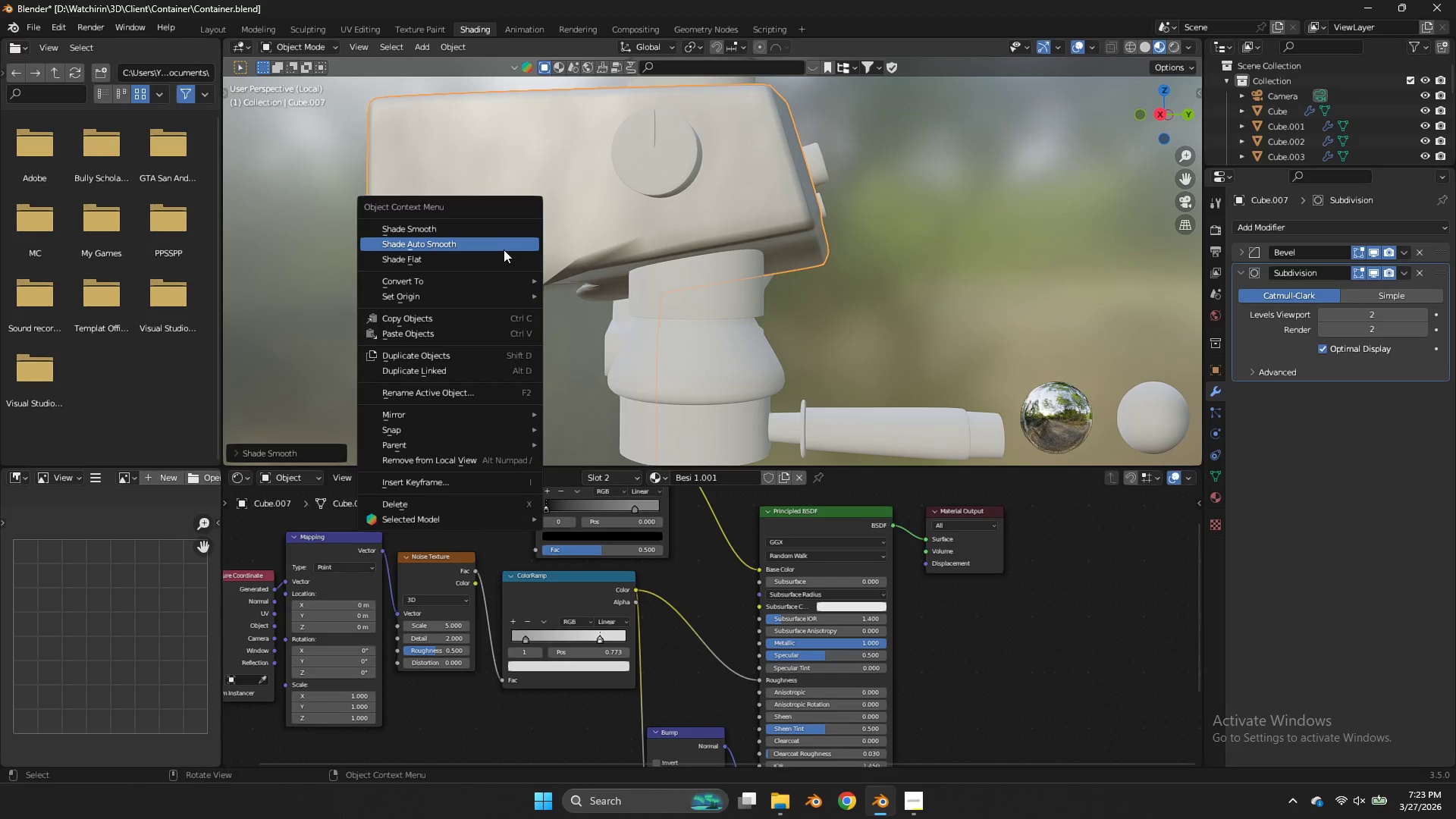 
left_click([504, 249])
 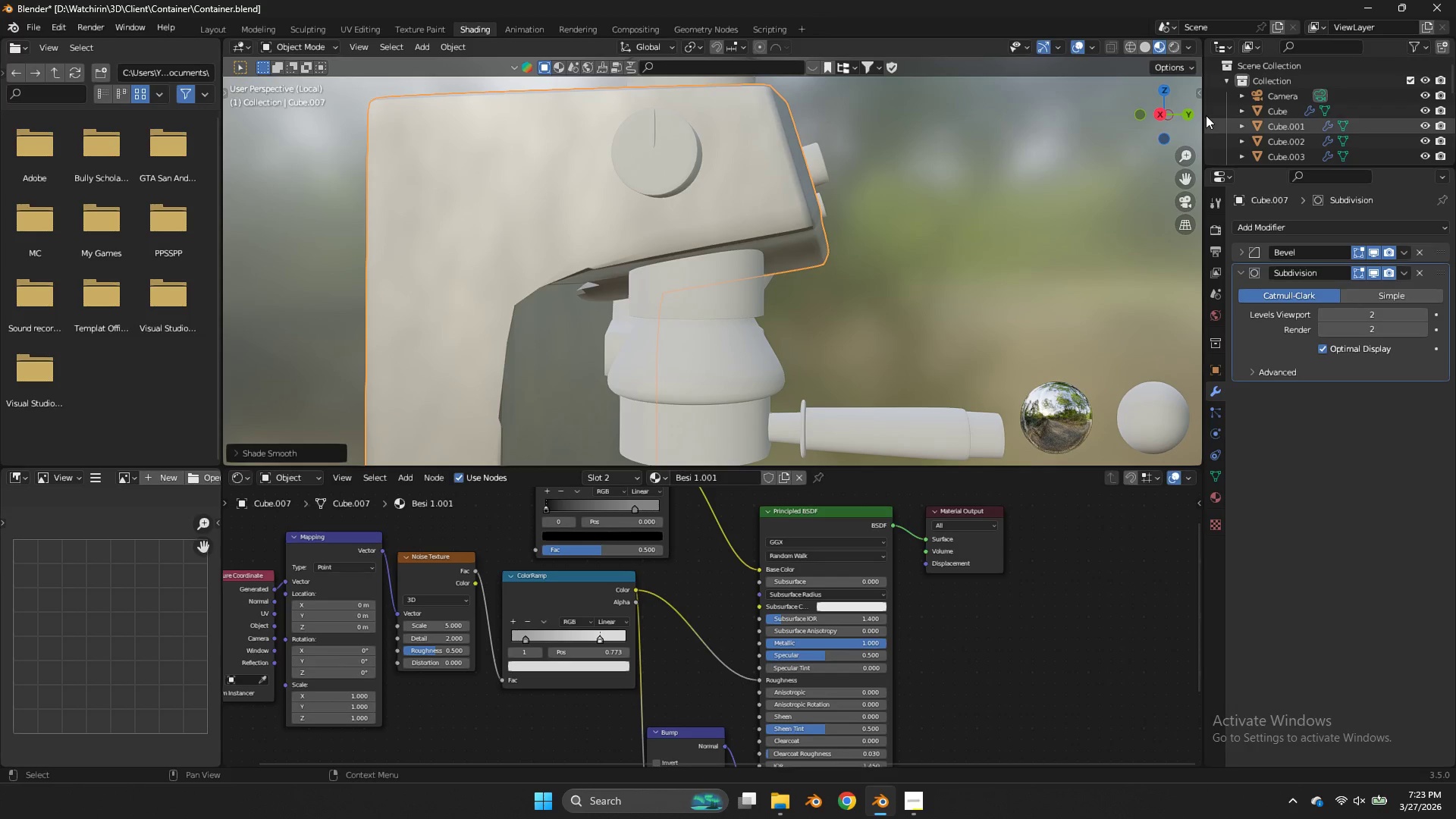 
key(Control+Z)
 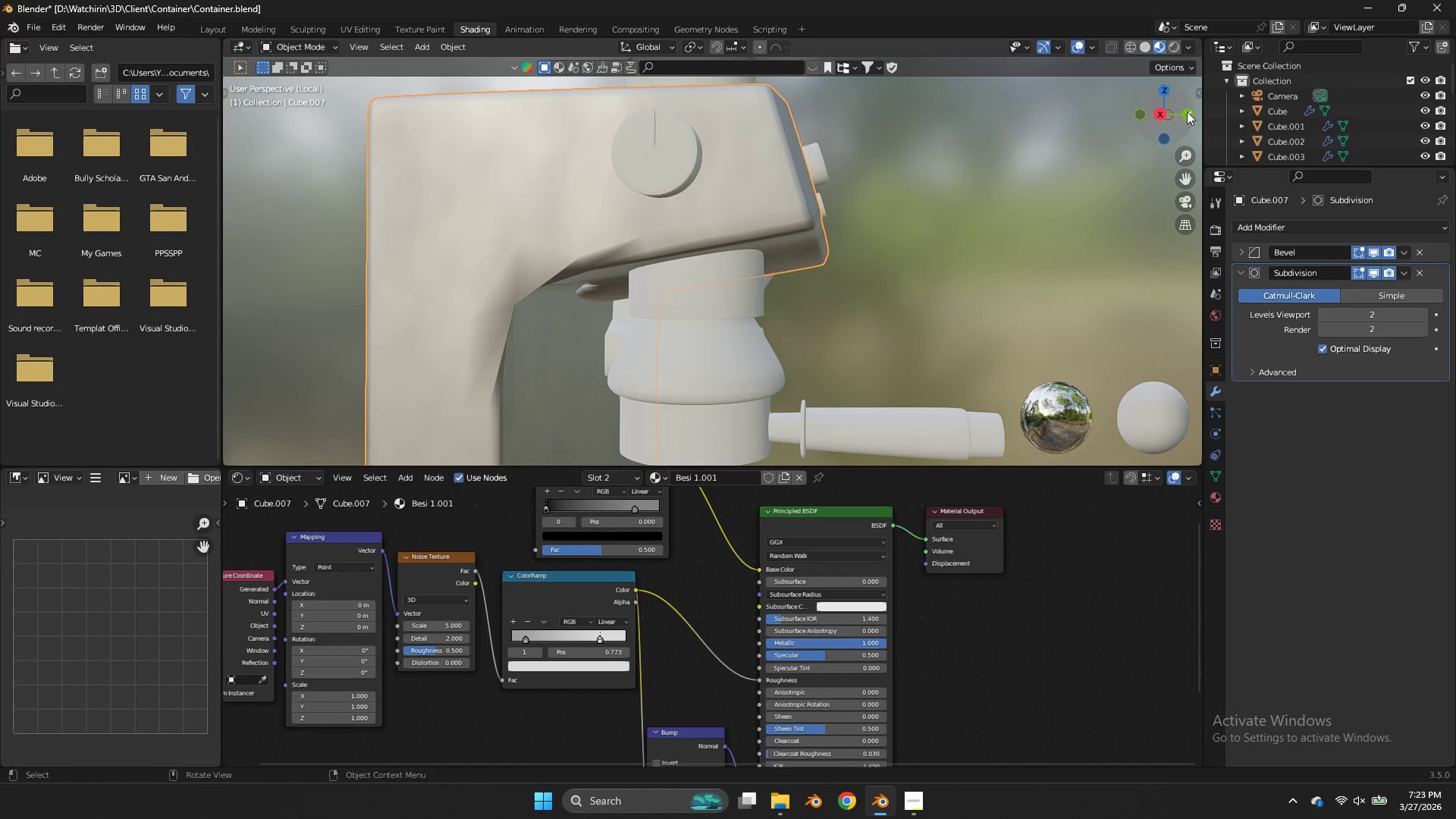 
left_click_drag(start_coordinate=[1187, 111], to_coordinate=[1063, 130])
 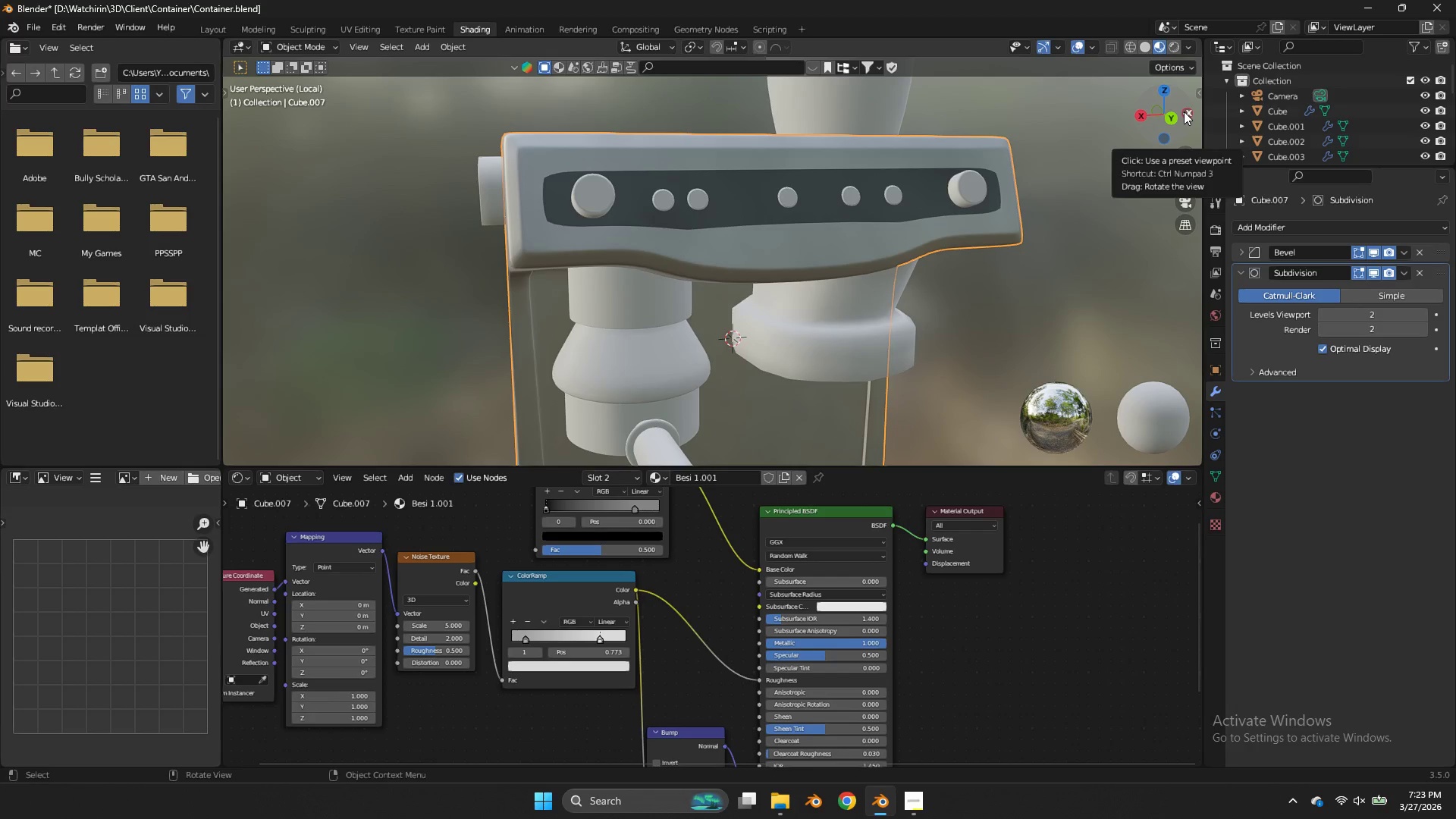 
key(Tab)
 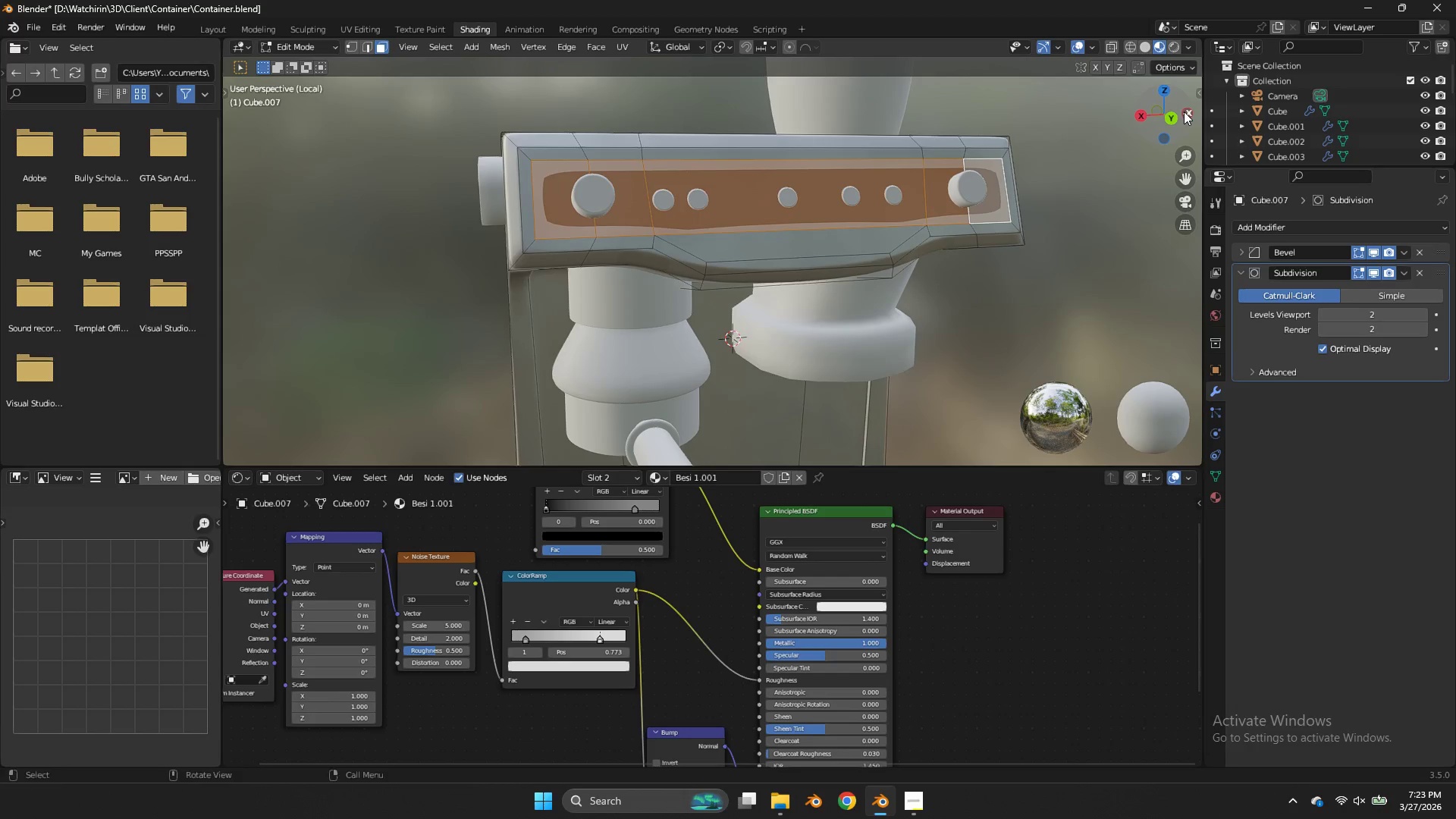 
left_click_drag(start_coordinate=[1184, 111], to_coordinate=[1197, 137])
 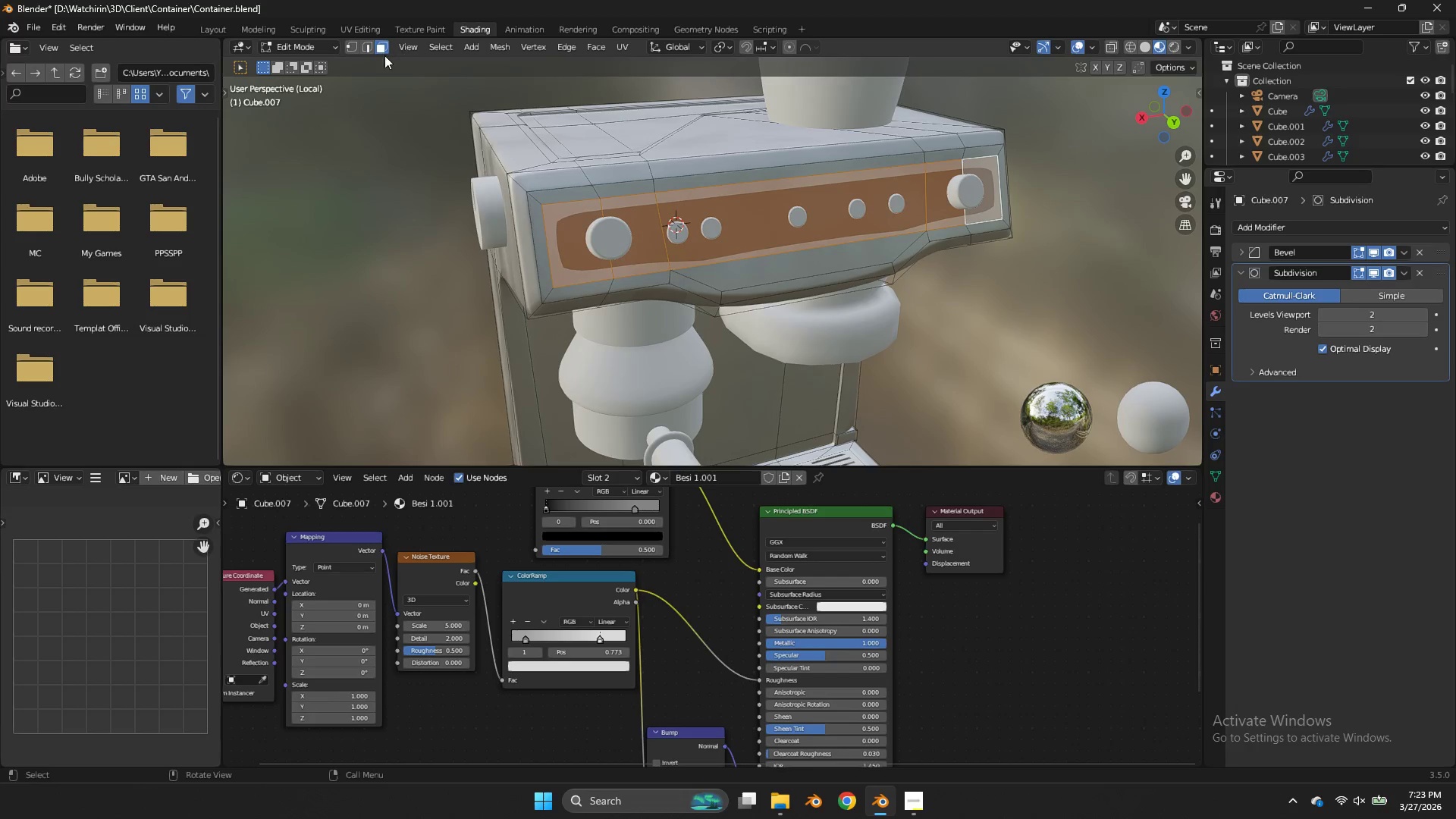 
left_click([369, 48])
 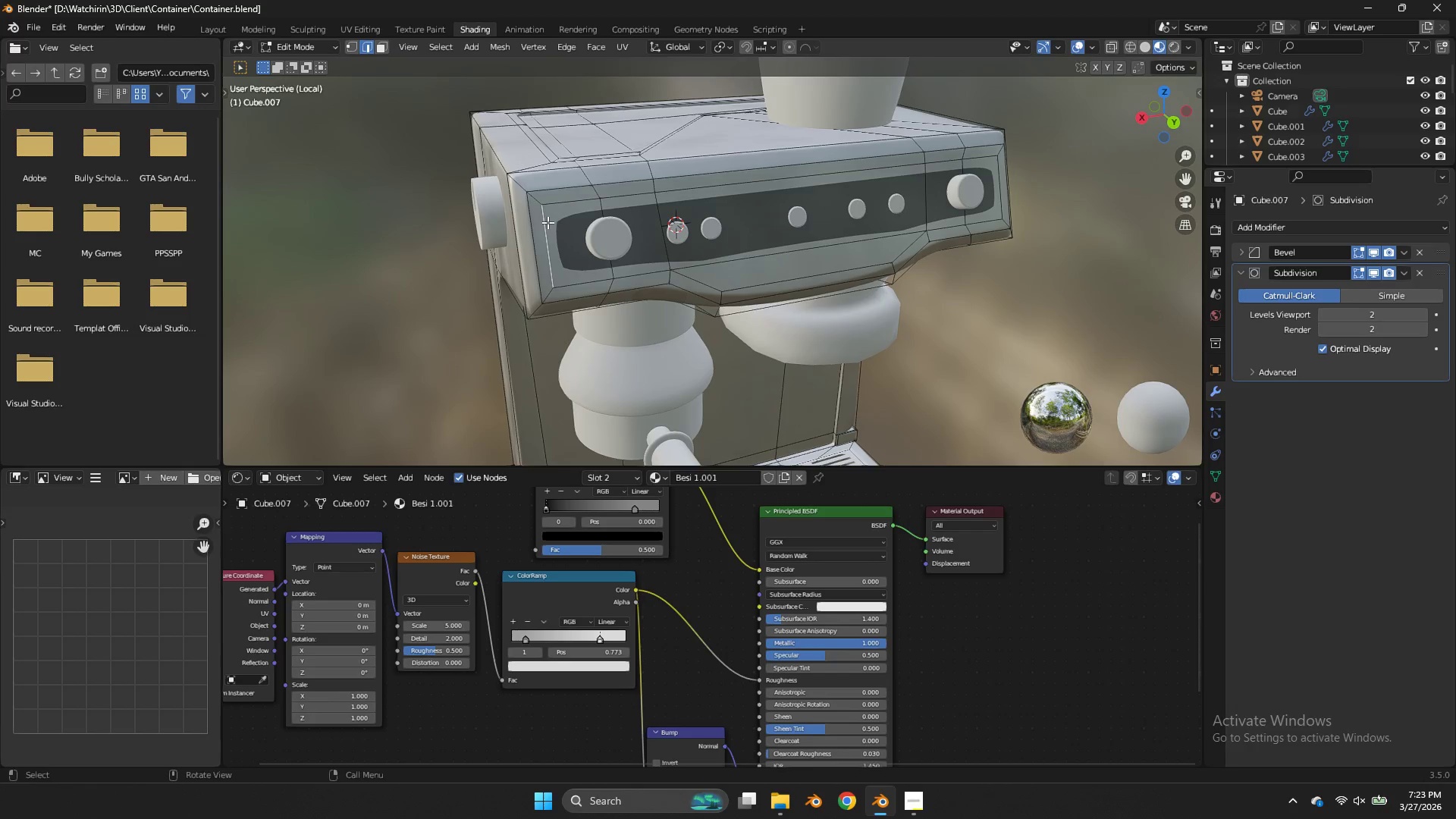 
left_click([539, 202])
 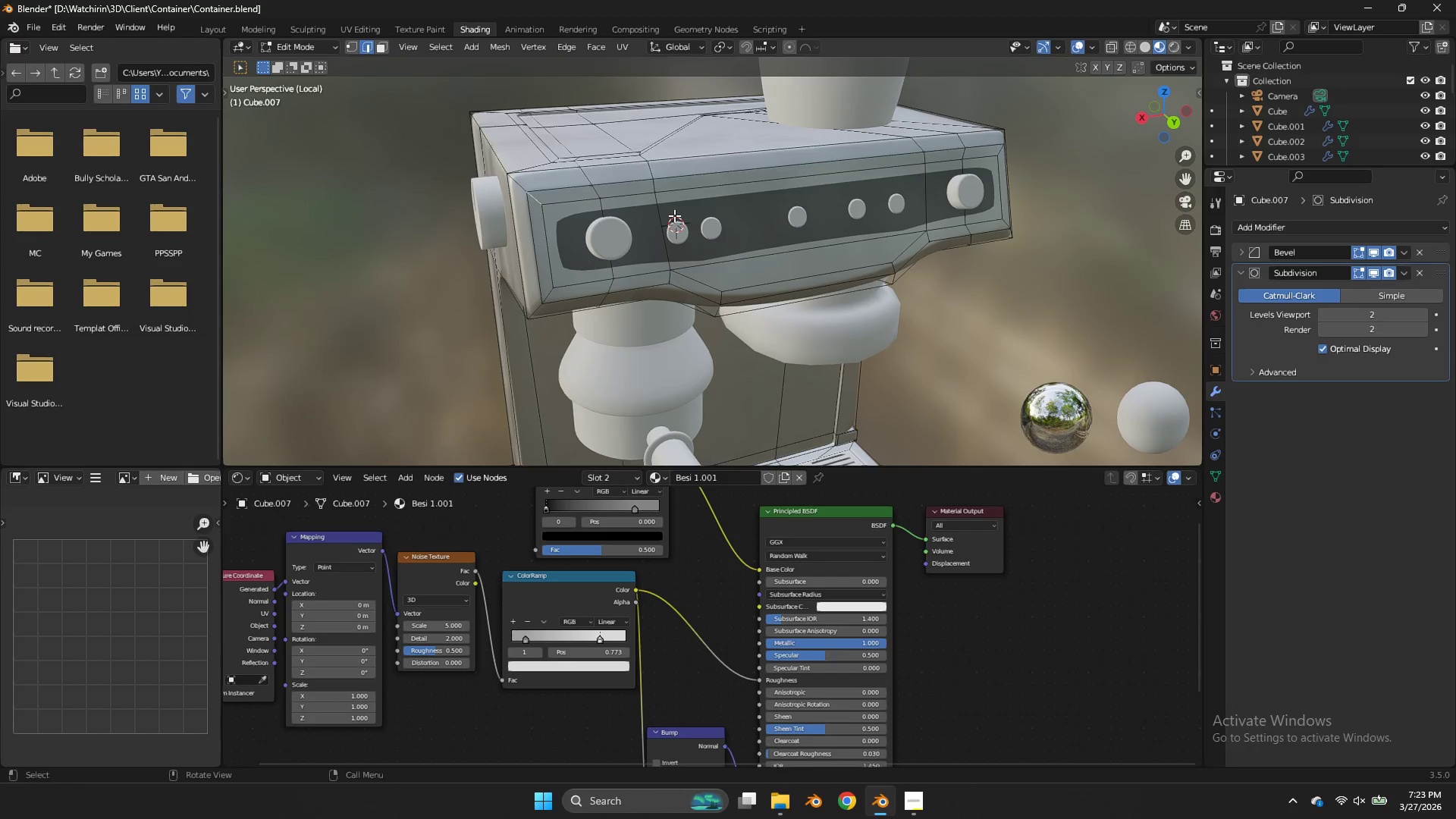 
key(Control+B)
 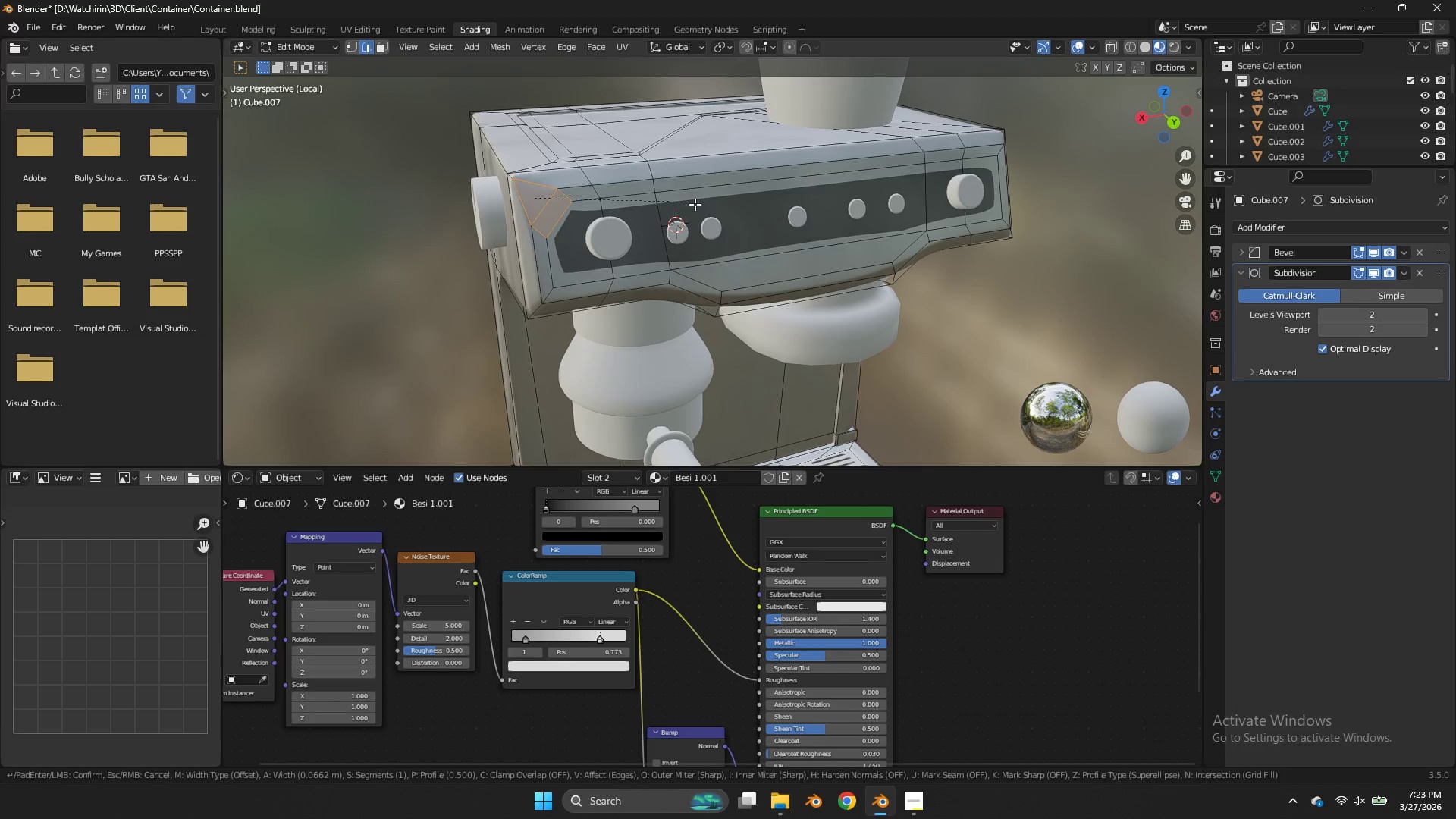 
key(Control+Z)
 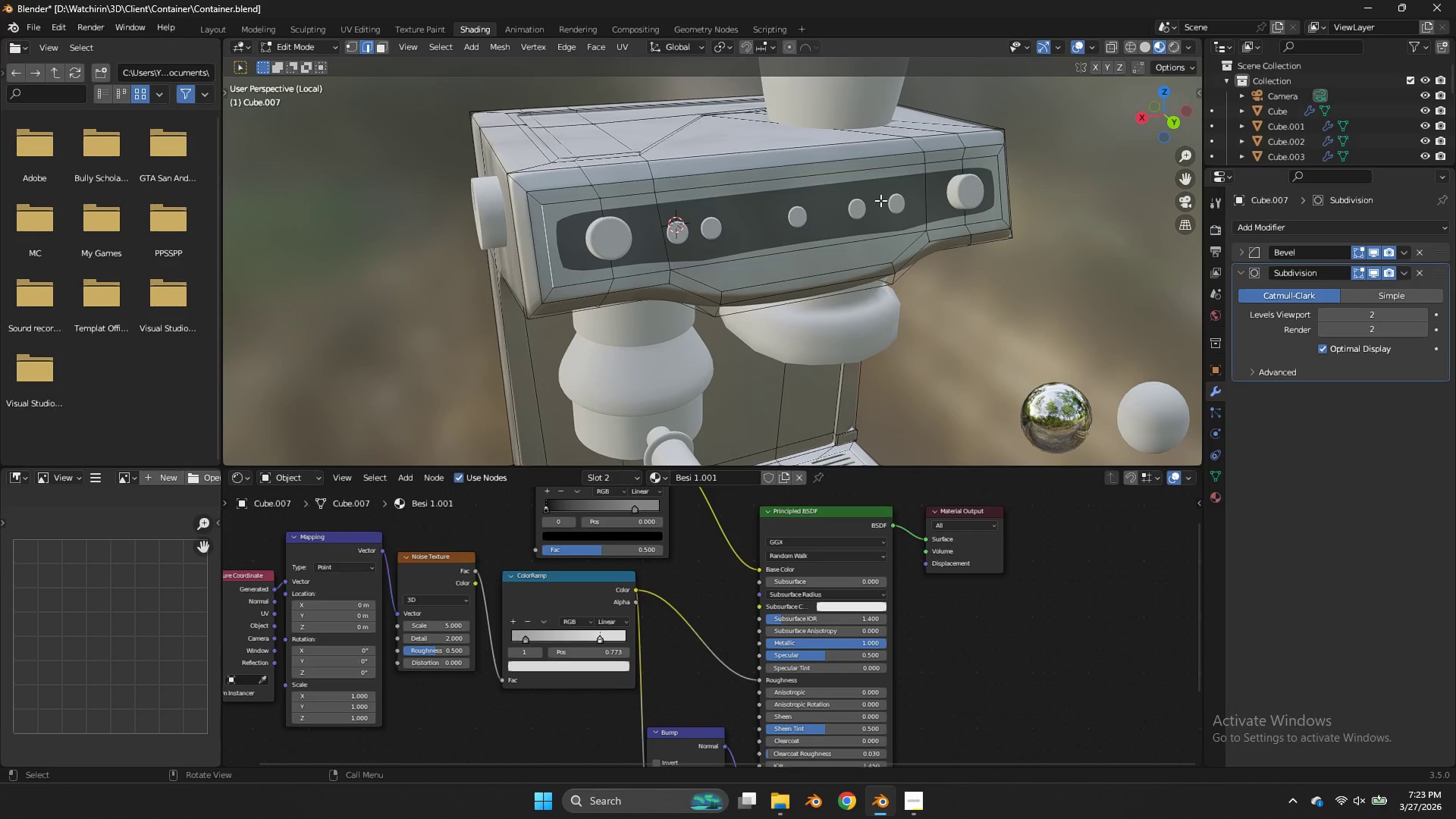 
hold_key(key=AltLeft, duration=3.08)
left_click([837, 171])
 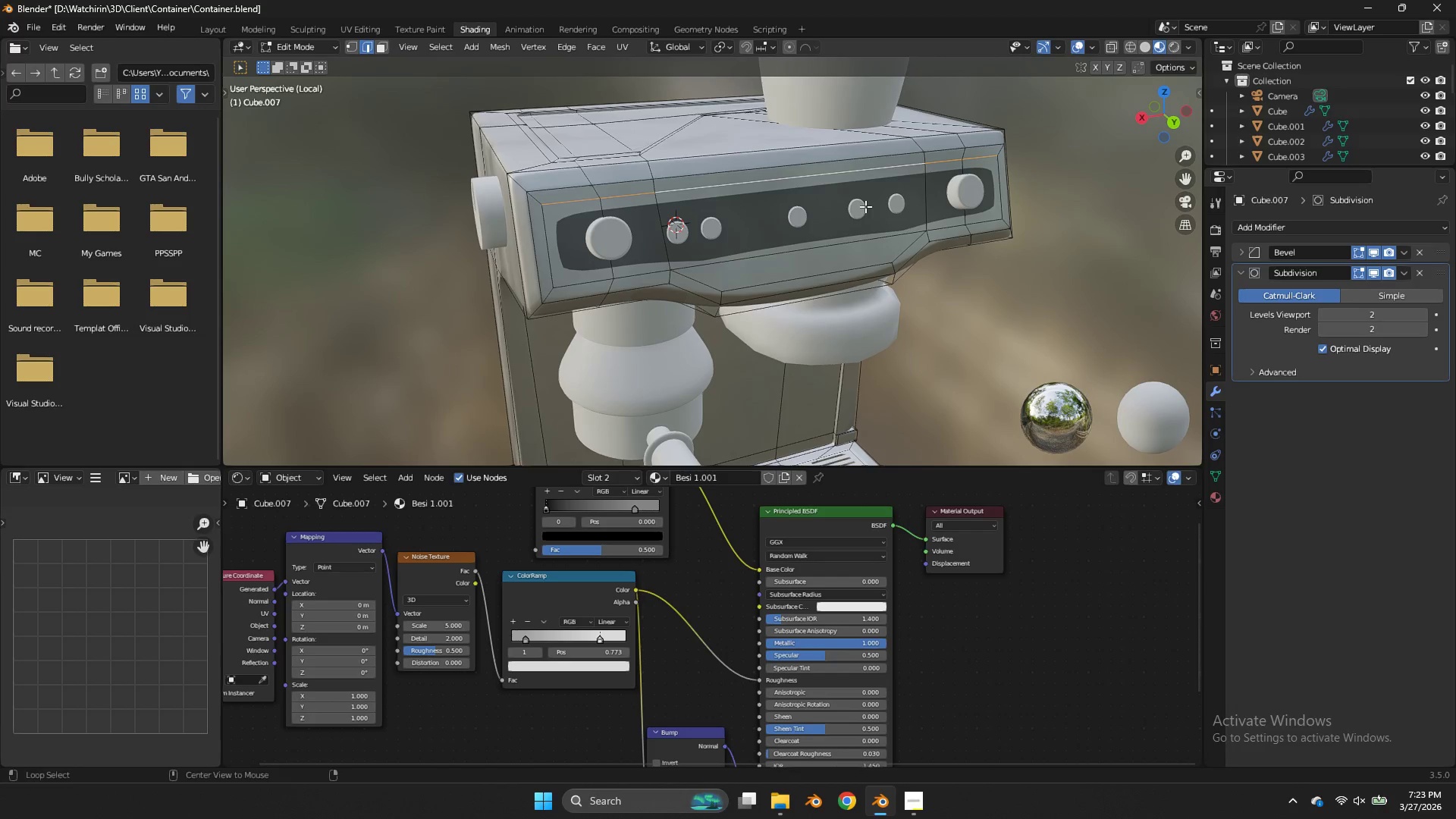 
left_click([847, 249])
 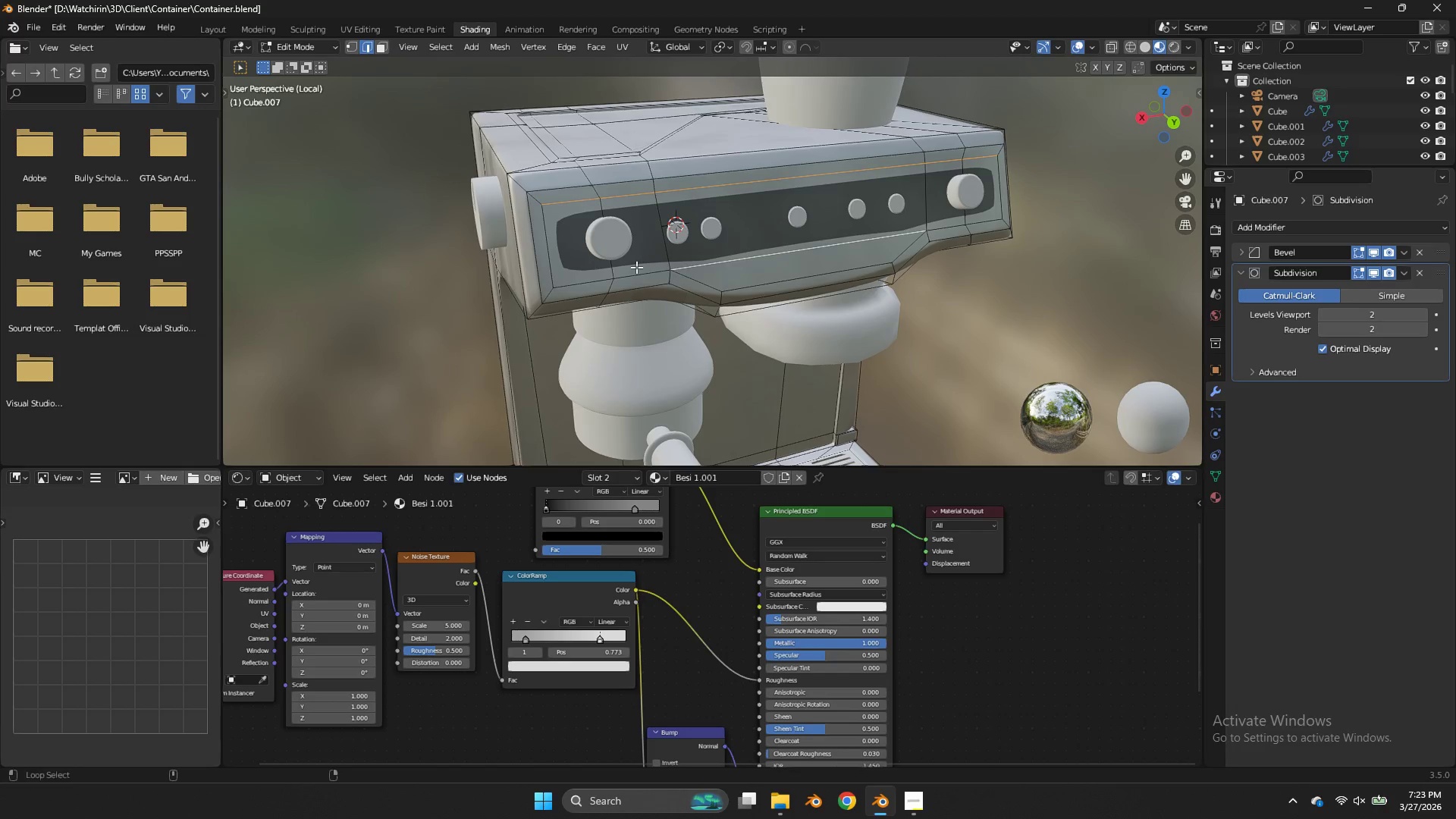 
left_click([647, 278])
 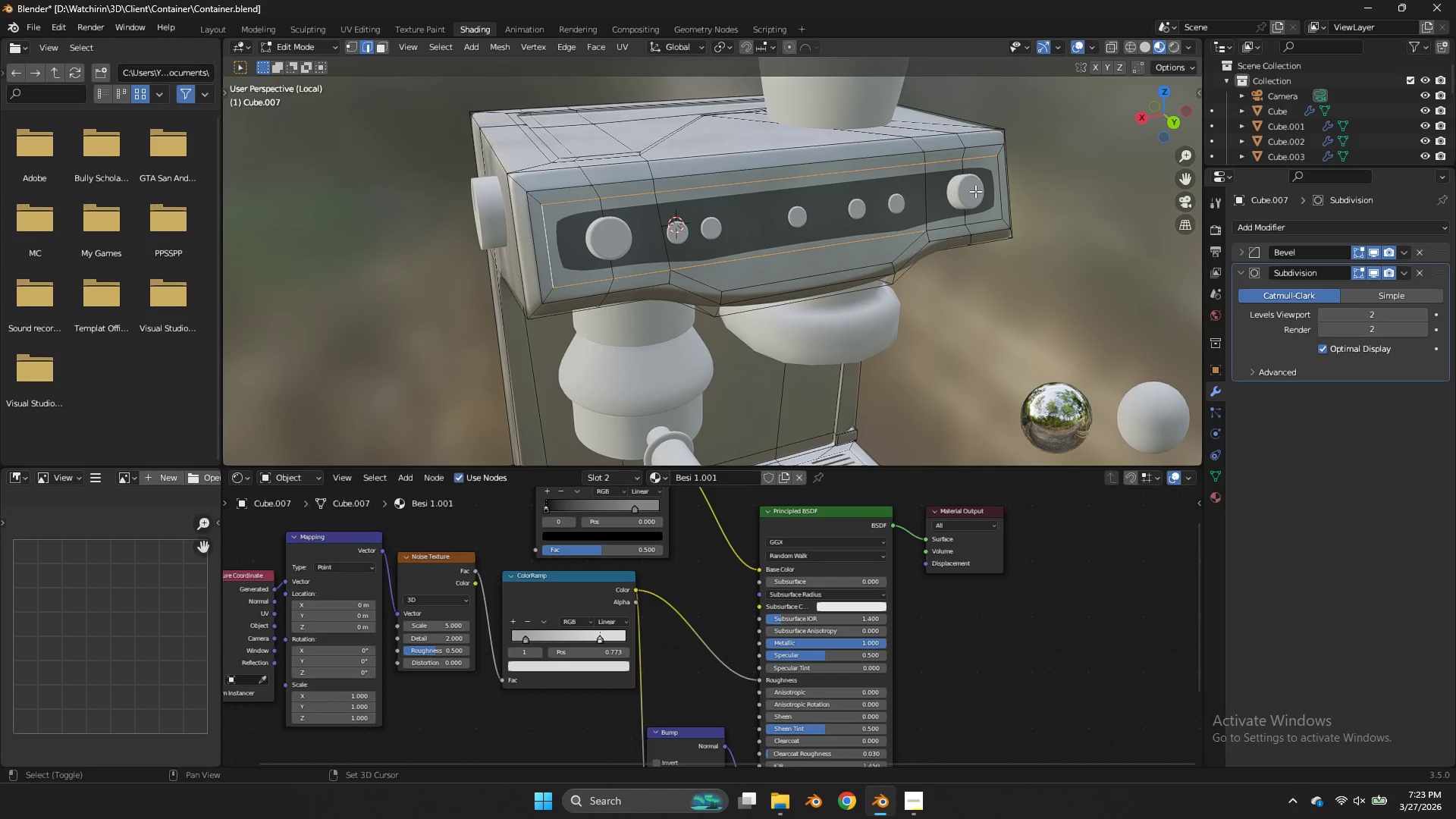 
left_click([998, 183])
 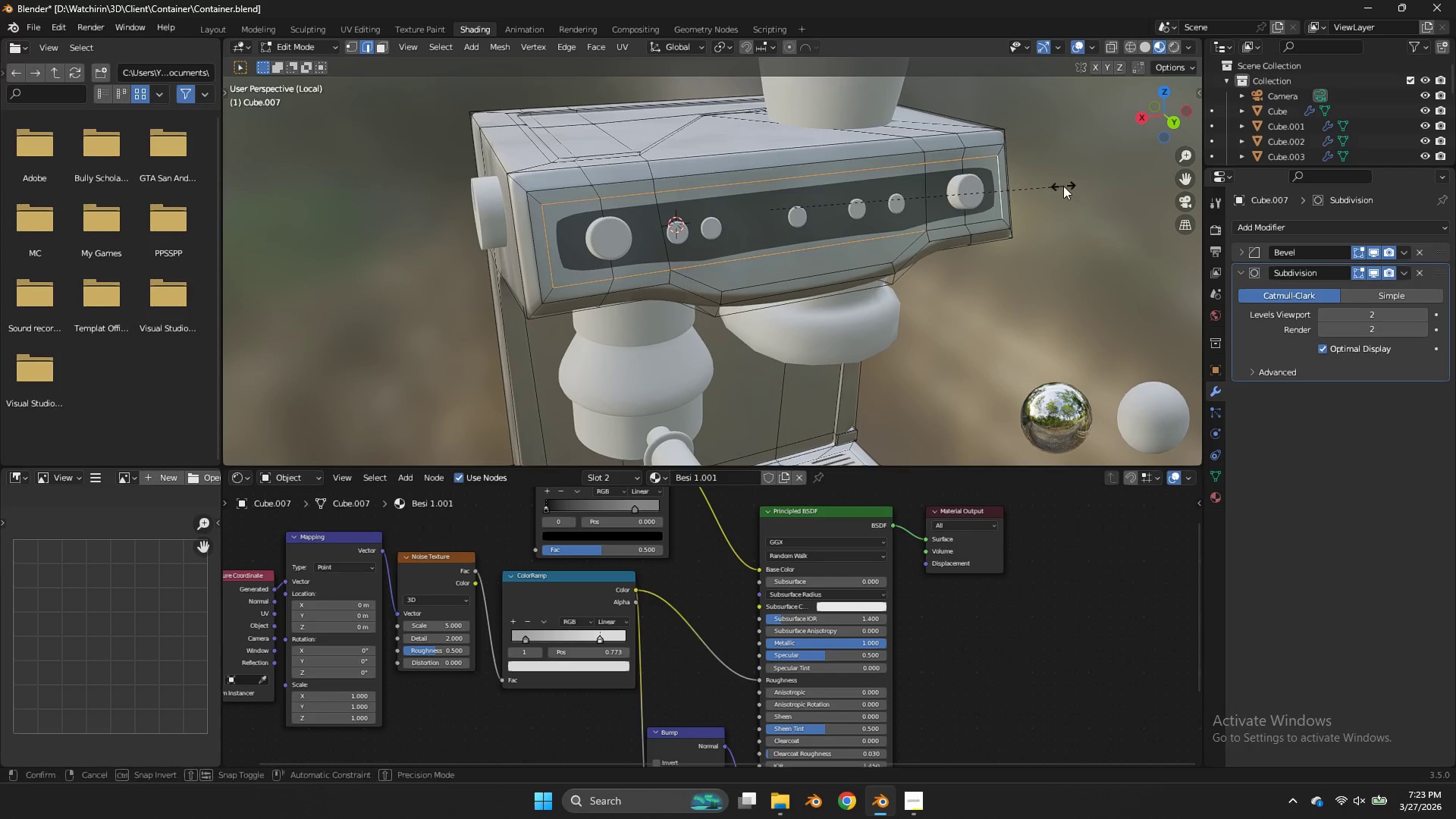 
key(Shift+E)
 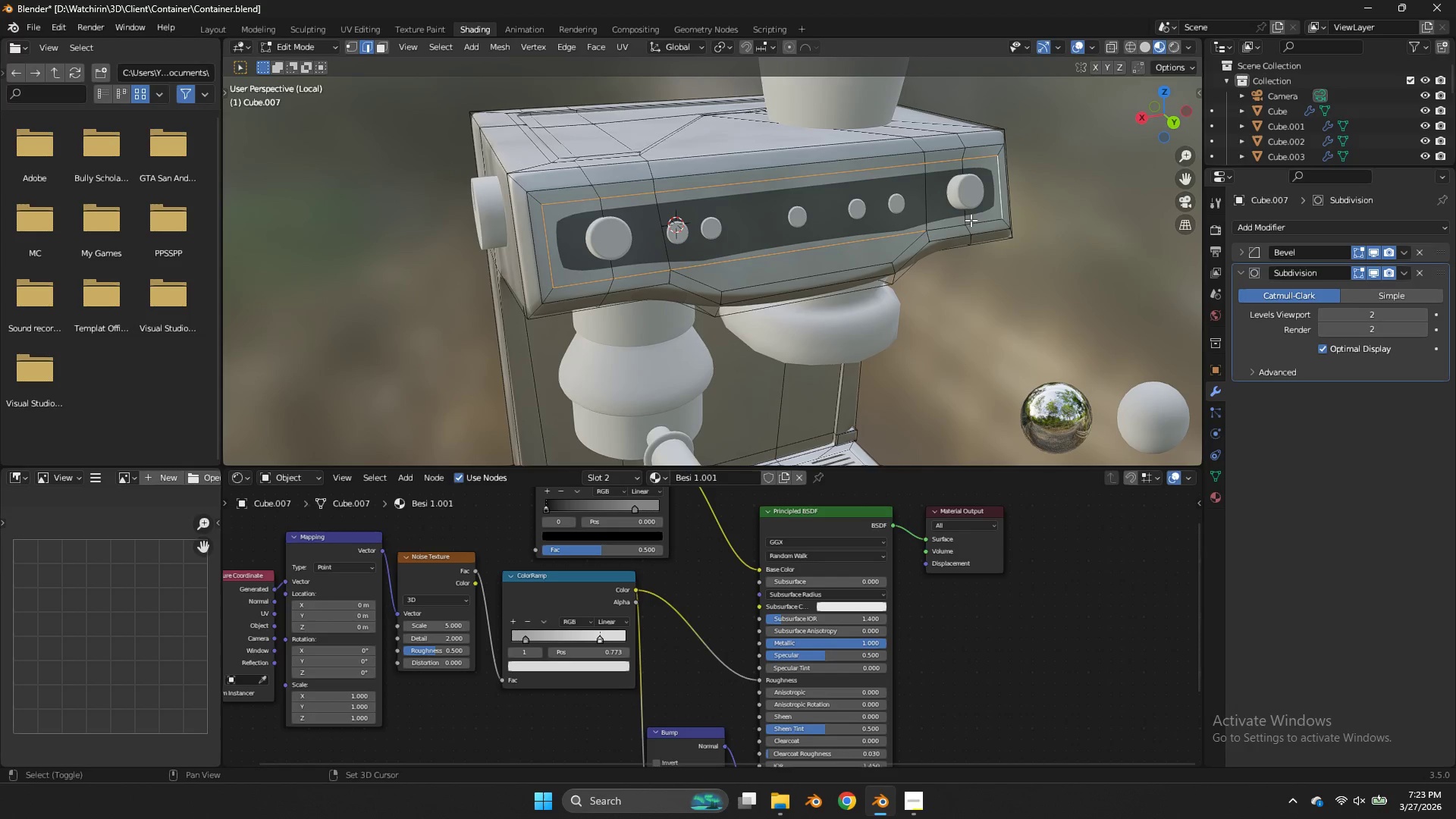 
double_click([951, 226])
 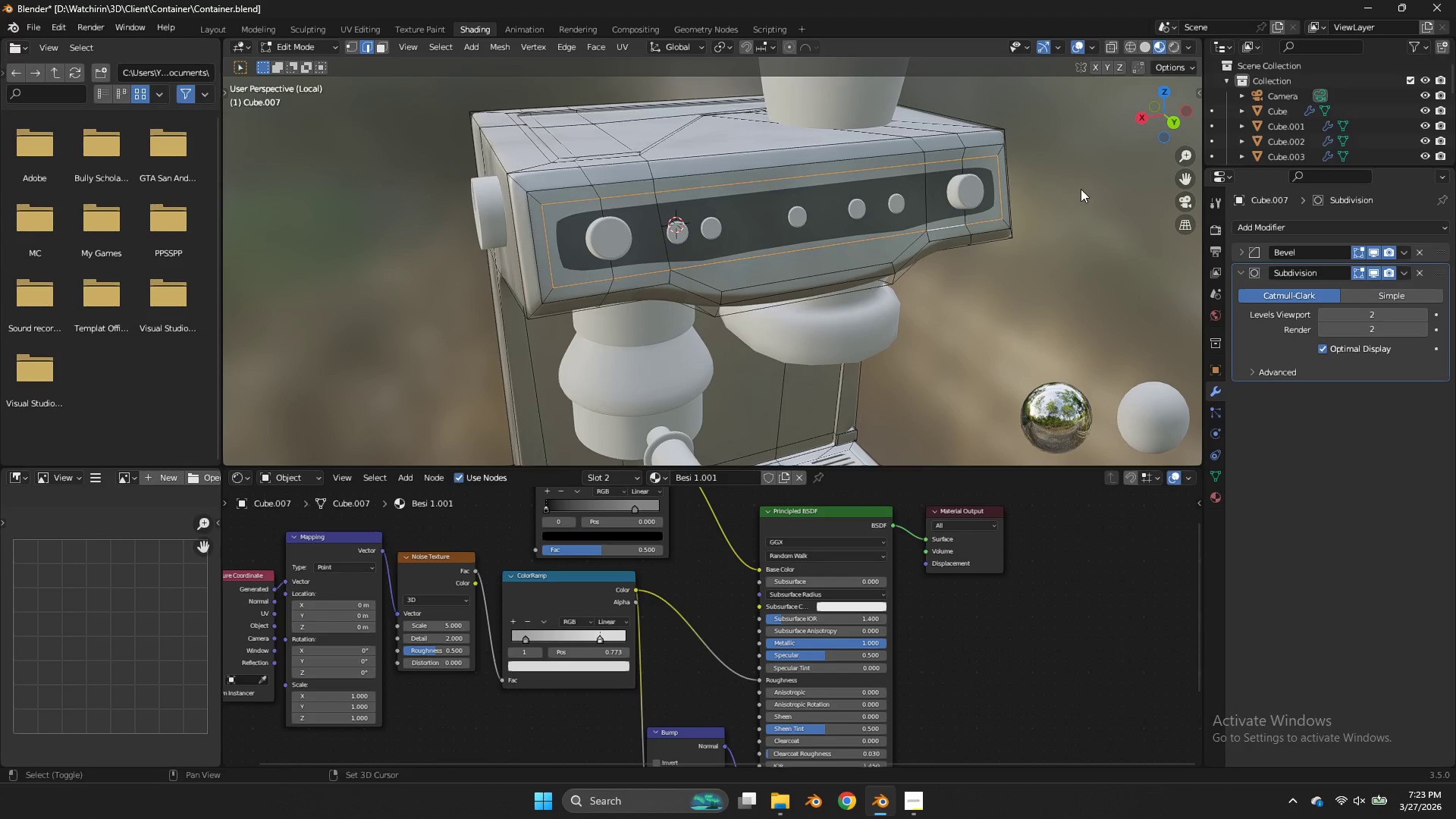 
key(Shift+E)
 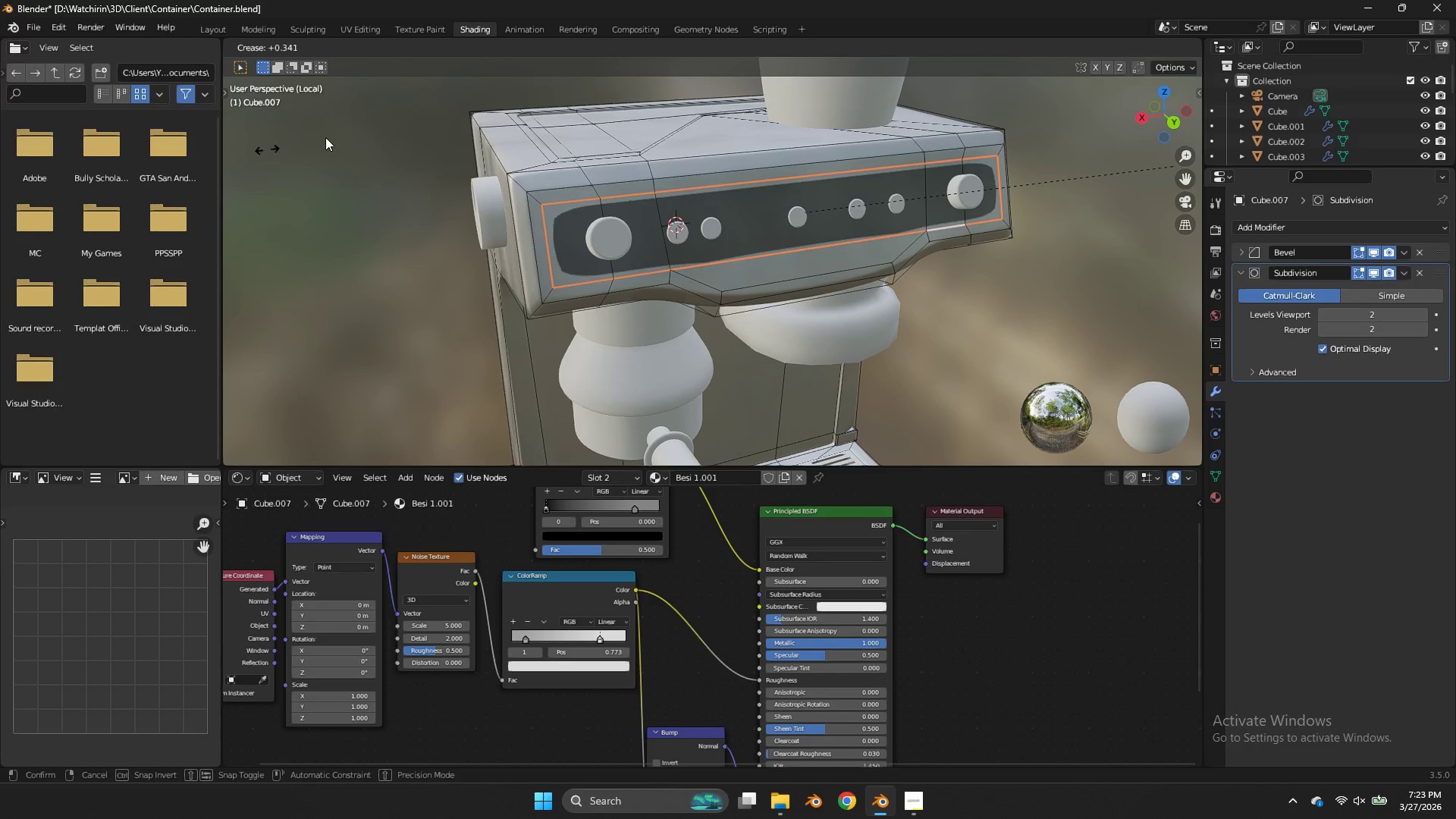 
left_click([332, 135])
 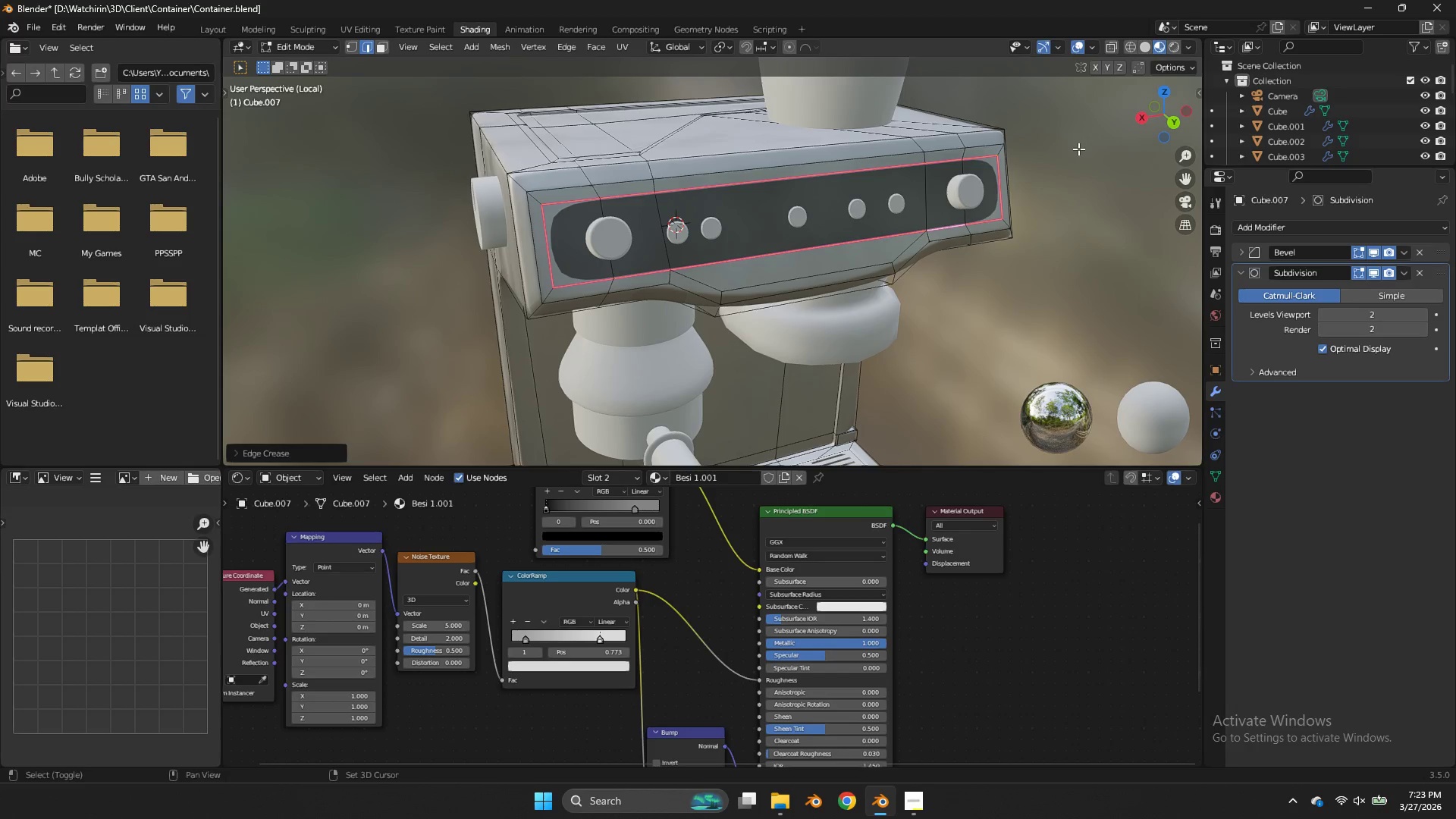 
key(Shift+E)
 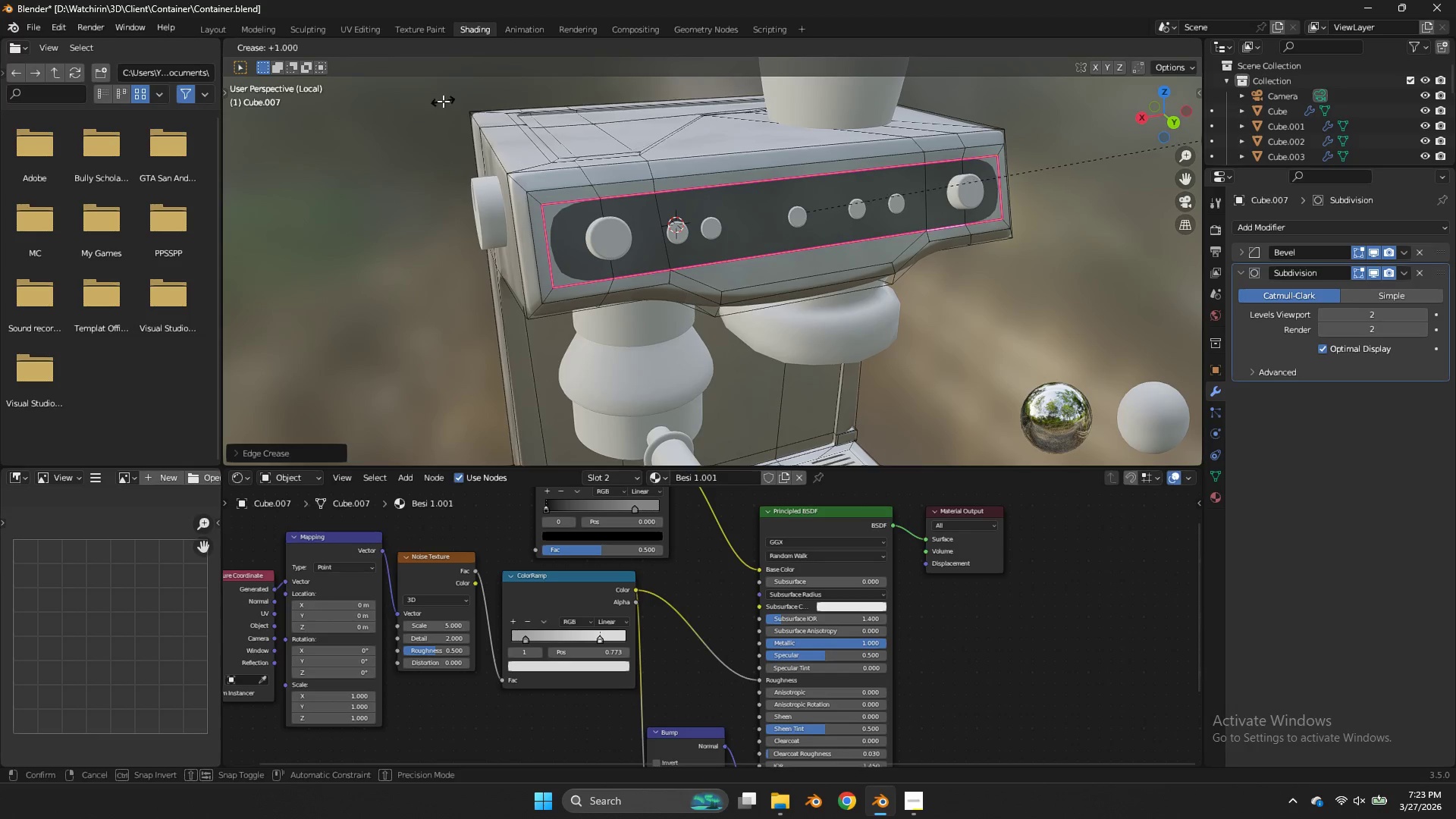 
left_click([443, 101])
 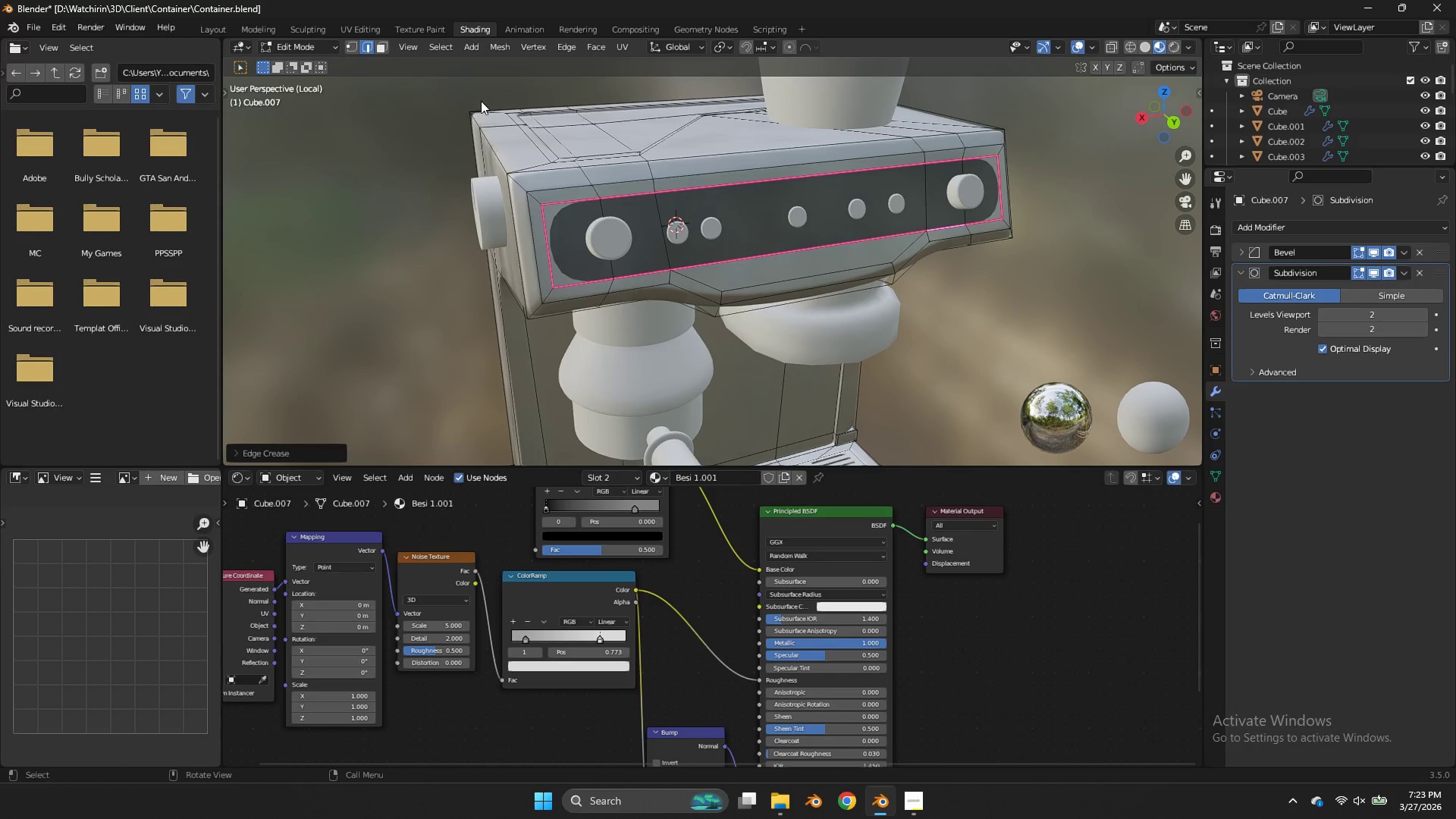 
key(Tab)
 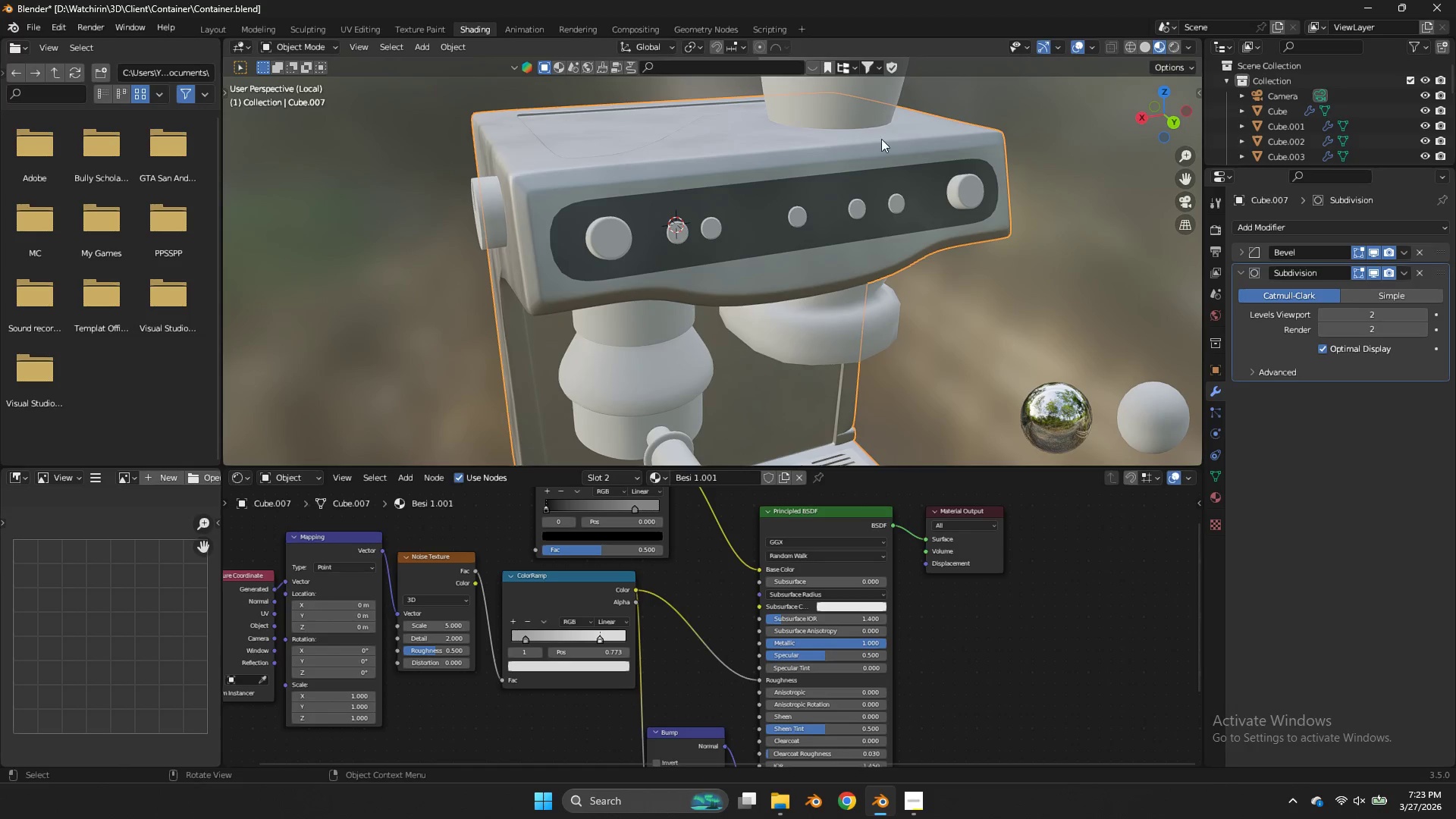 
key(Control+ControlLeft)
 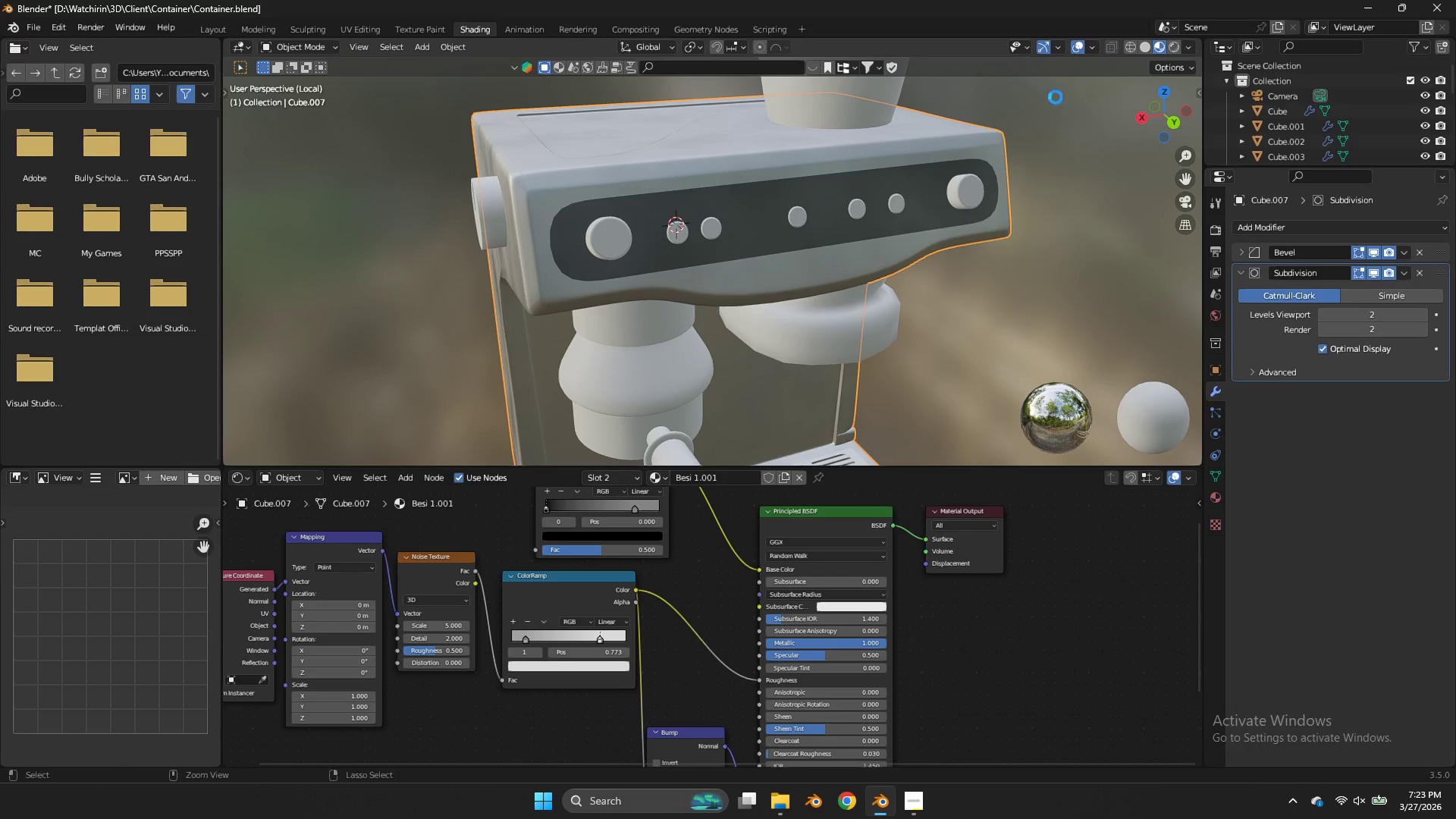 
key(Control+S)
 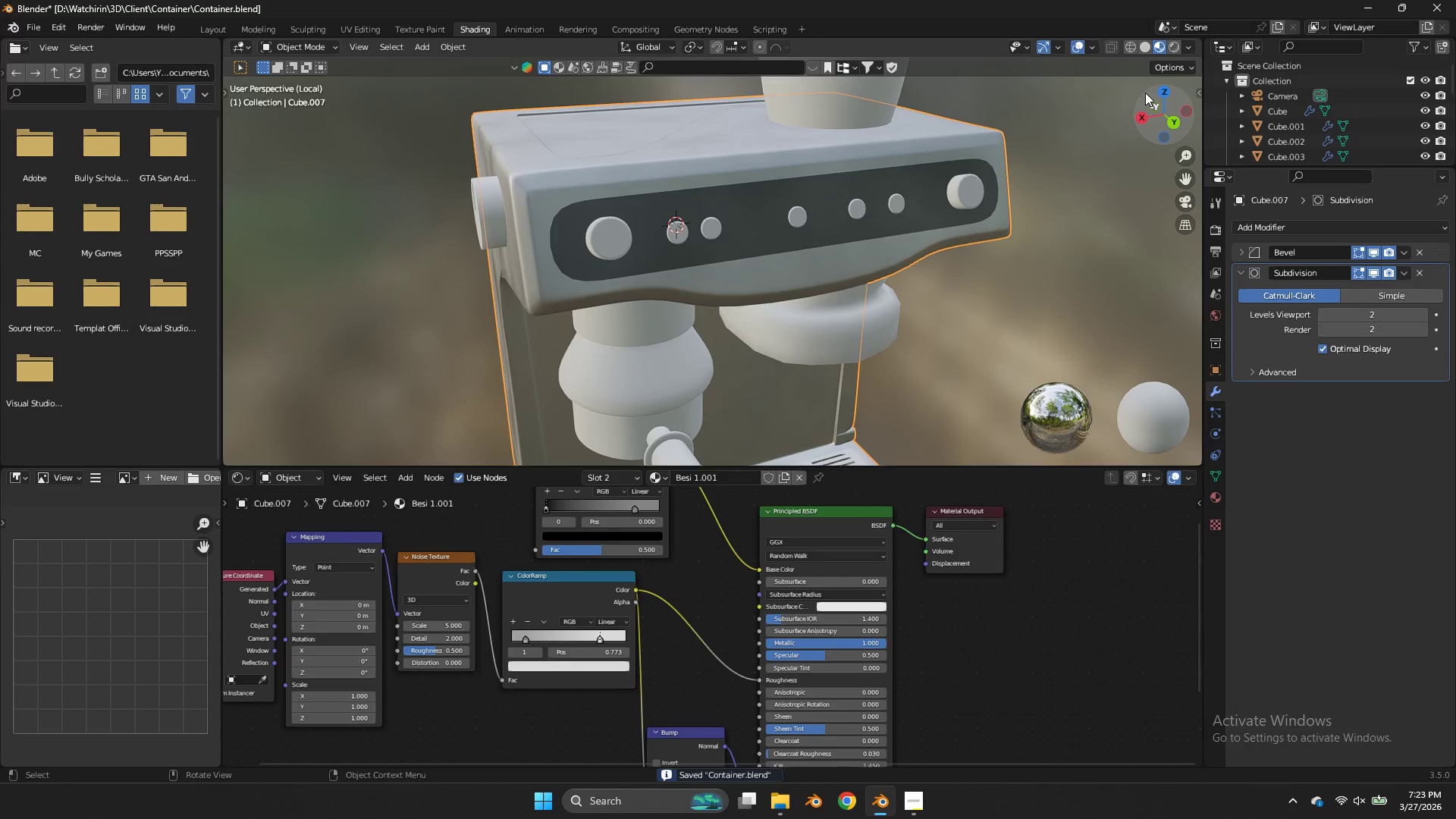 
key(Tab)
 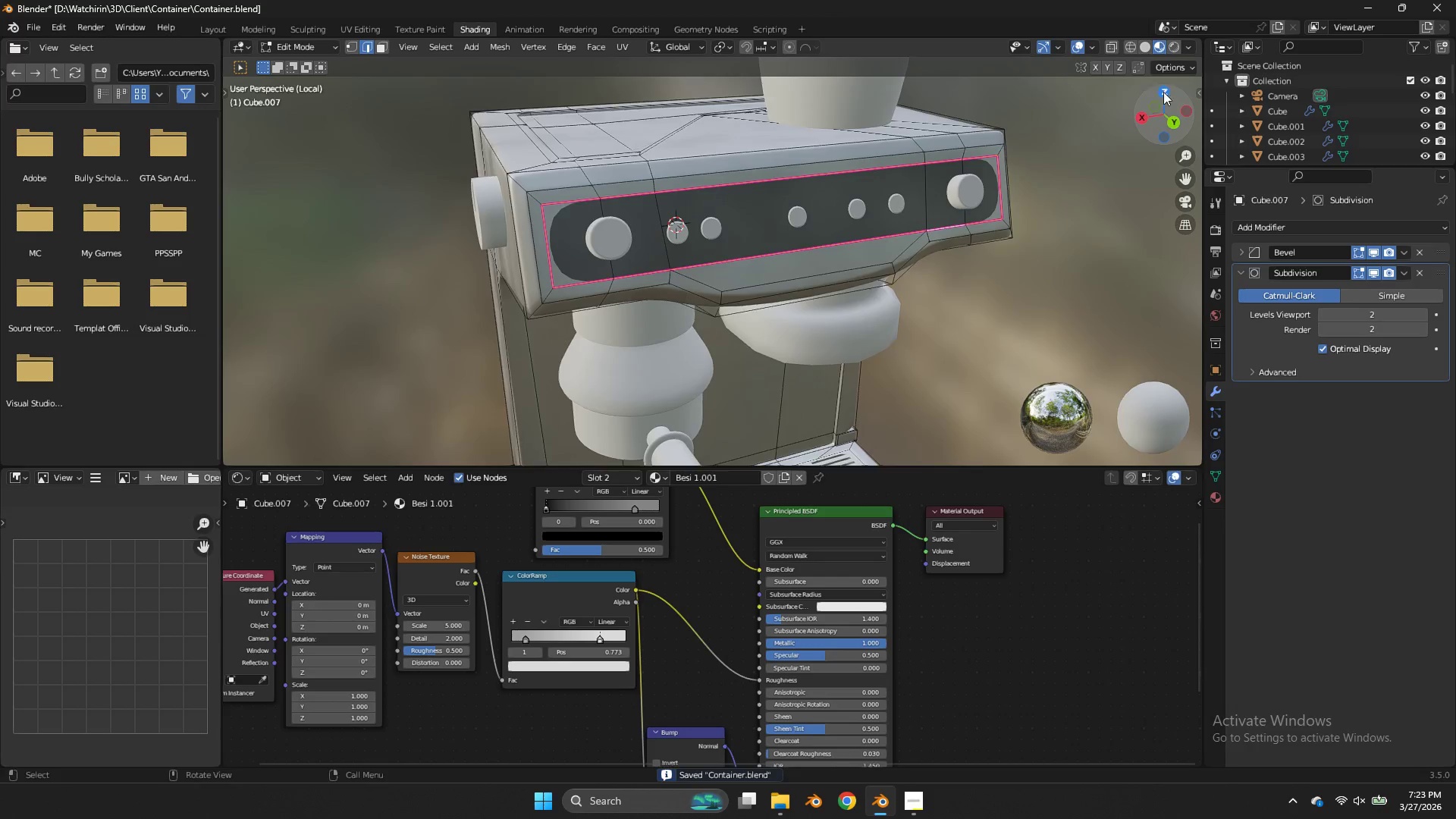 
left_click_drag(start_coordinate=[1155, 92], to_coordinate=[230, 70])
 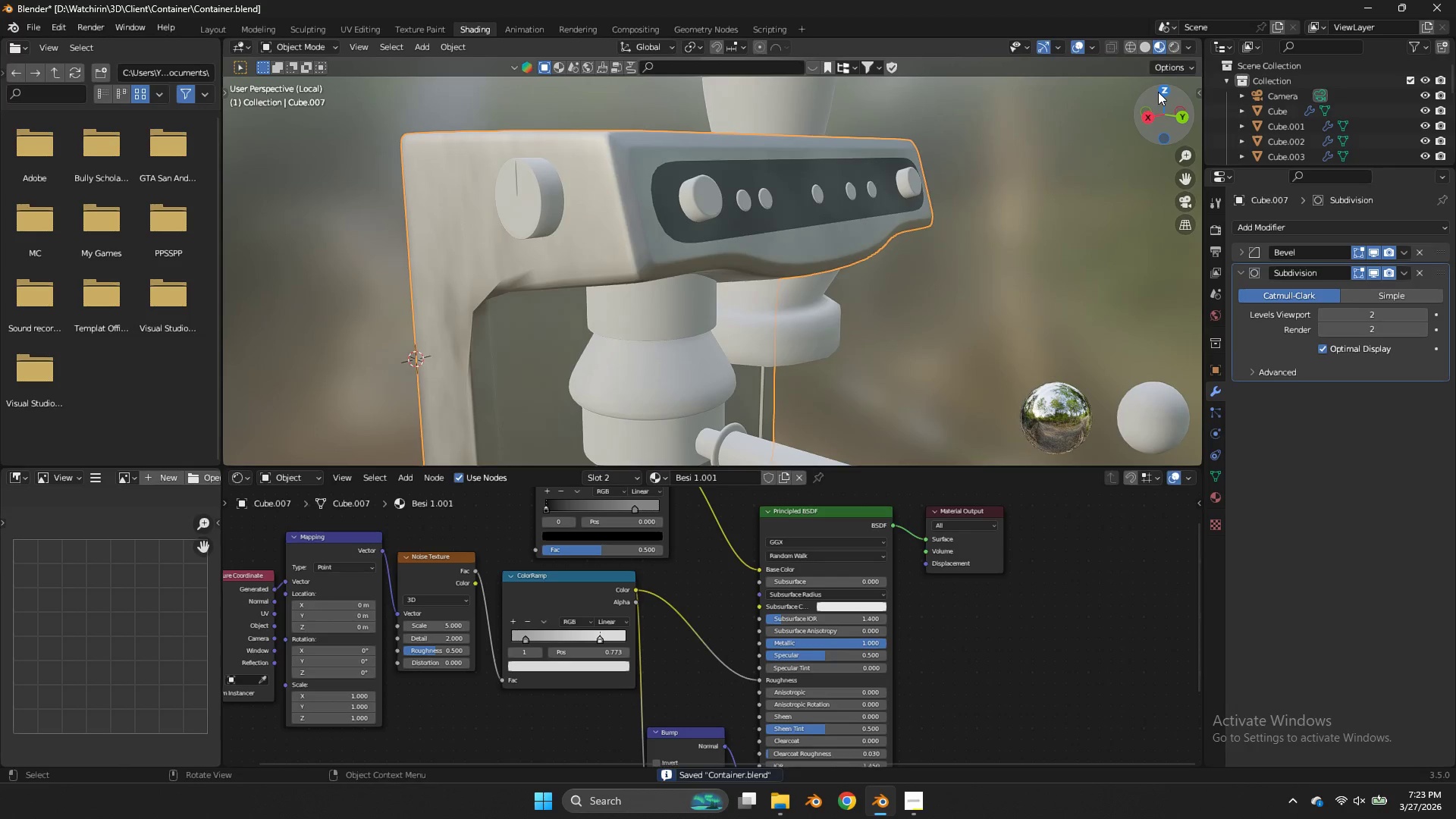 
key(Tab)
 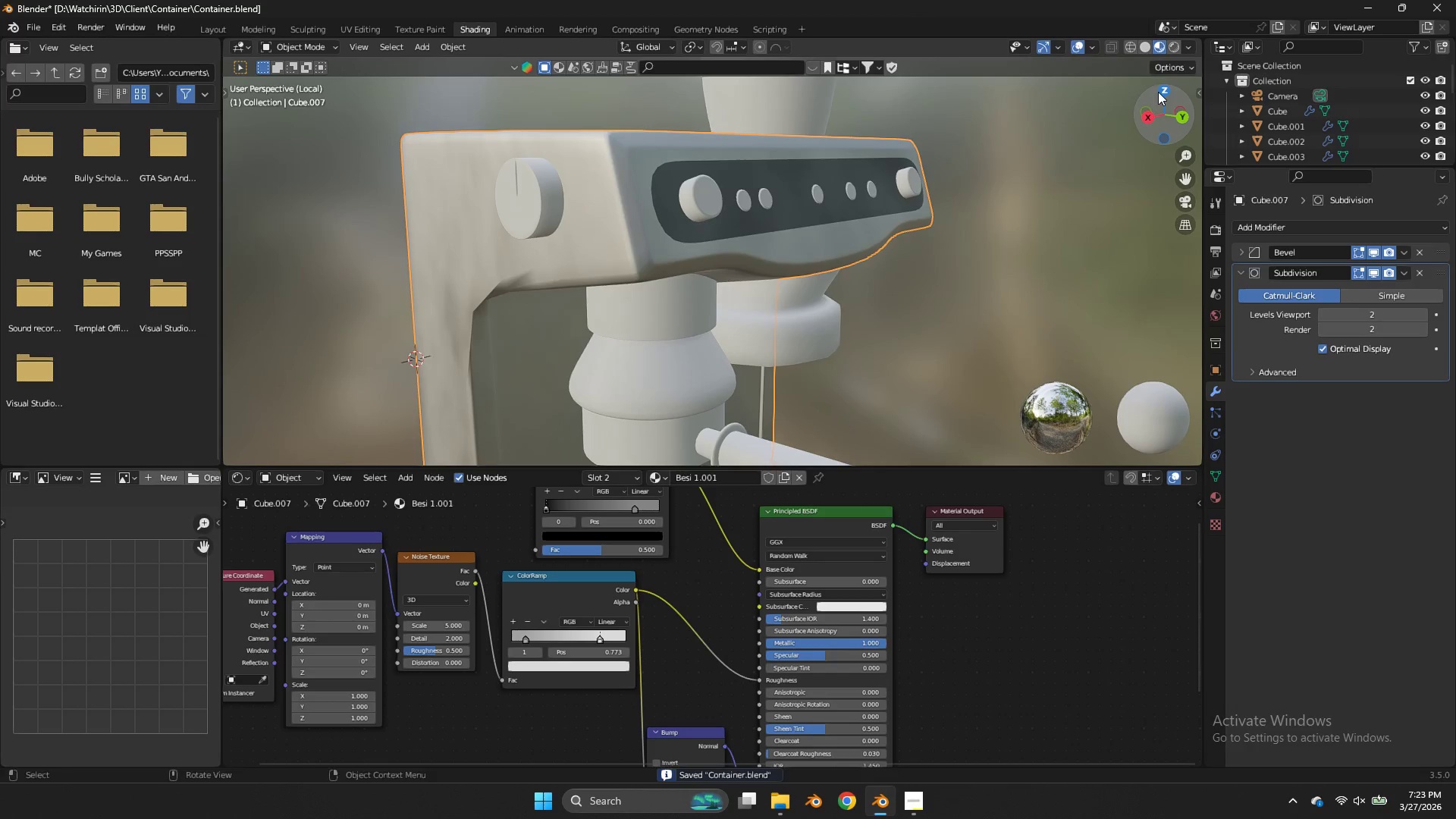 
left_click_drag(start_coordinate=[1158, 92], to_coordinate=[1037, 64])
 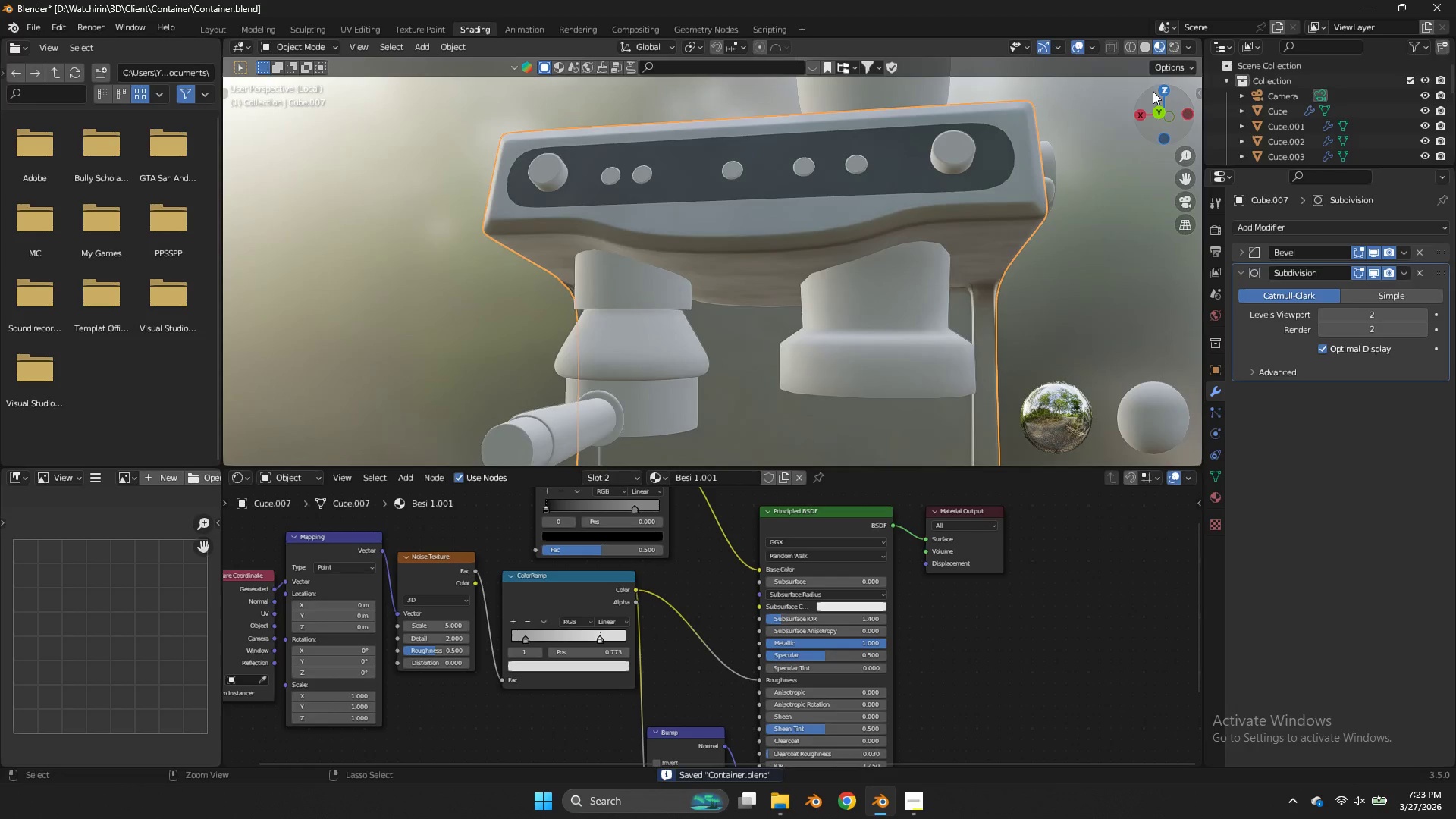 
key(Control+ControlLeft)
 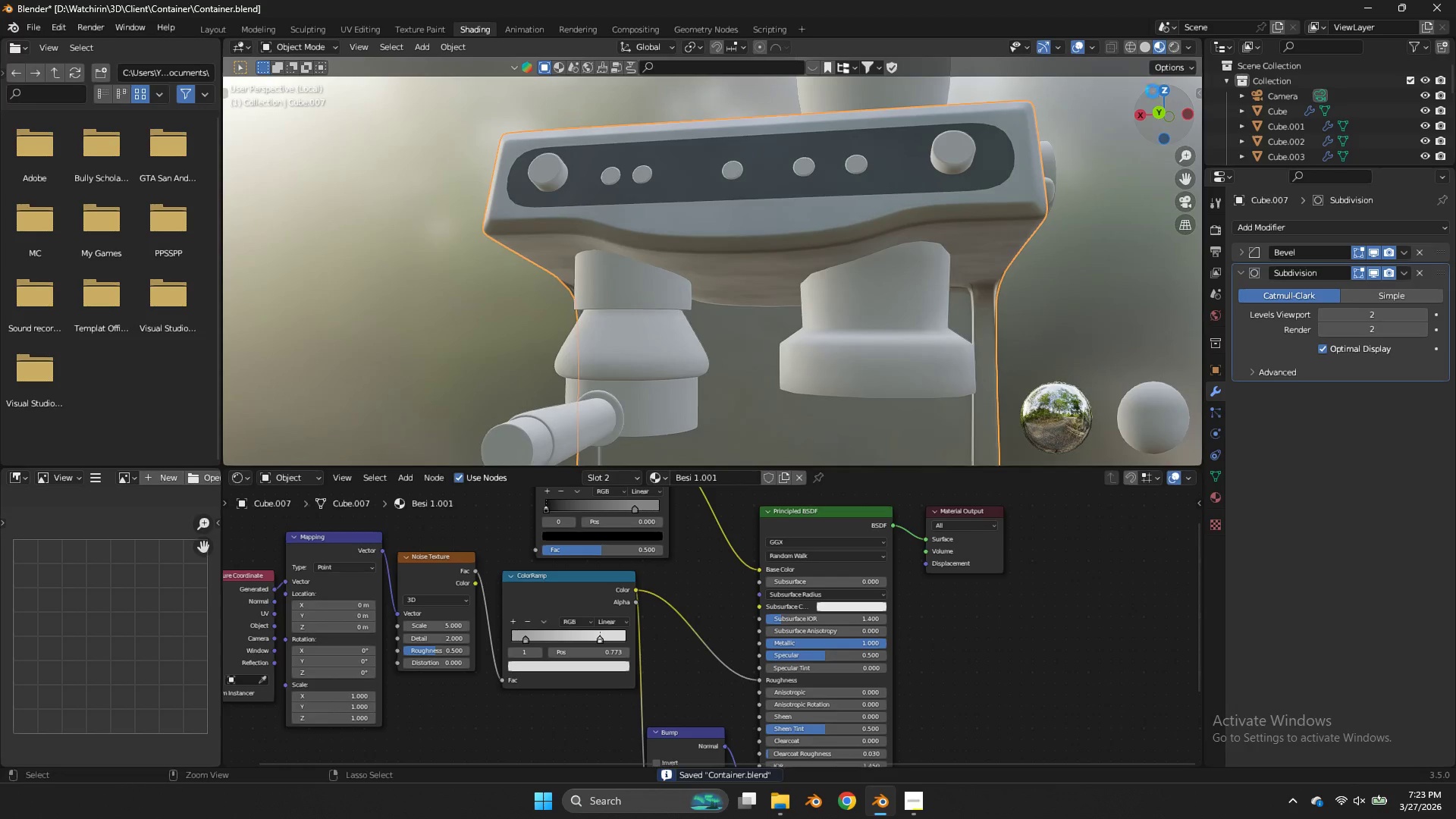 
key(Control+S)
 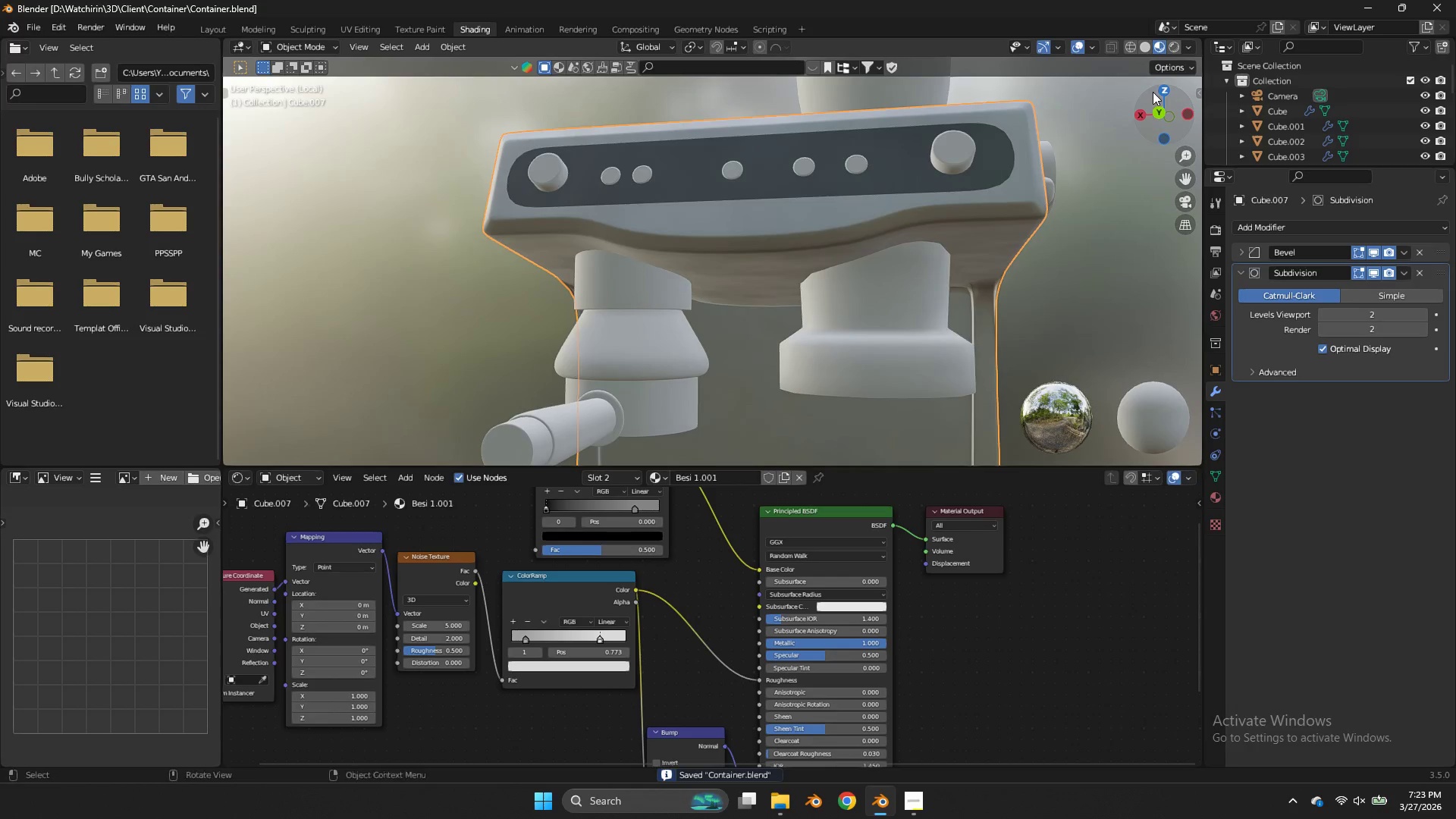 
left_click_drag(start_coordinate=[1152, 92], to_coordinate=[1161, 85])
 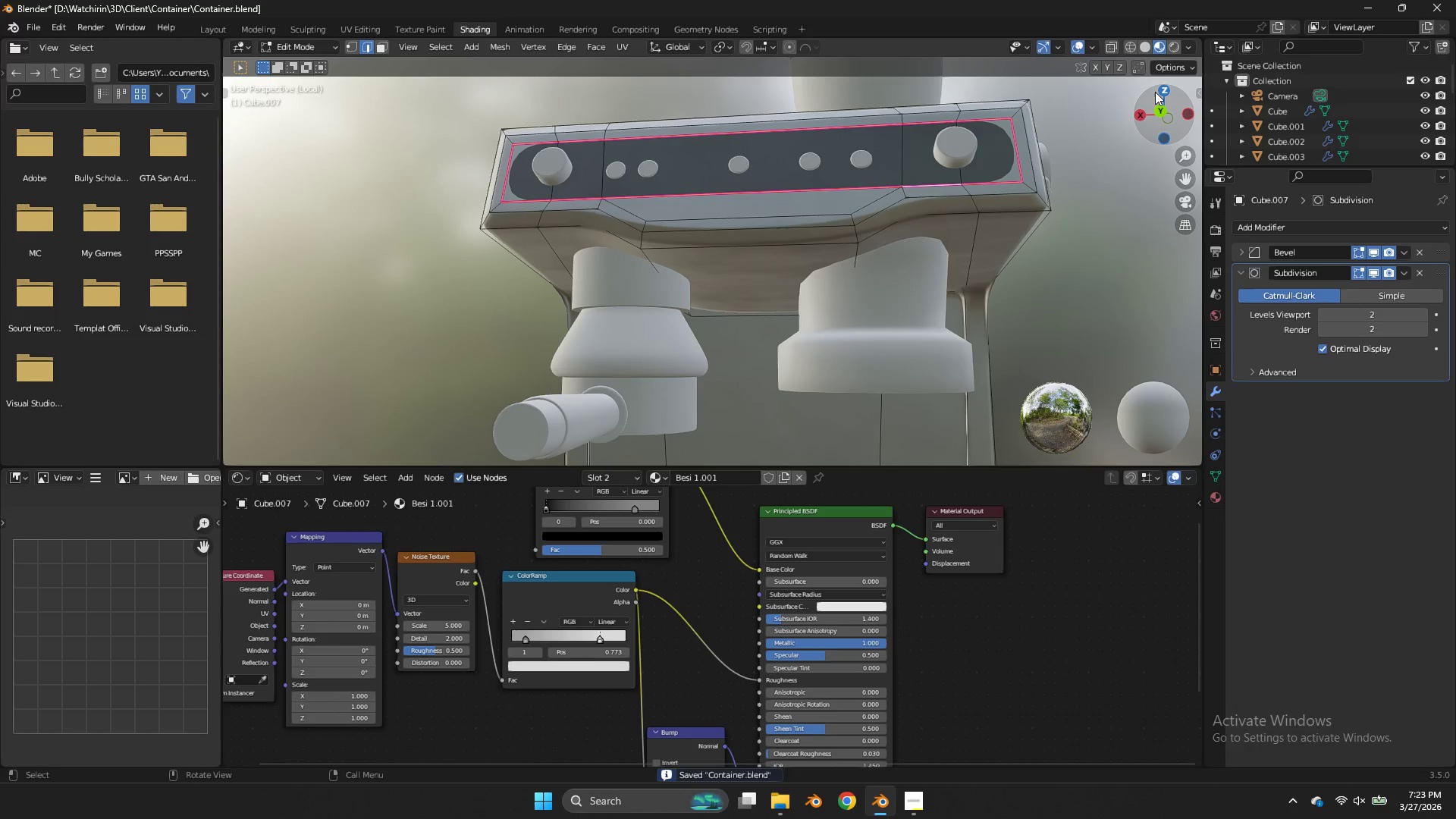 
key(Tab)
 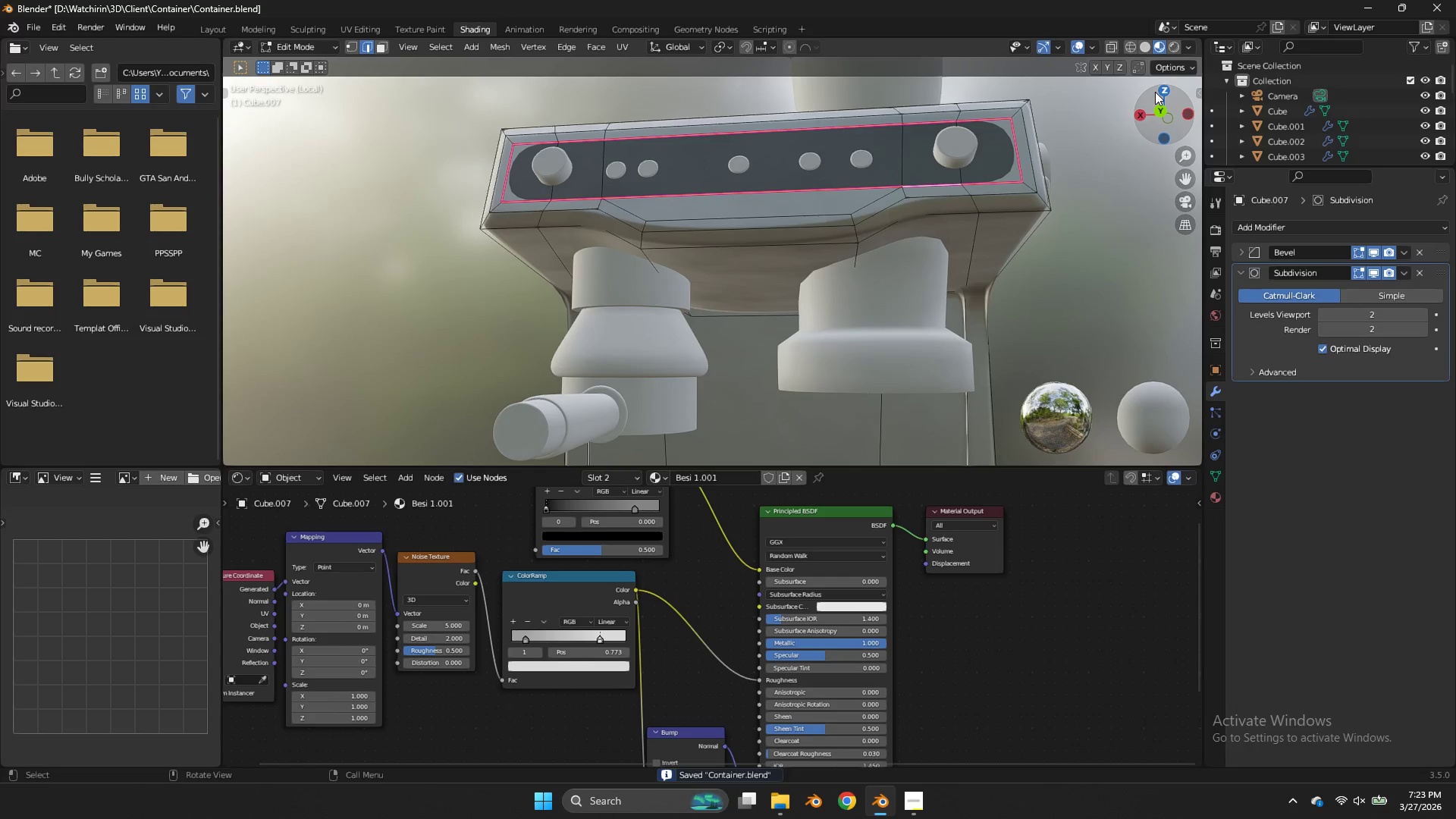 
key(Tab)
 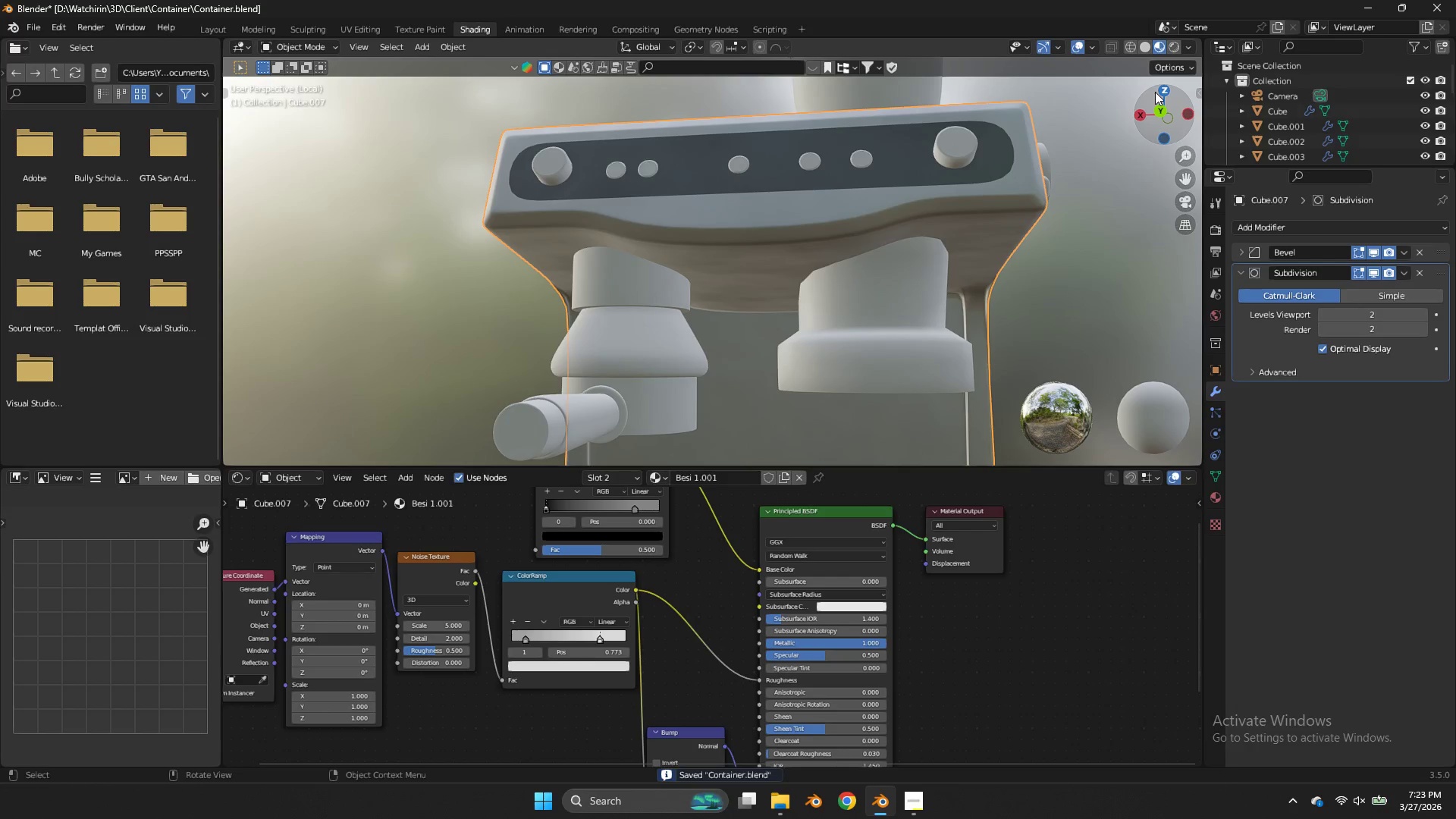 
key(Control+S)
 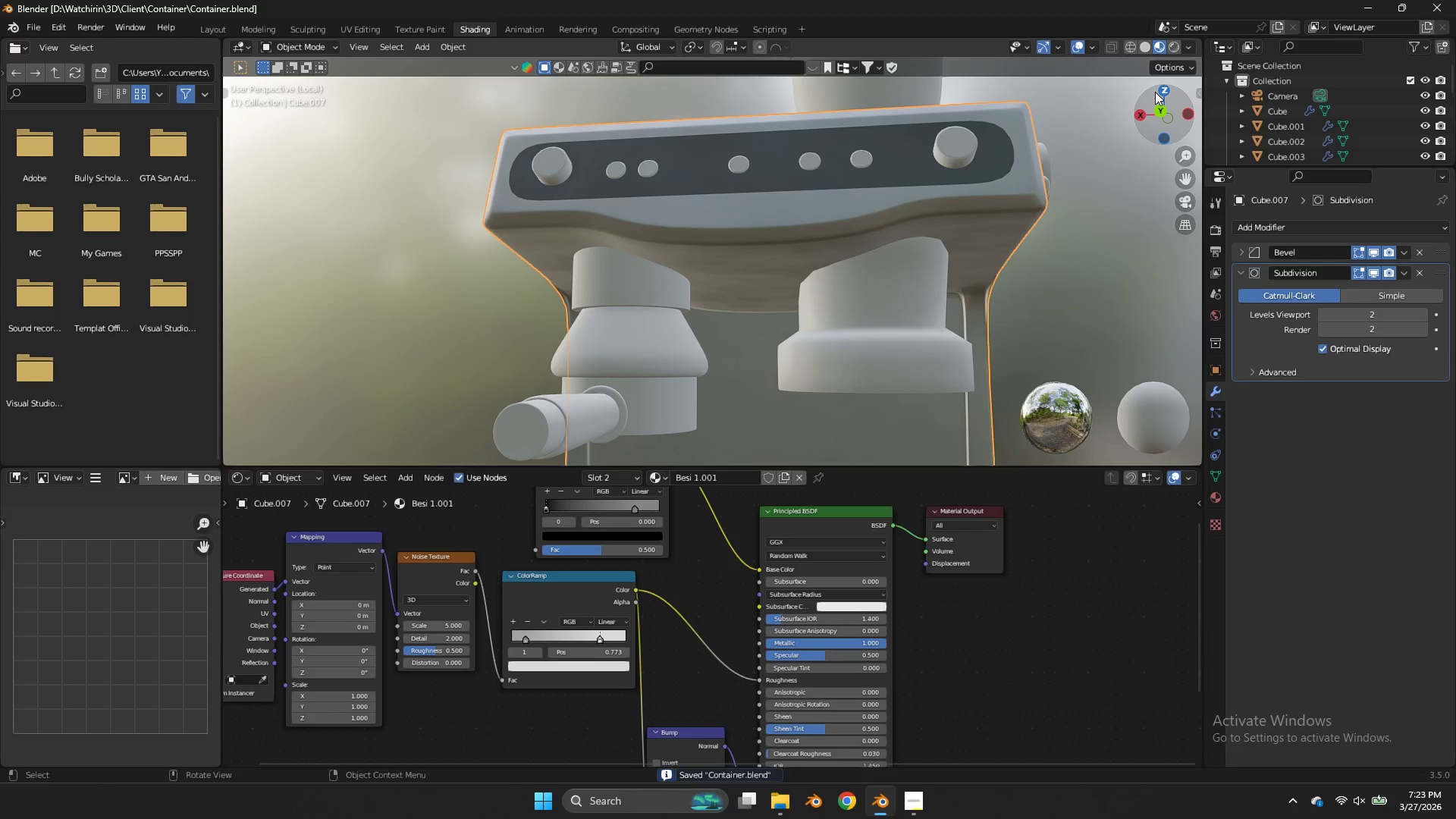 
left_click_drag(start_coordinate=[1159, 93], to_coordinate=[258, 118])
 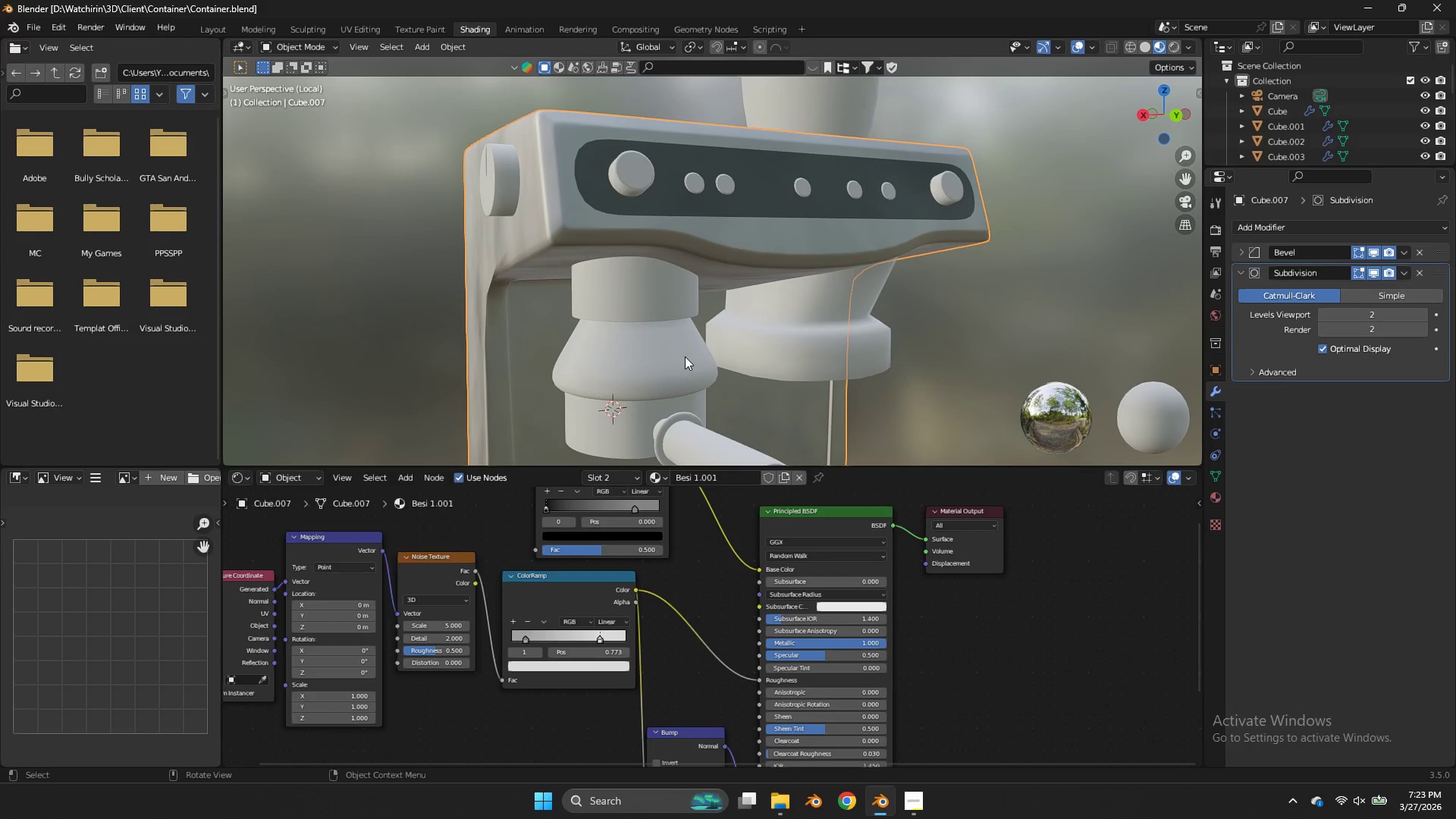 
left_click([661, 394])
 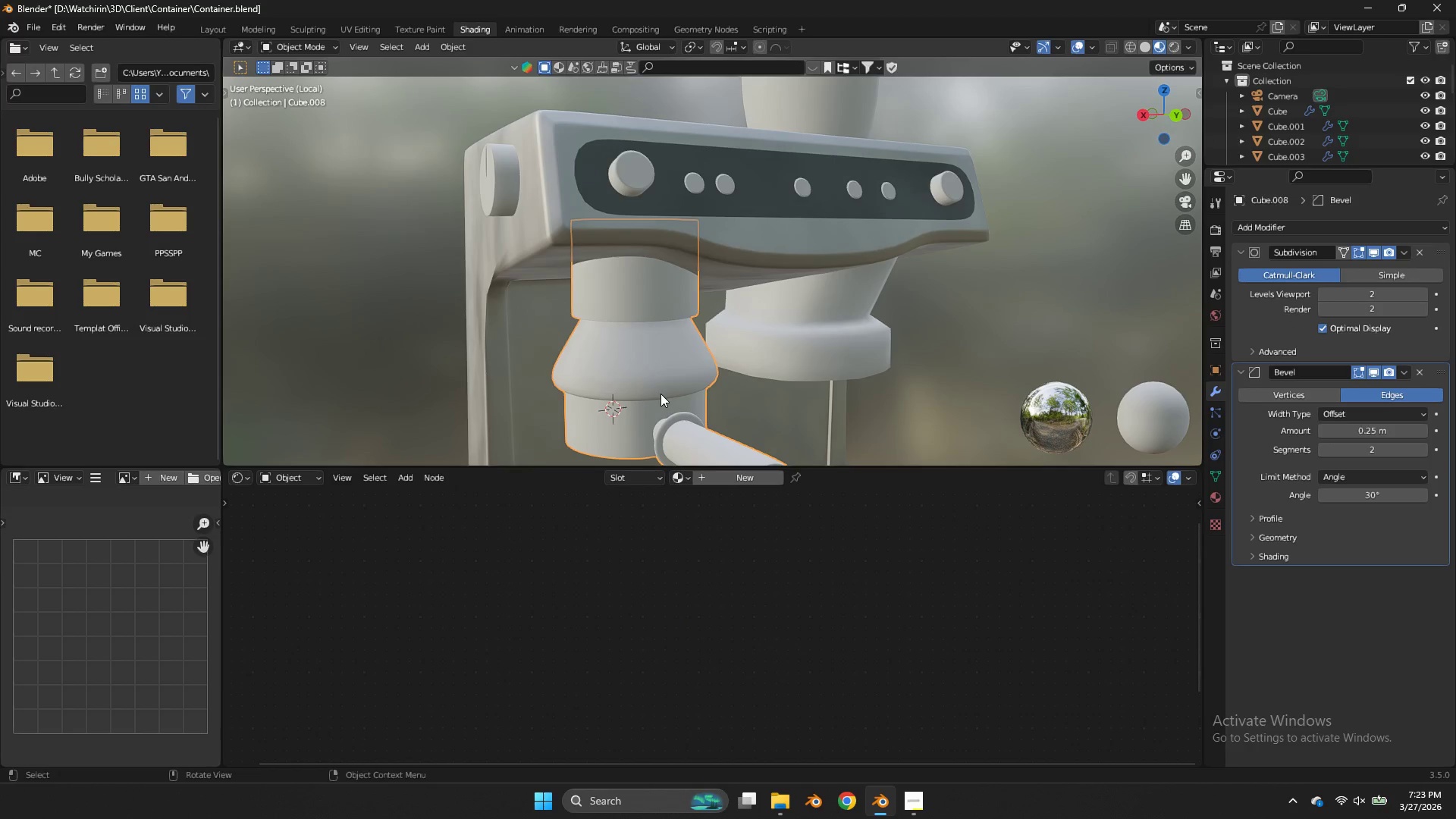 
key(Tab)
 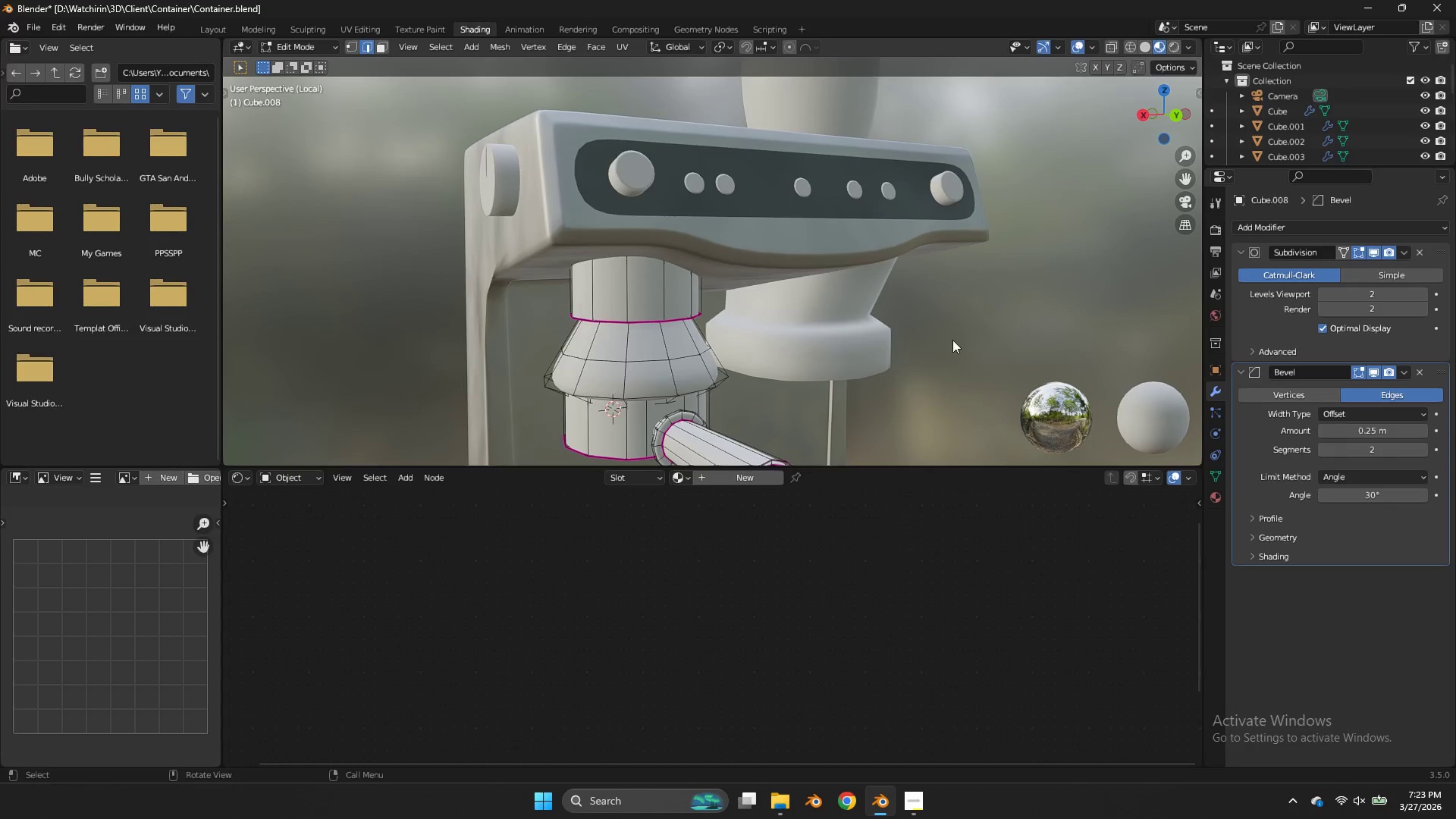 
key(Tab)
 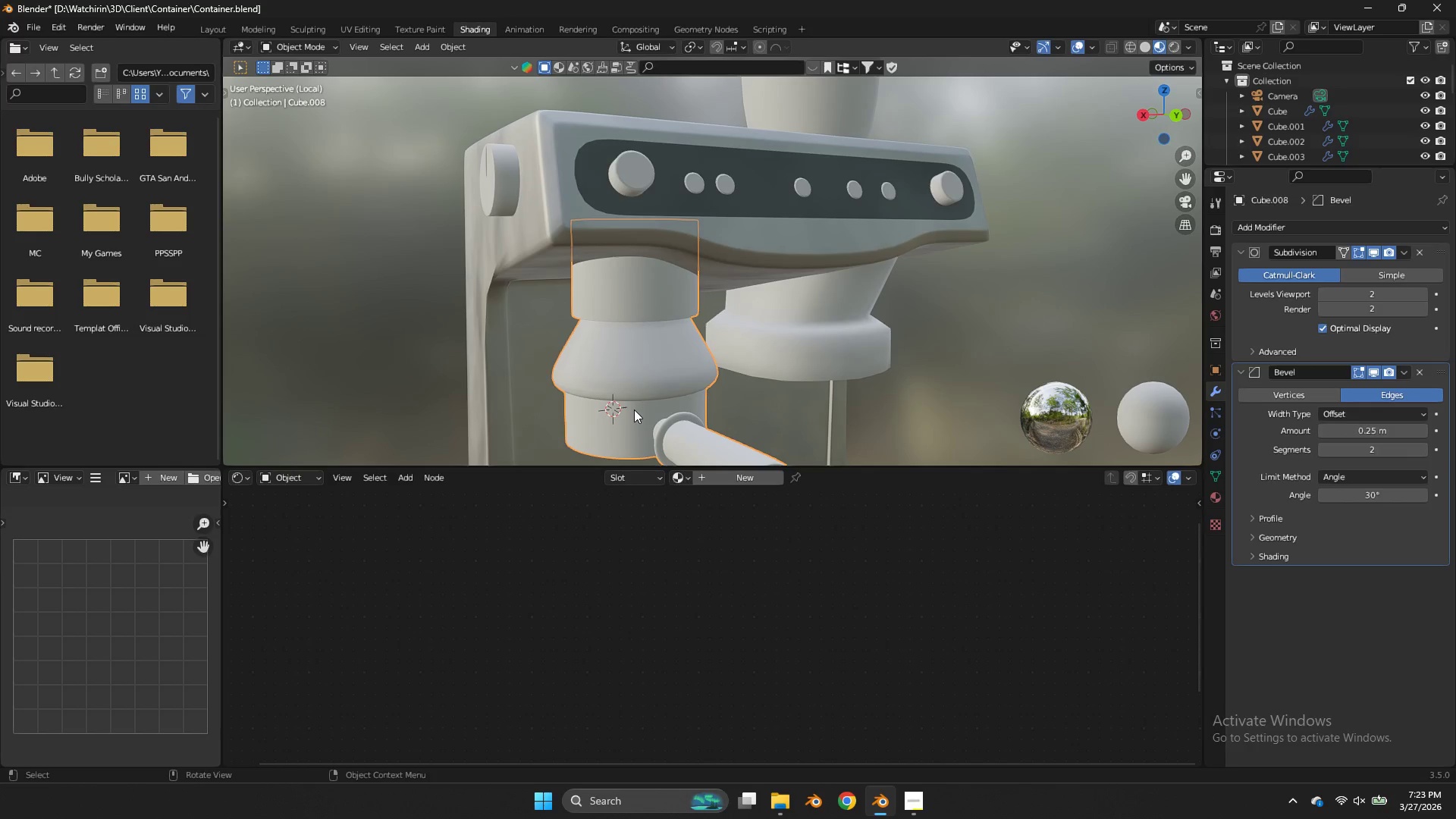 
key(Tab)
 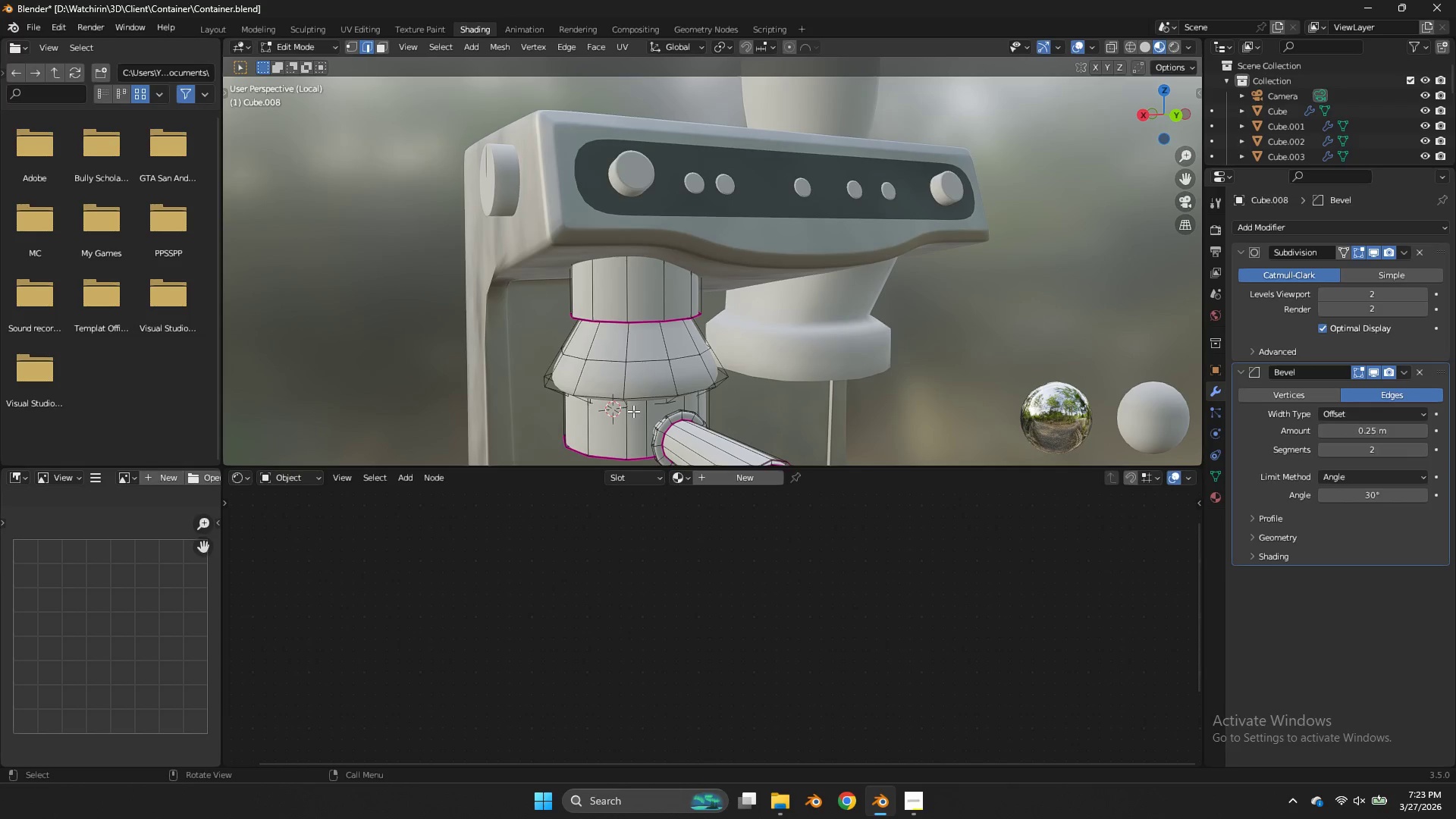 
left_click([633, 411])
 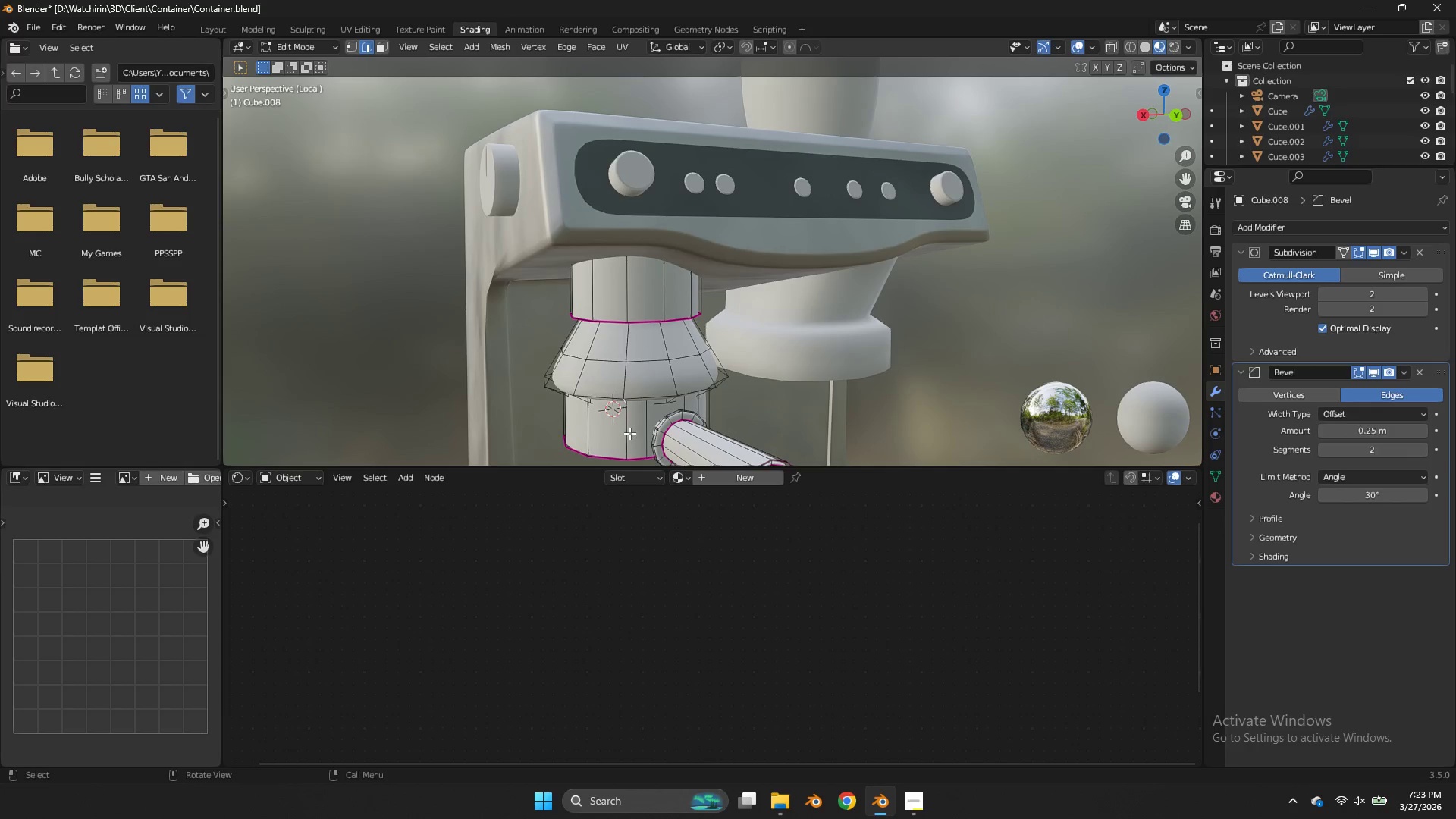 
left_click([629, 433])
 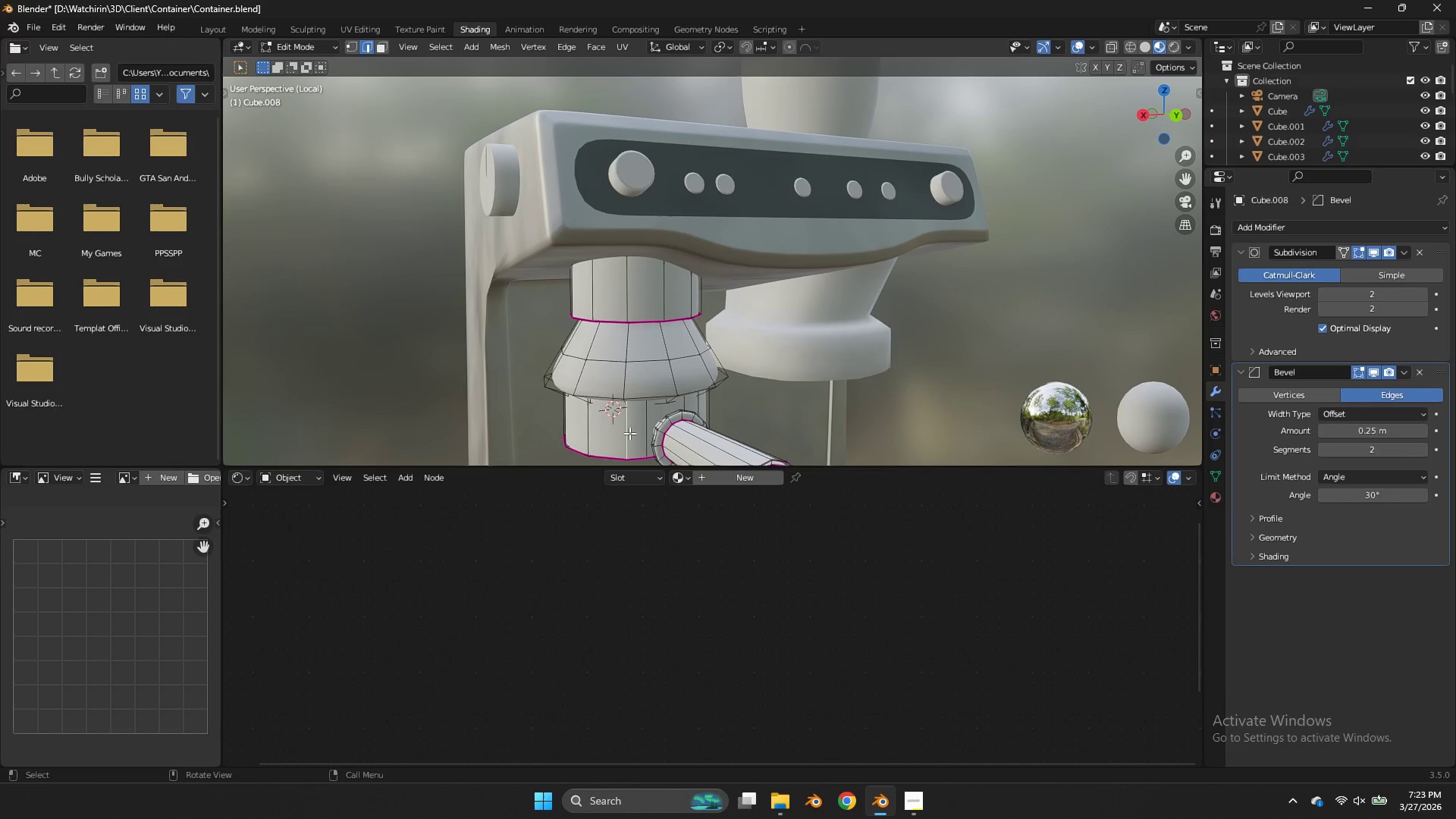 
key(L)
 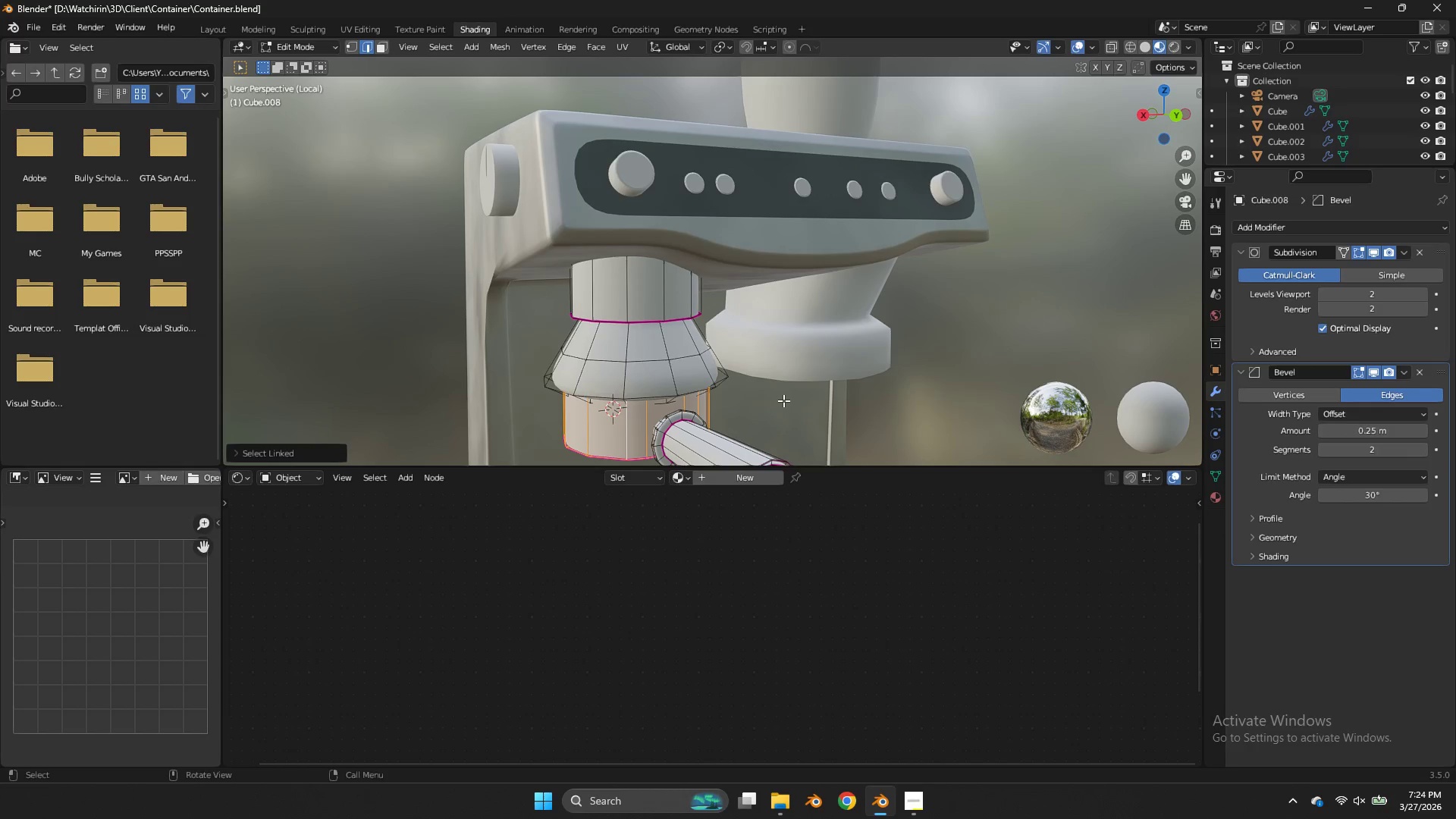 
wait(5.12)
 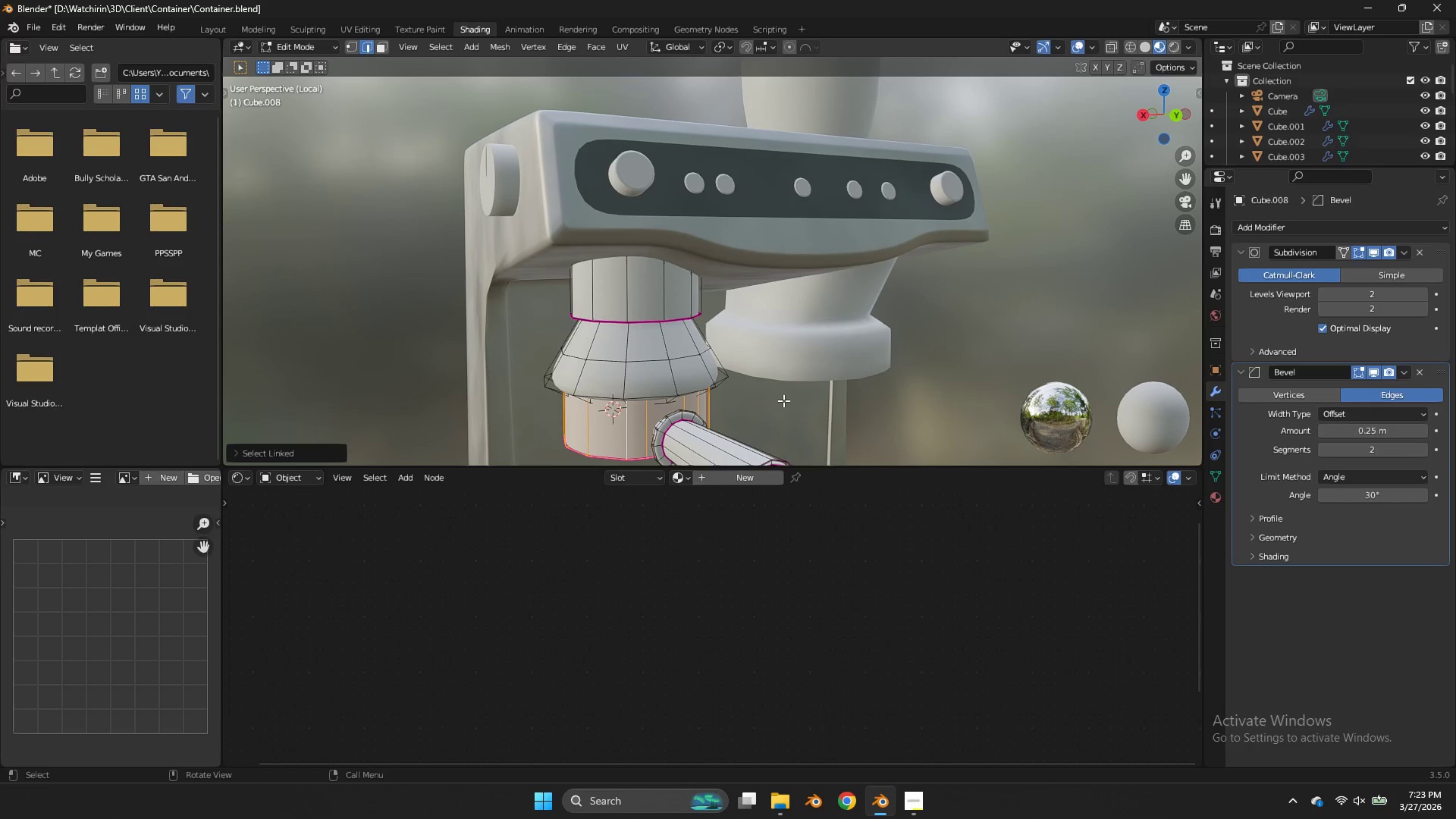 
left_click_drag(start_coordinate=[1194, 177], to_coordinate=[1191, 82])
 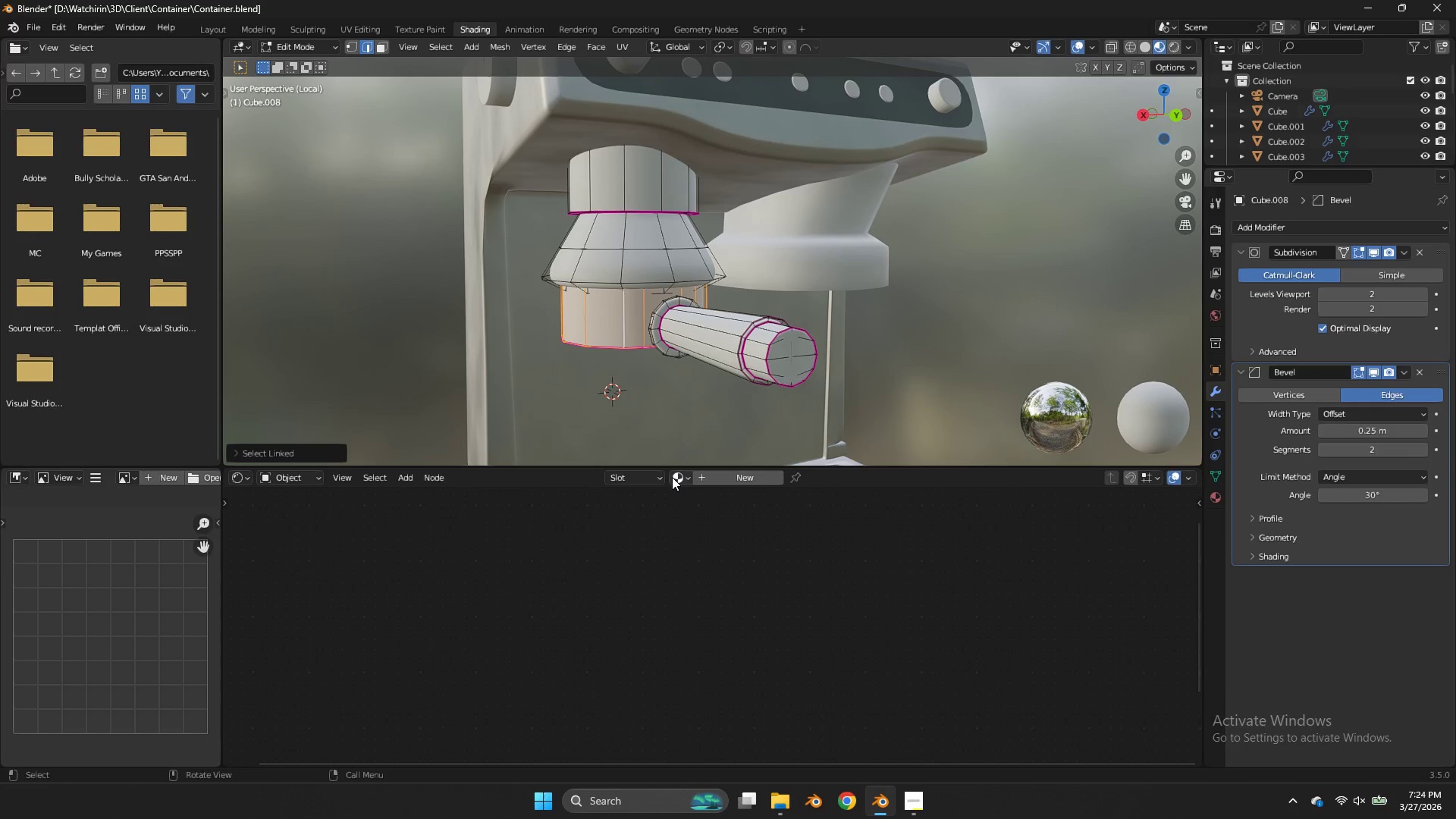 
left_click([672, 477])
 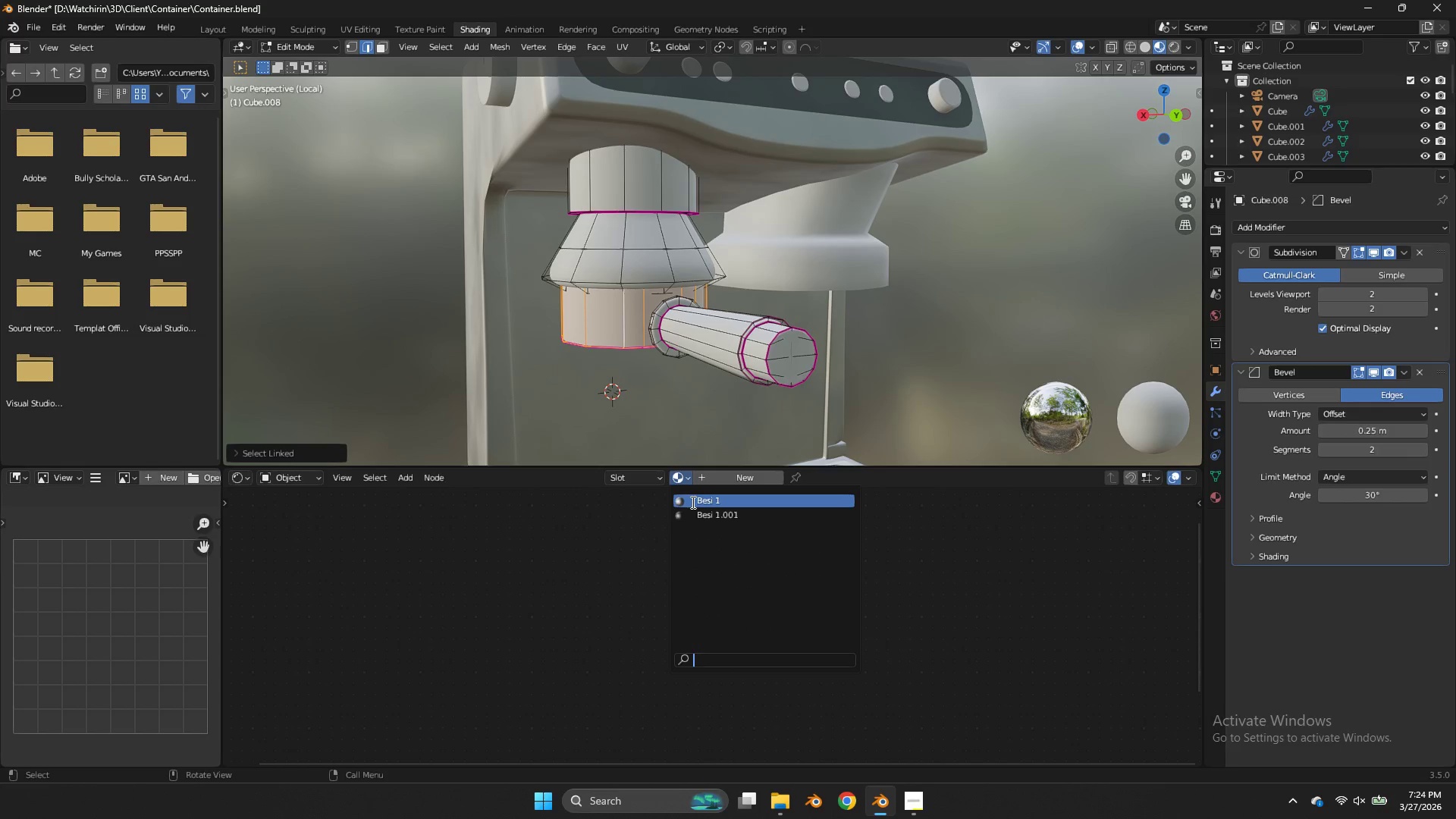 
left_click([692, 498])
 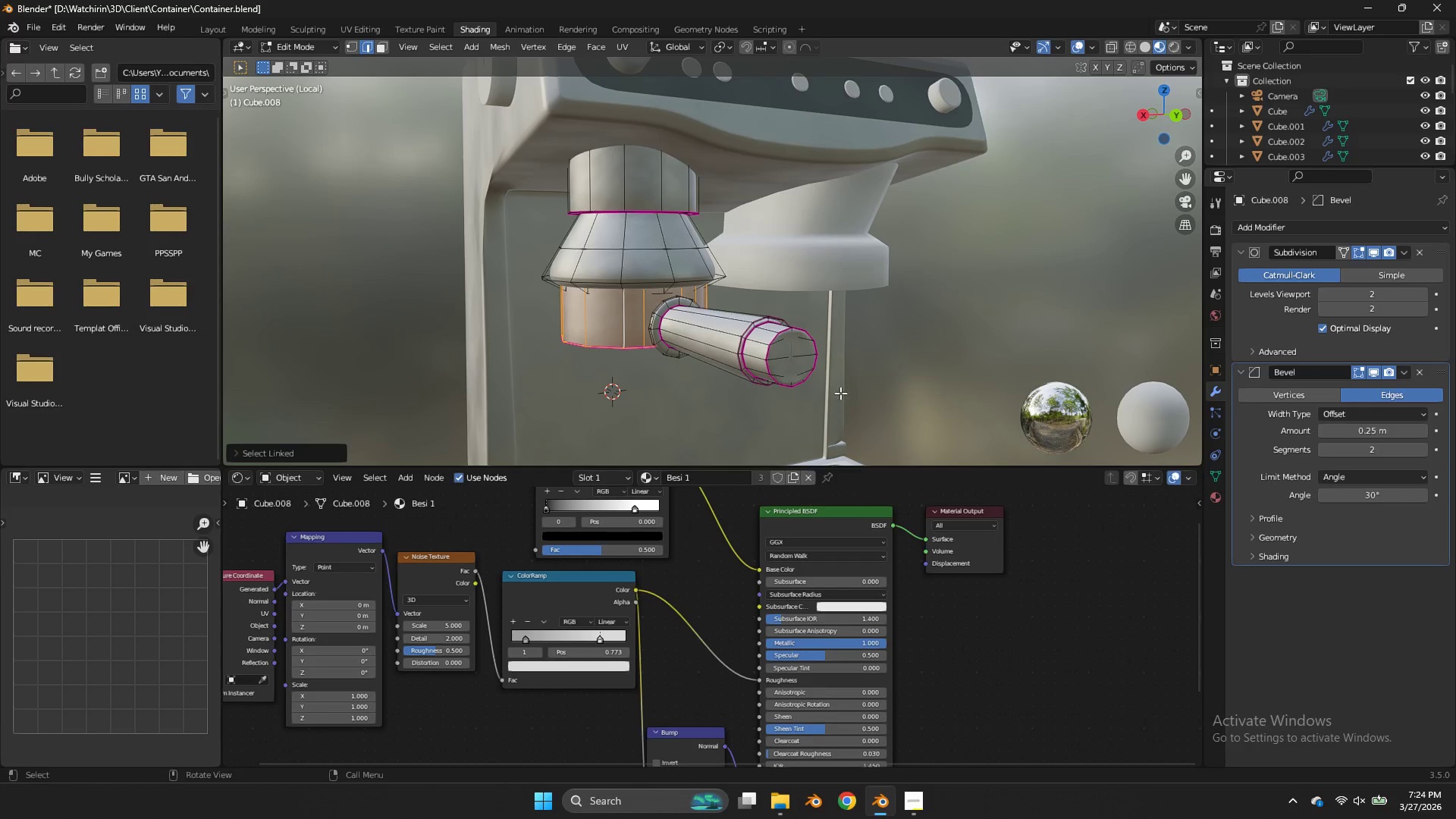 
key(Tab)
 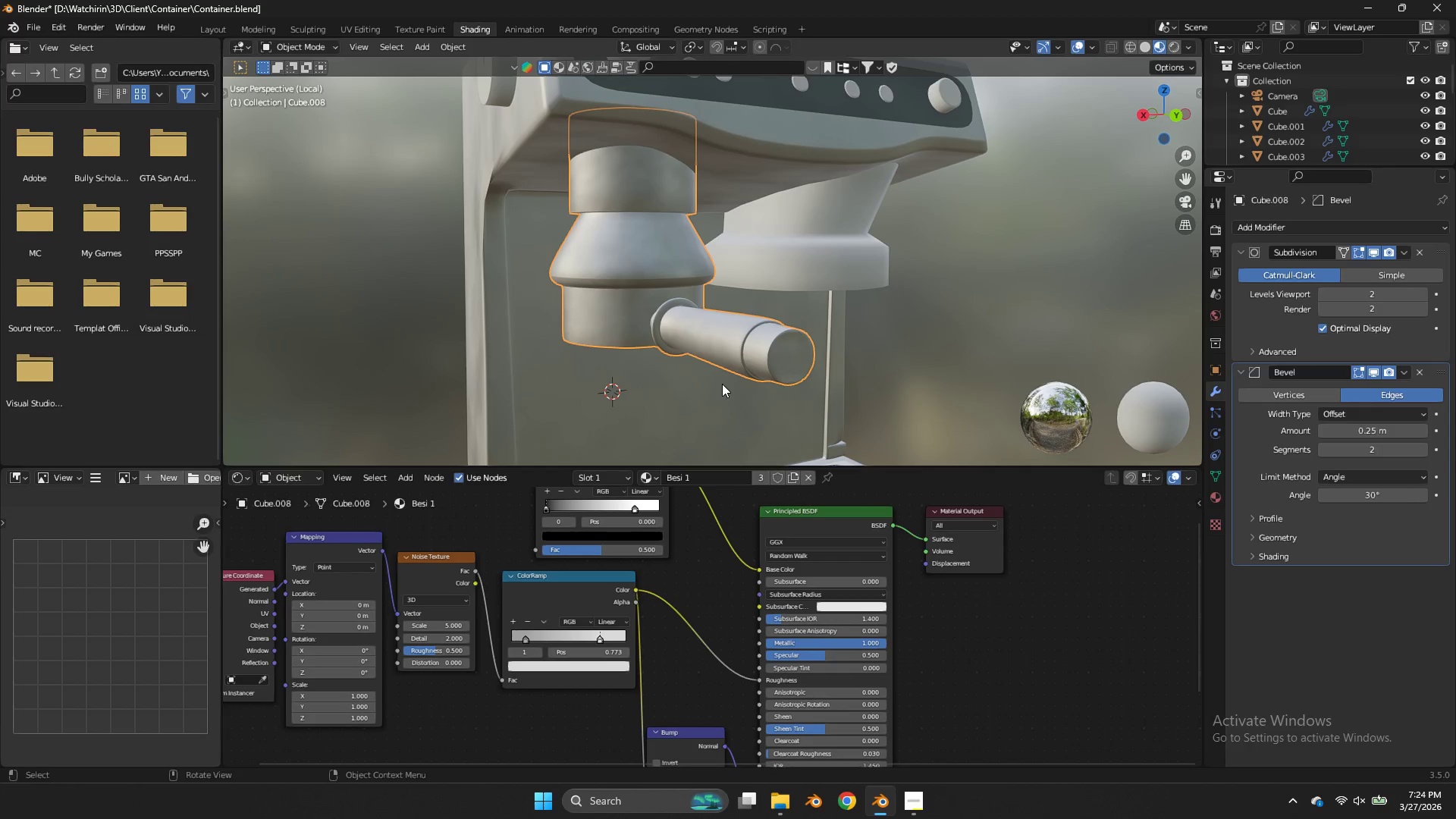 
key(Tab)
 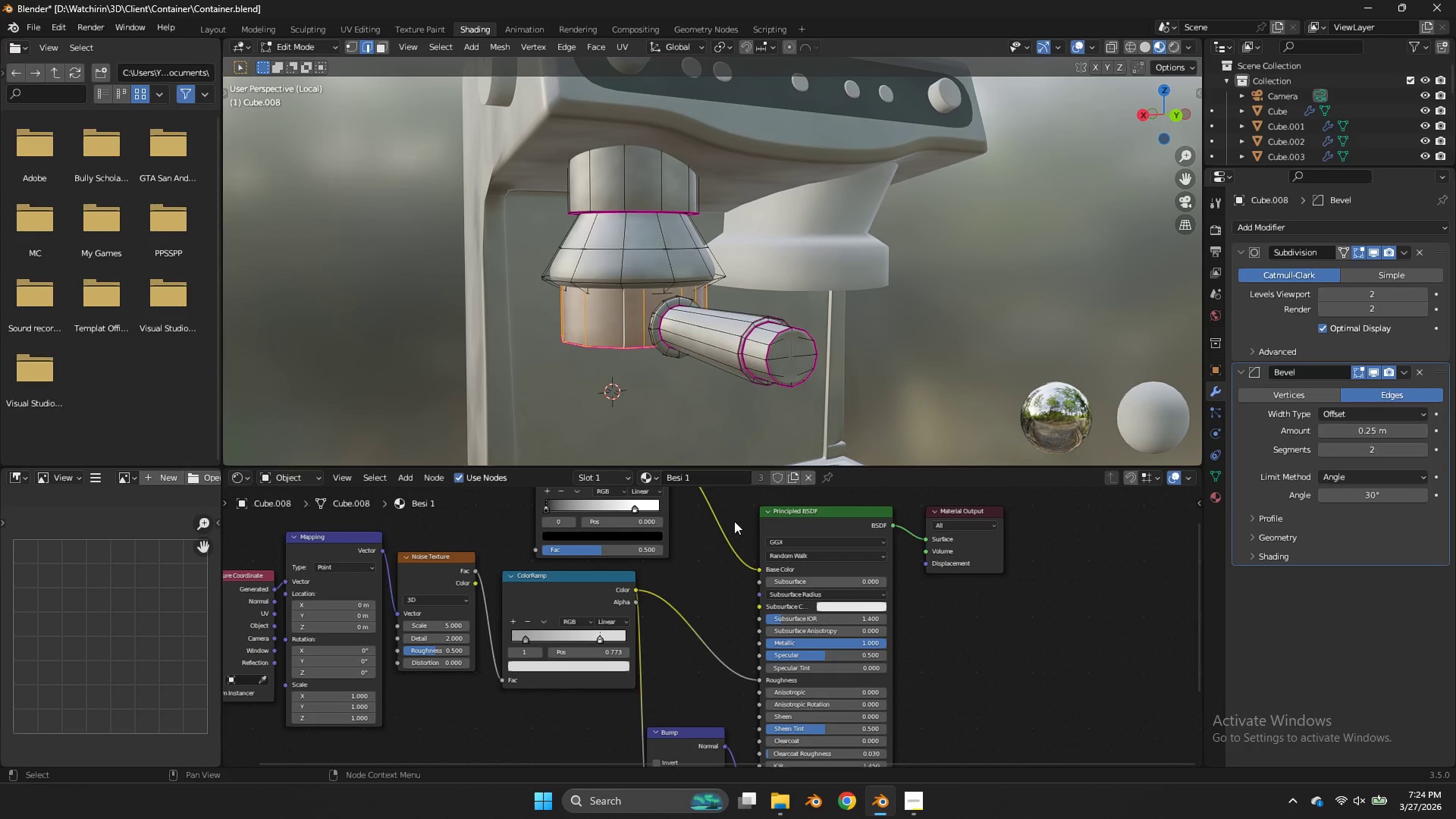 
key(Control+ControlLeft)
 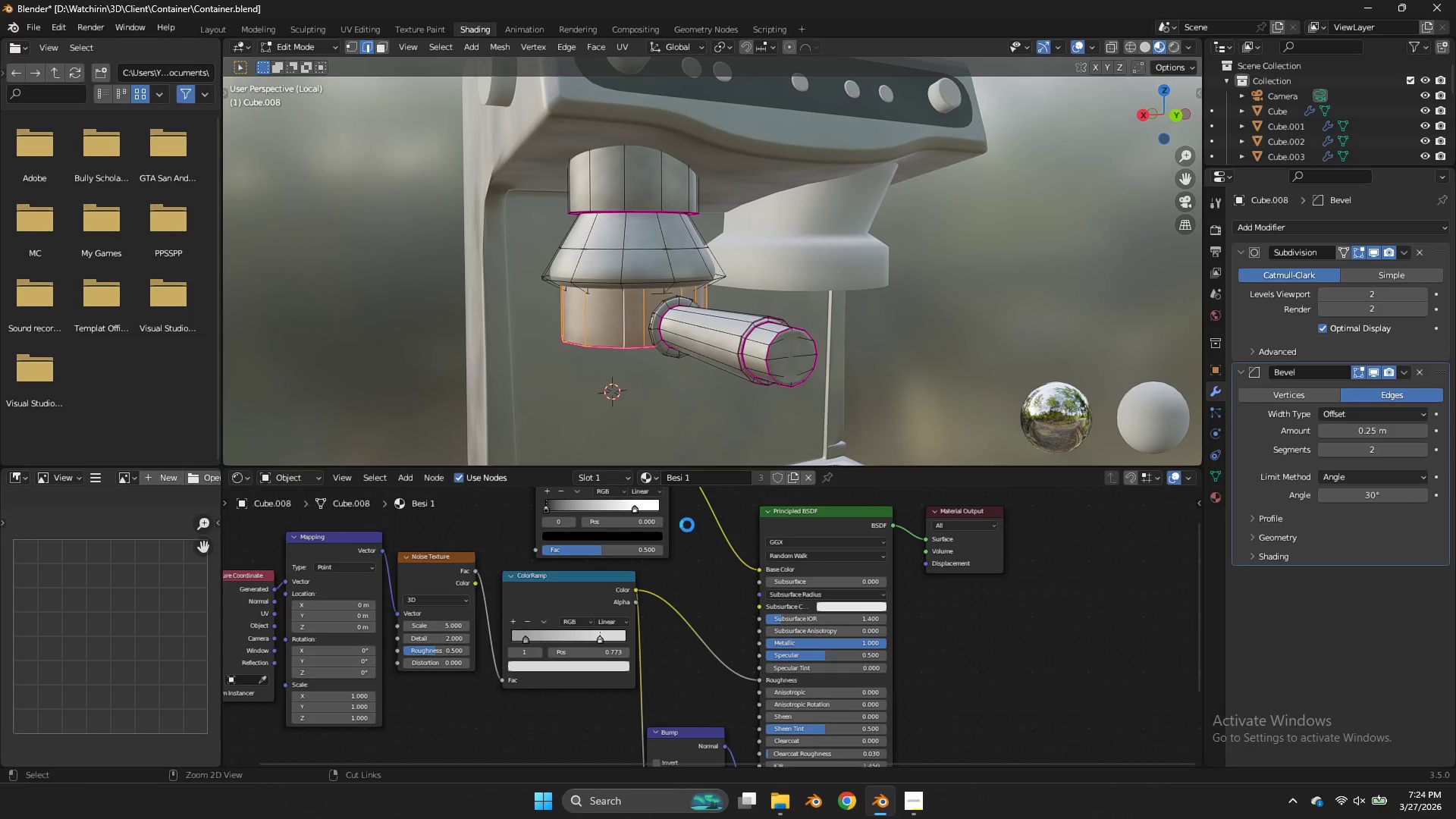 
key(Control+S)
 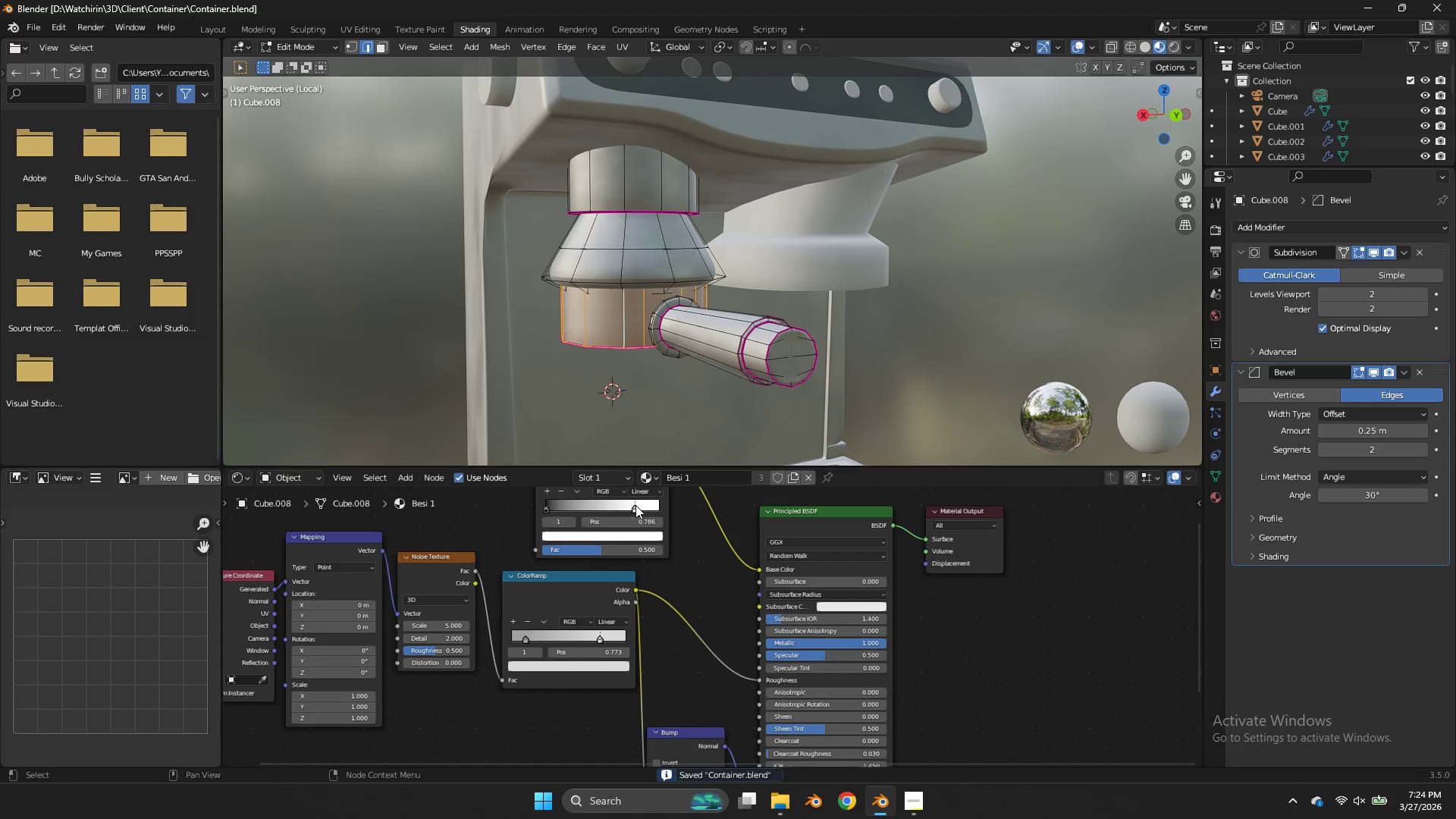 
left_click_drag(start_coordinate=[635, 505], to_coordinate=[639, 501])
 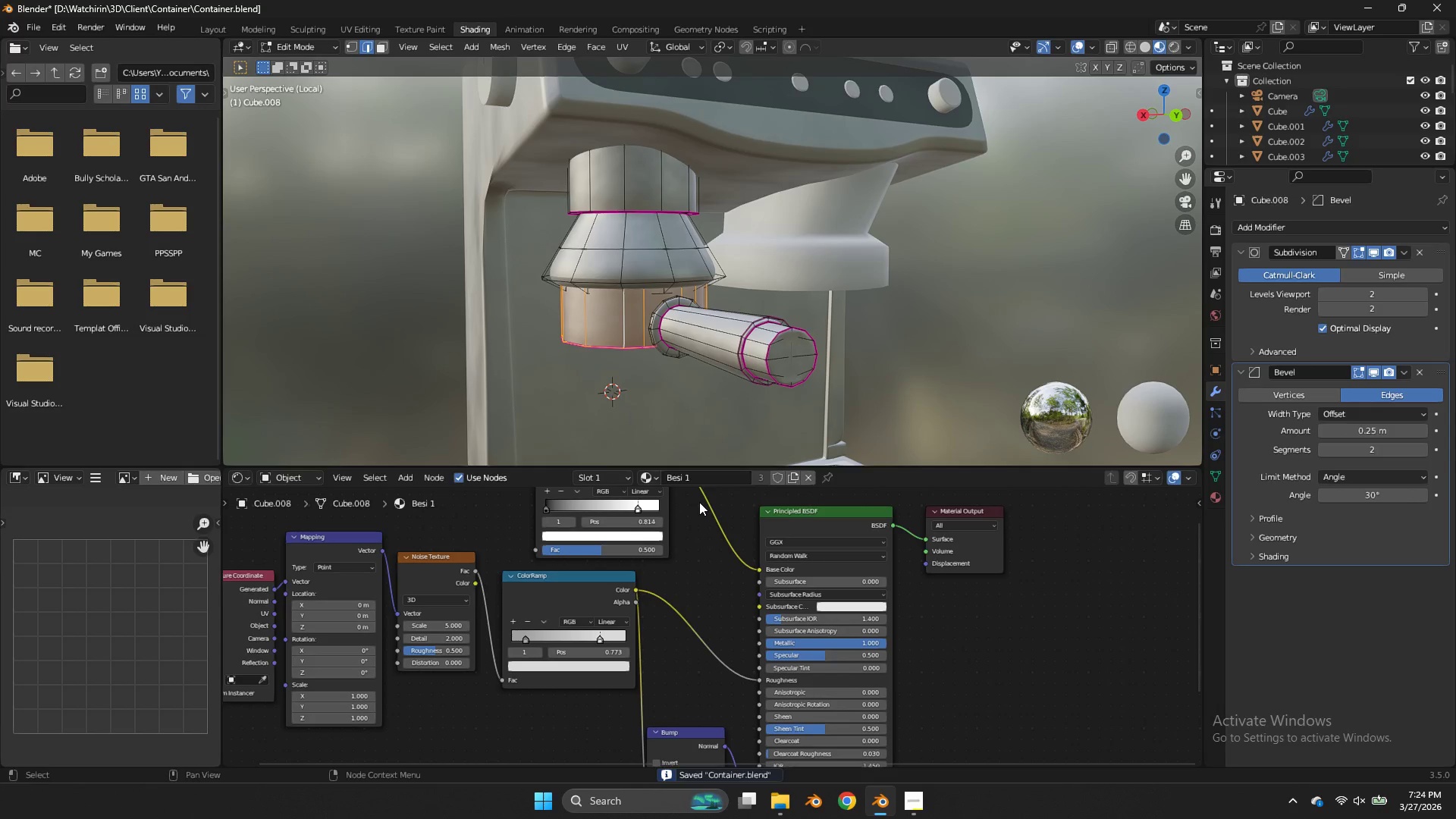 
left_click([699, 502])
 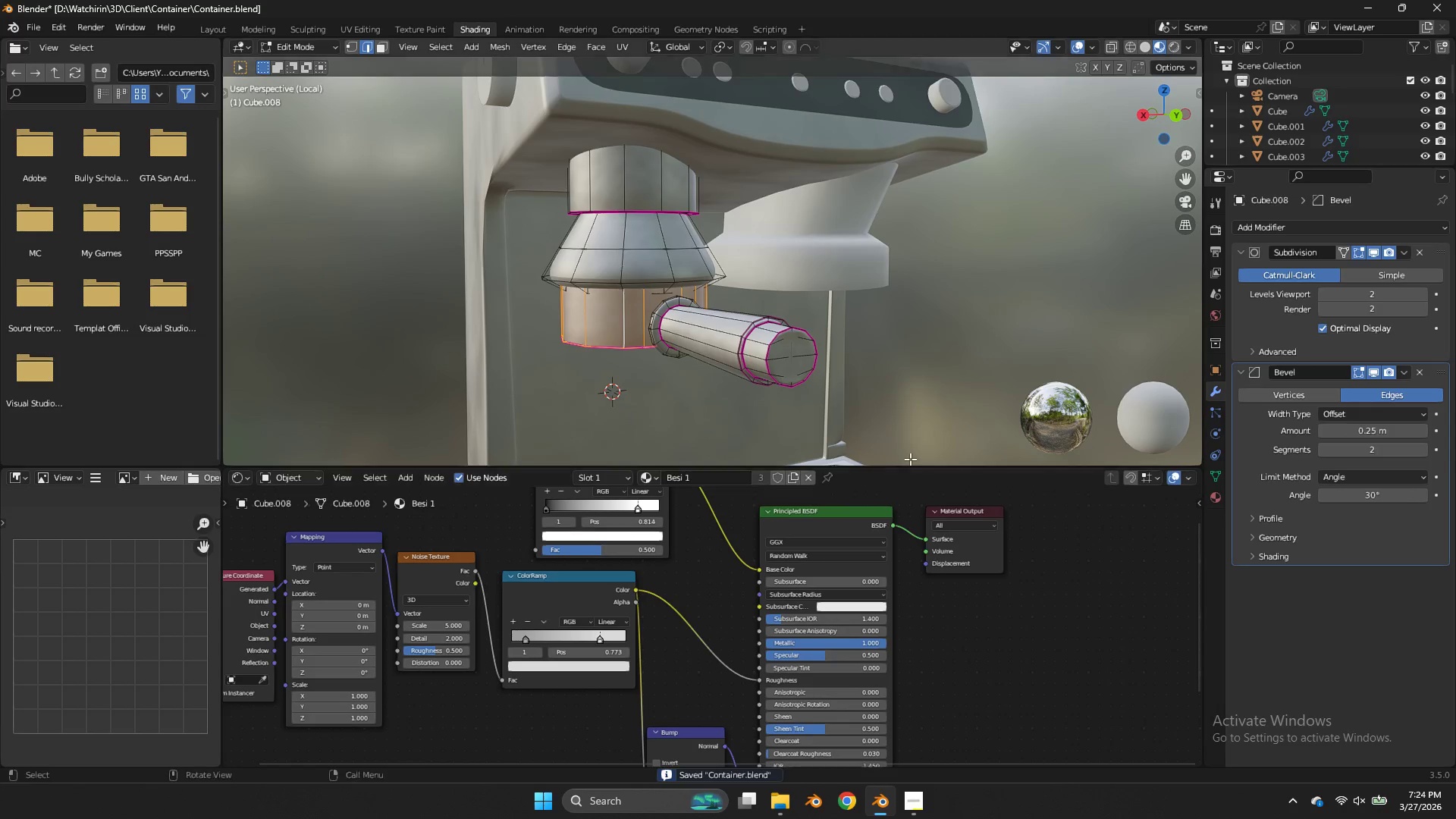 
key(Control+S)
 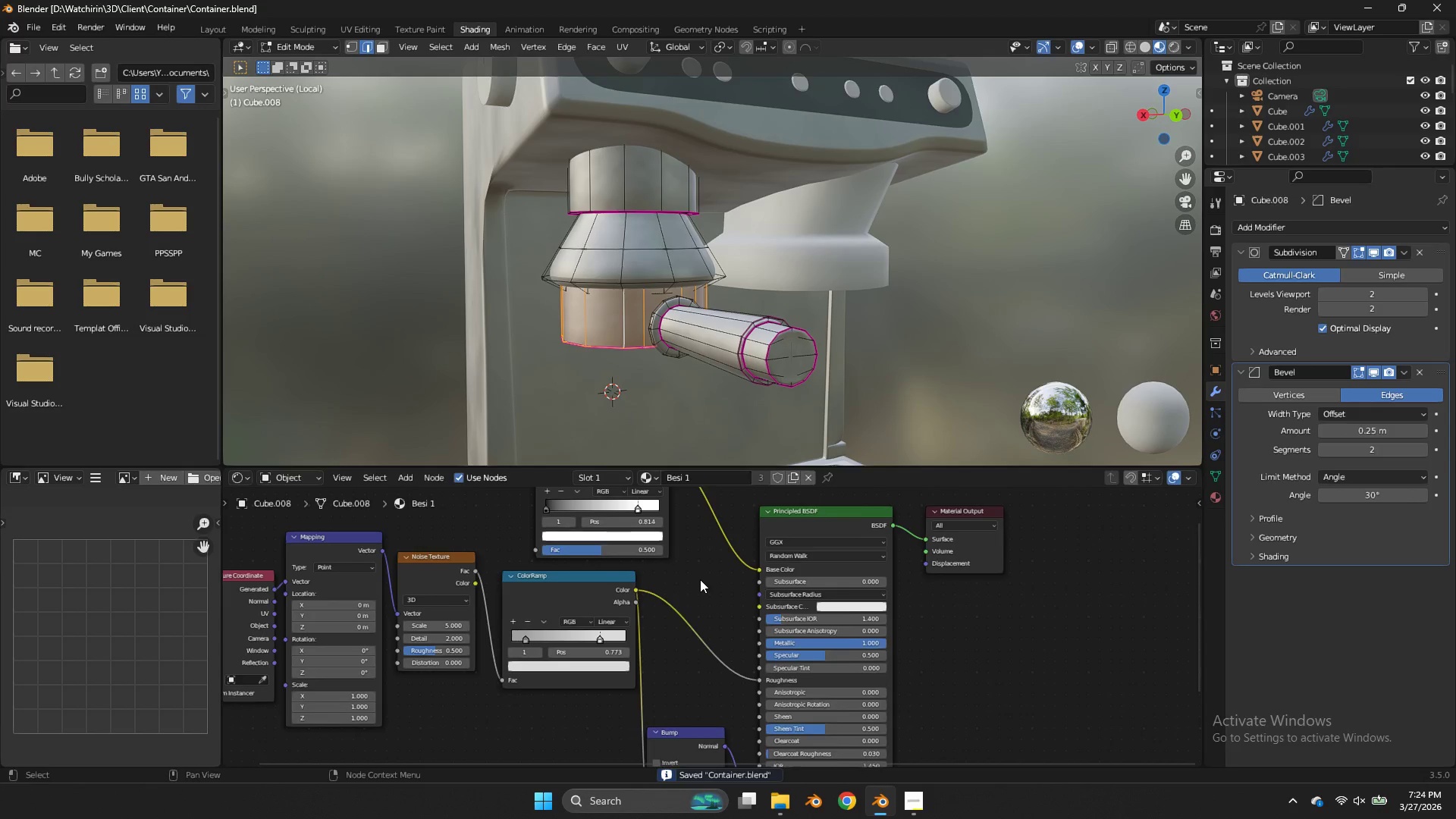 
scroll: coordinate [701, 583], scroll_direction: down, amount: 2.0
 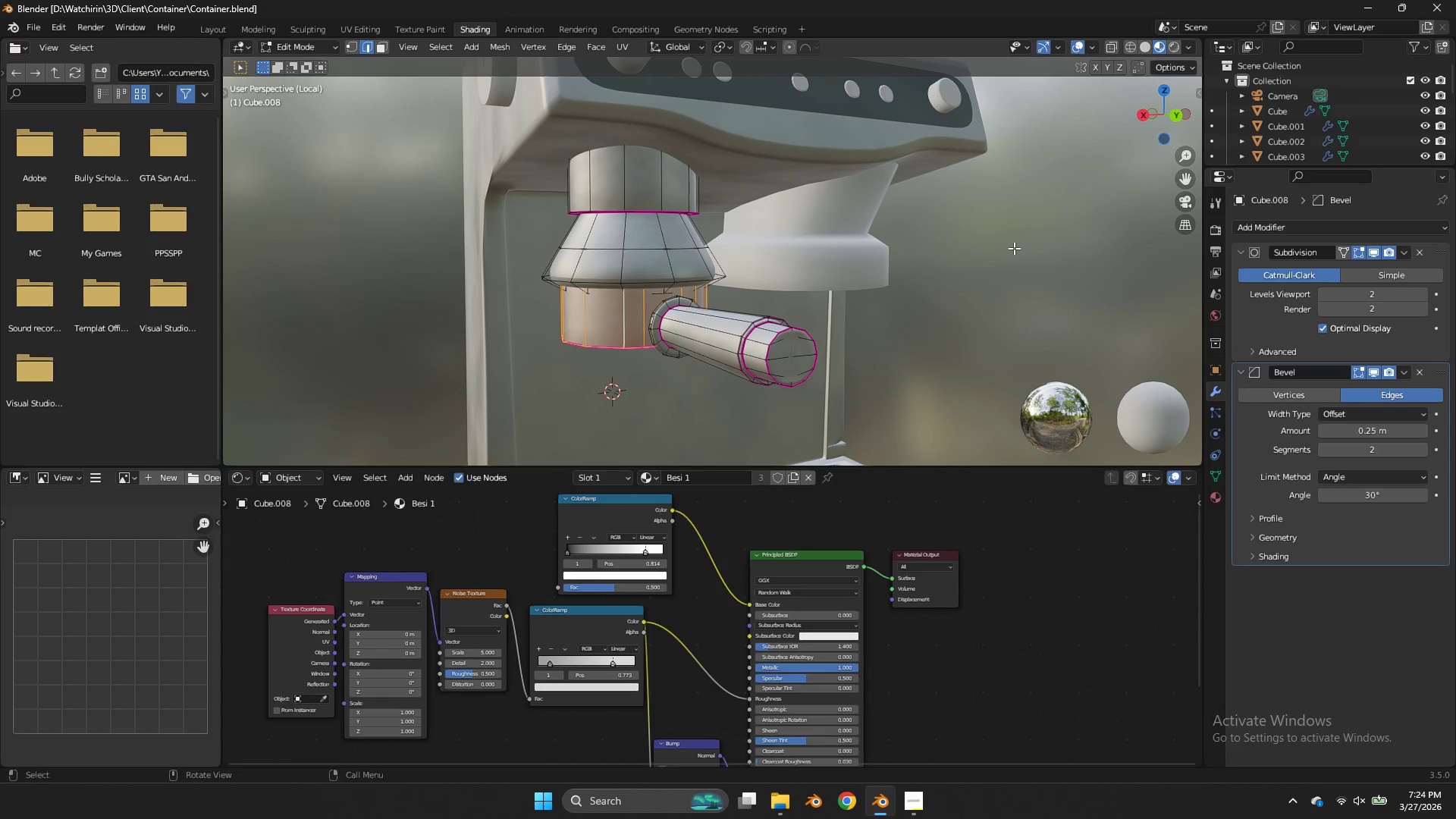 
wait(12.29)
 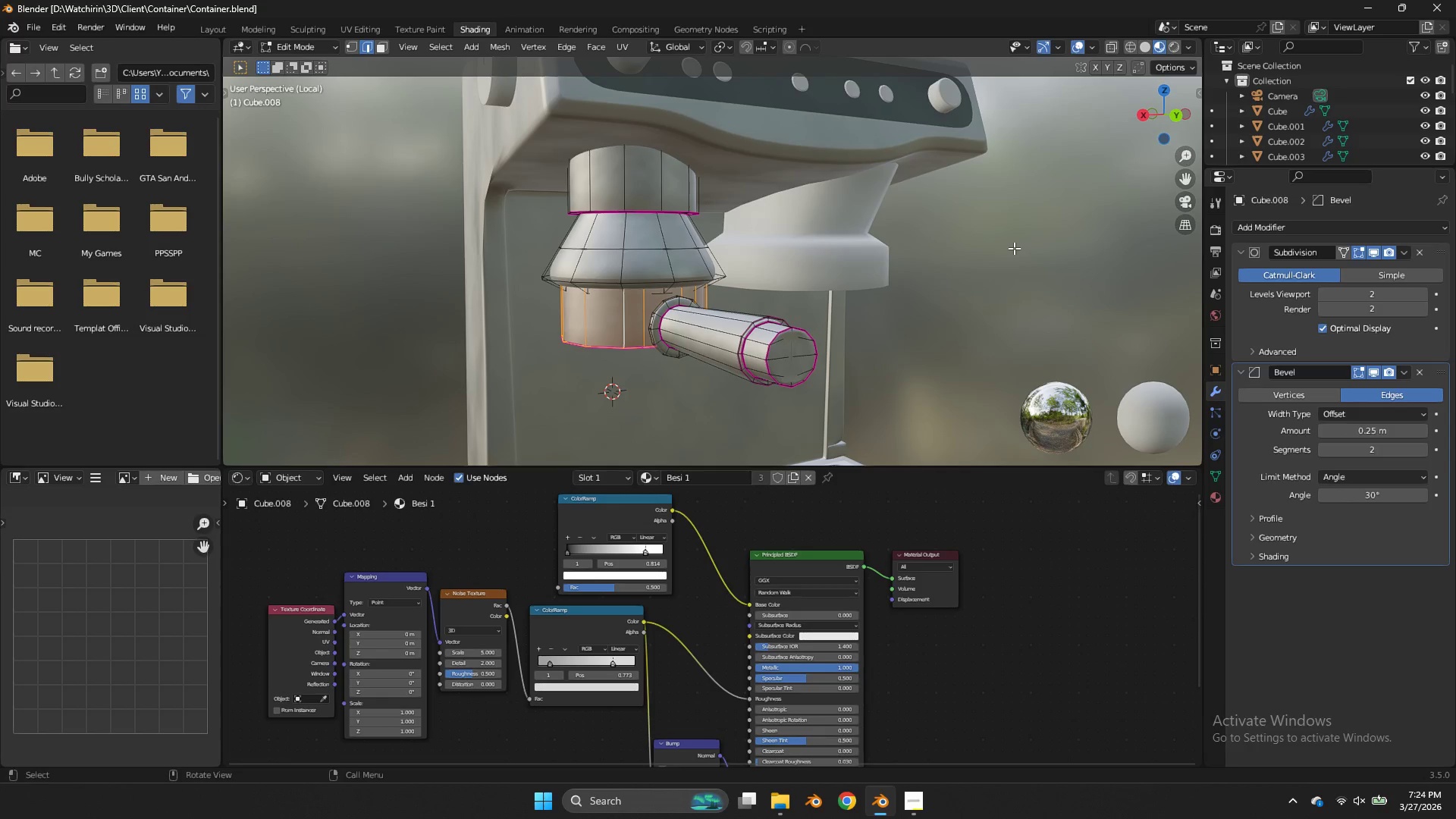 
hold_key(key=ShiftLeft, duration=0.41)
 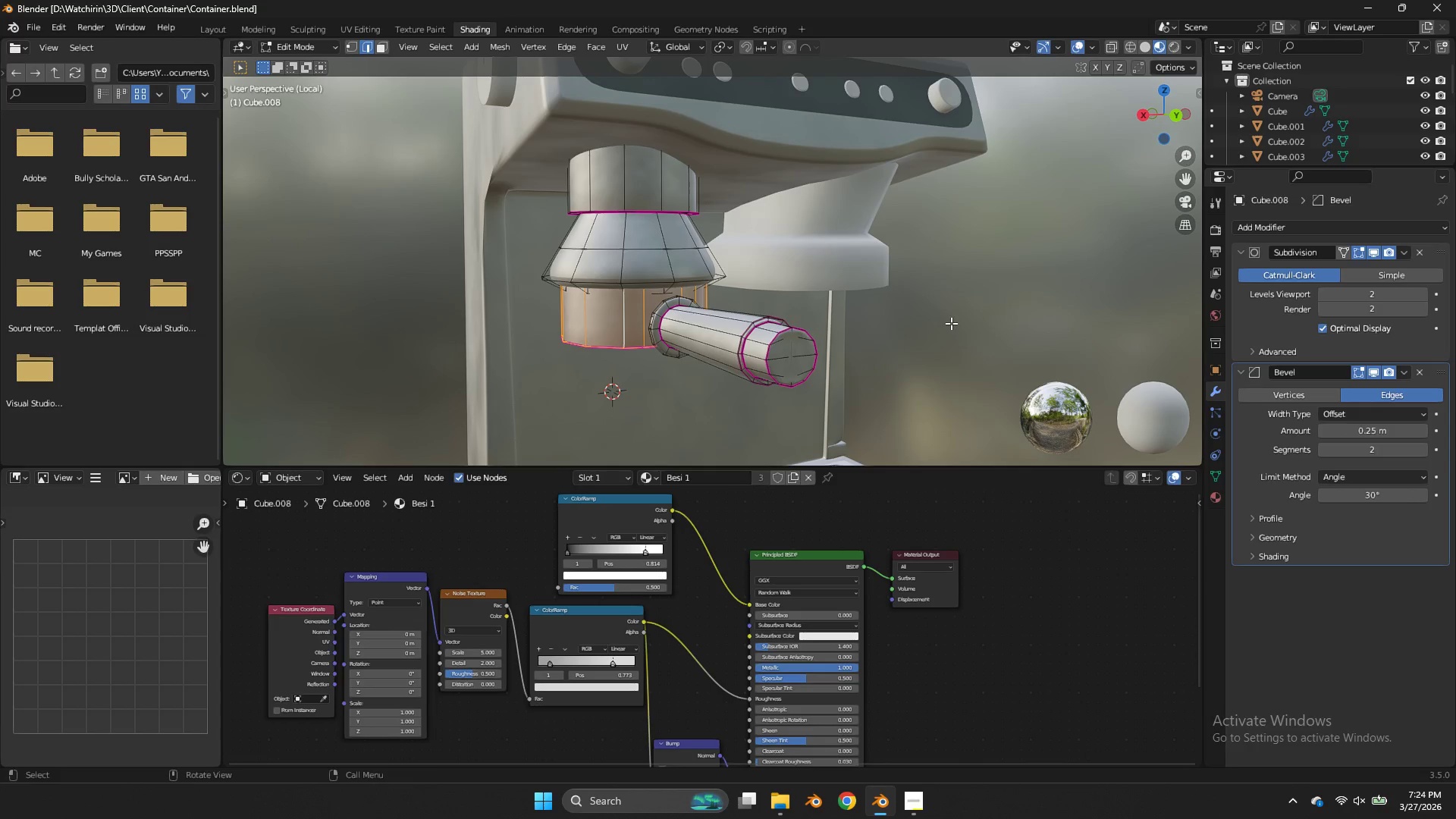 
key(Control+ControlLeft)
 